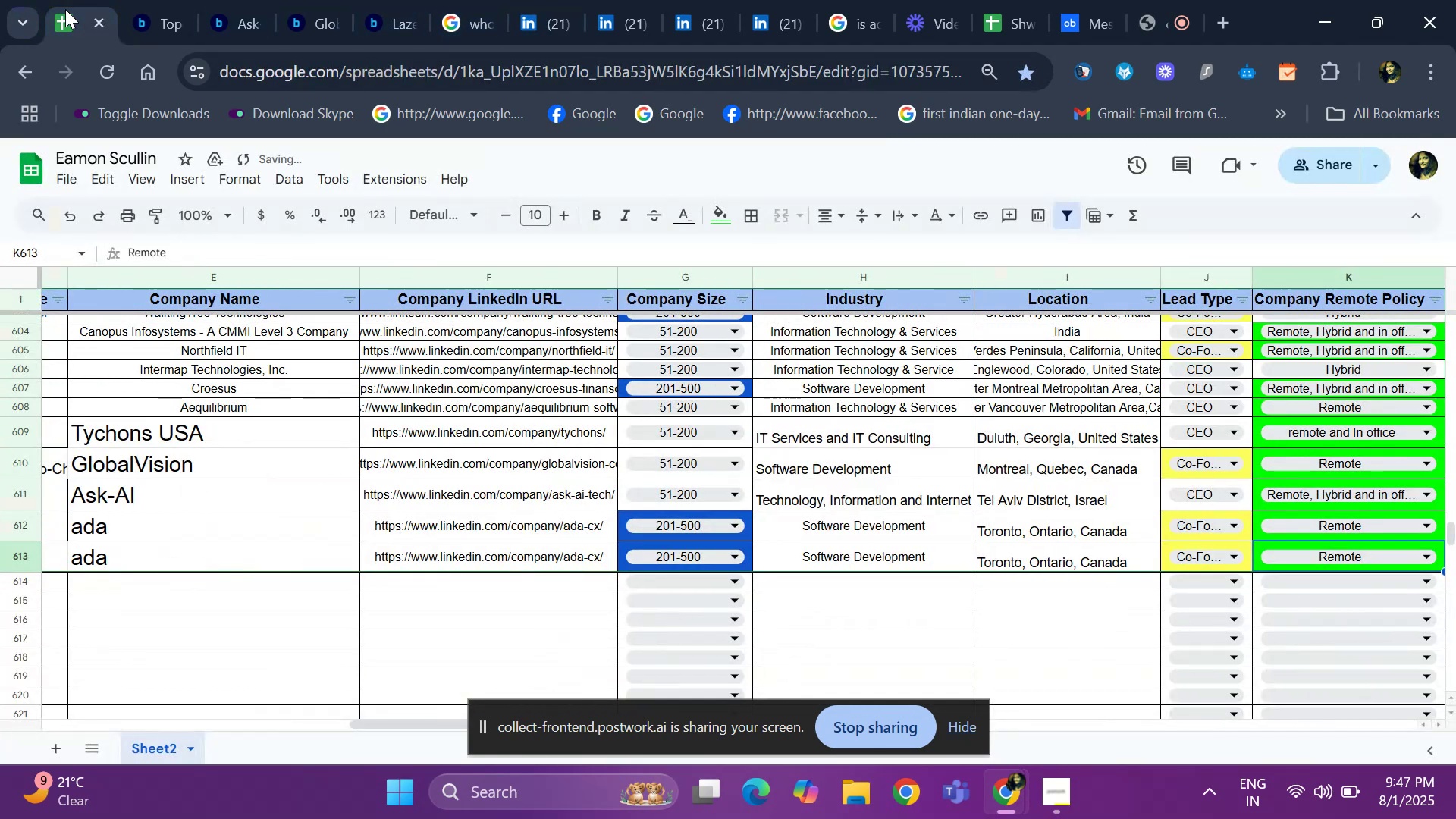 
hold_key(key=ArrowLeft, duration=1.22)
 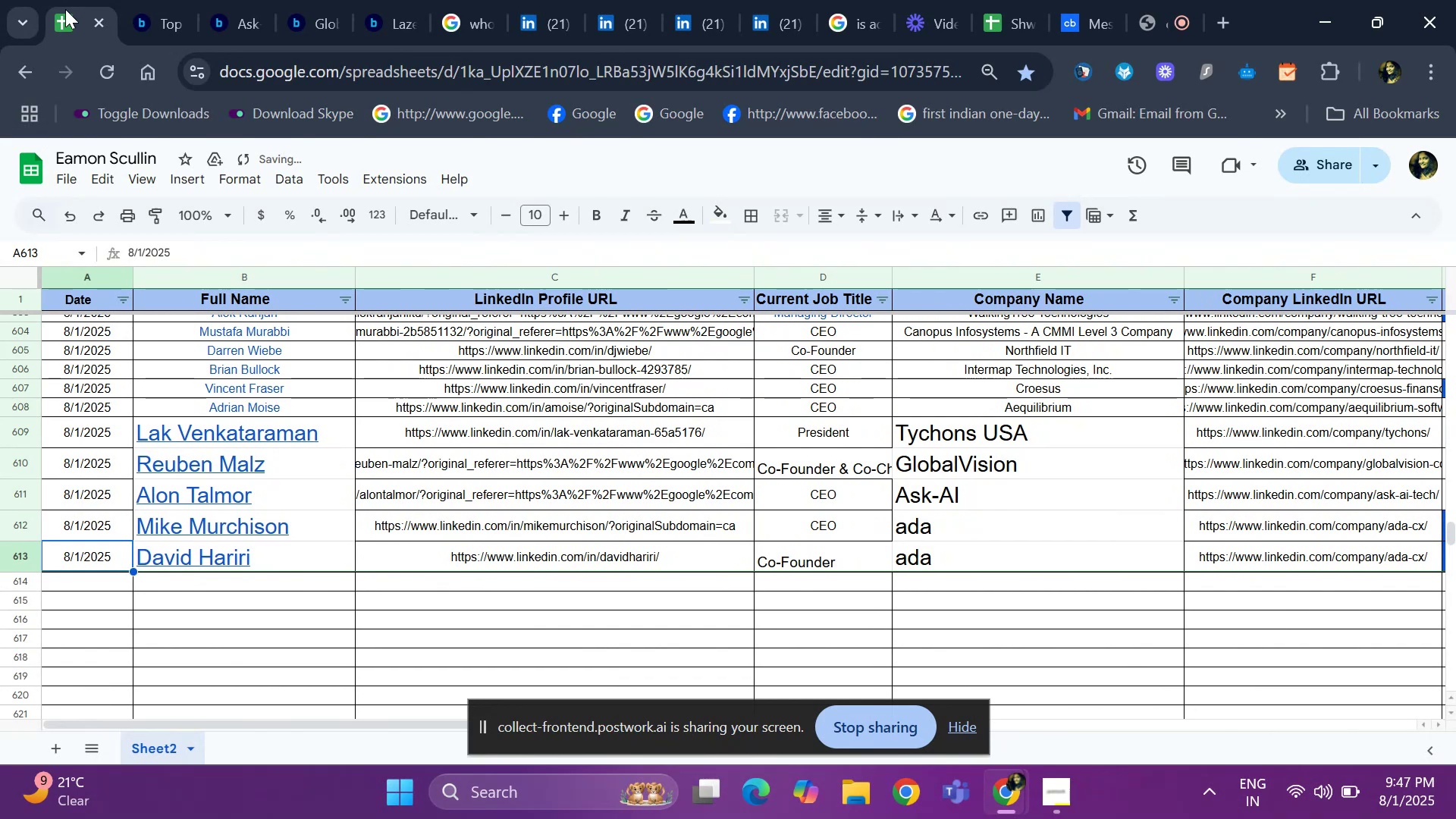 
key(ArrowDown)
 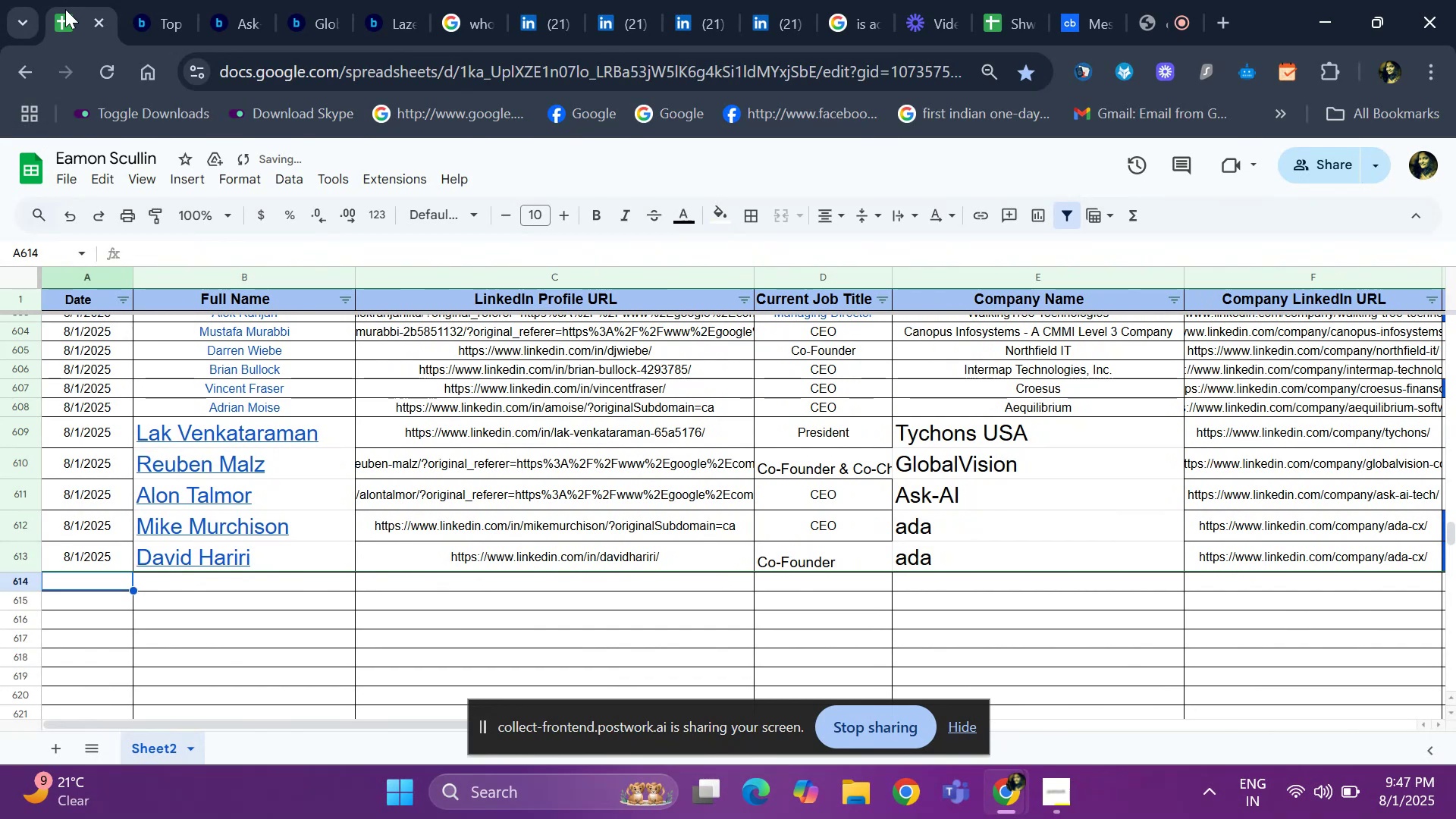 
key(Control+D)
 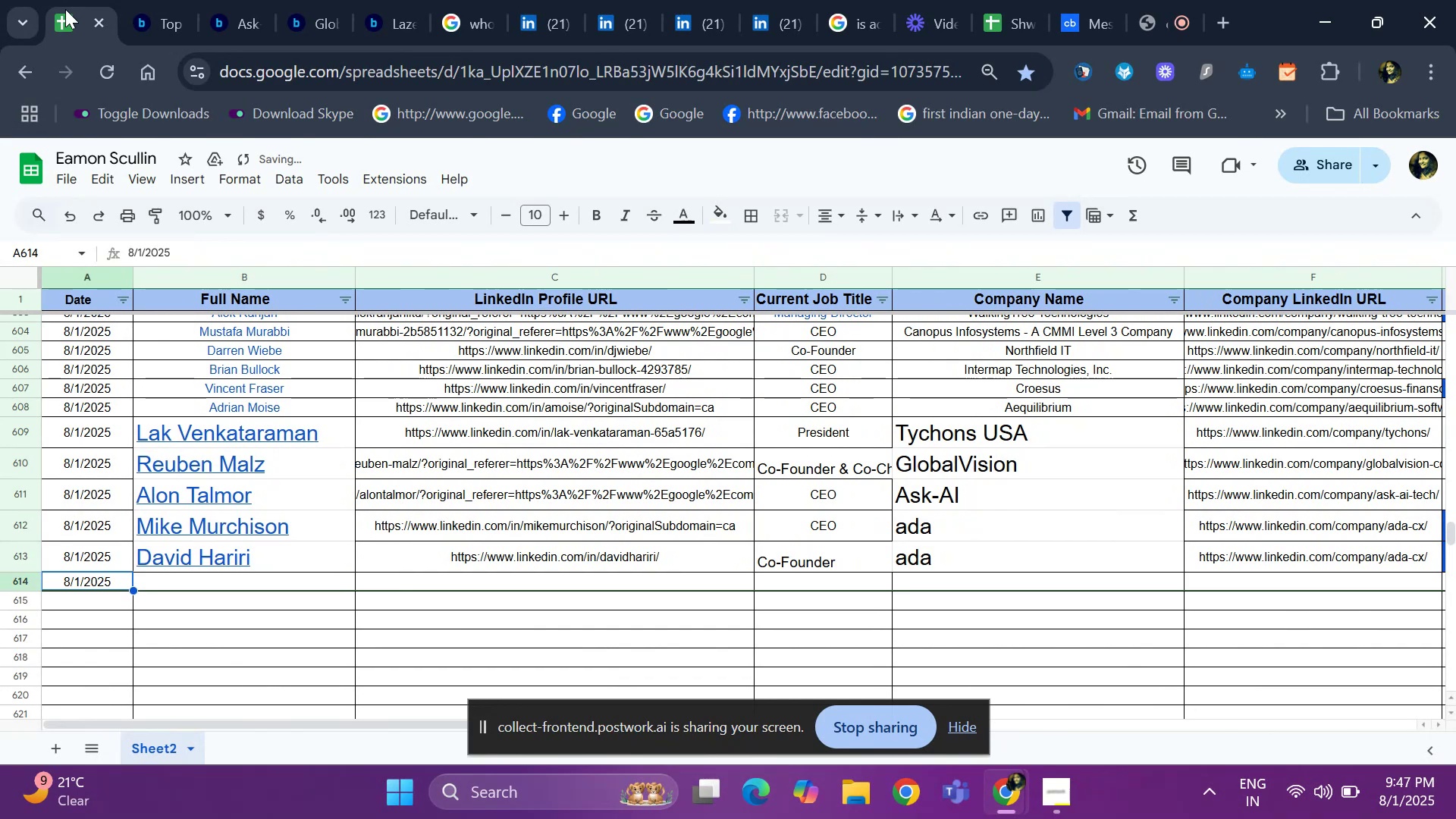 
key(ArrowRight)
 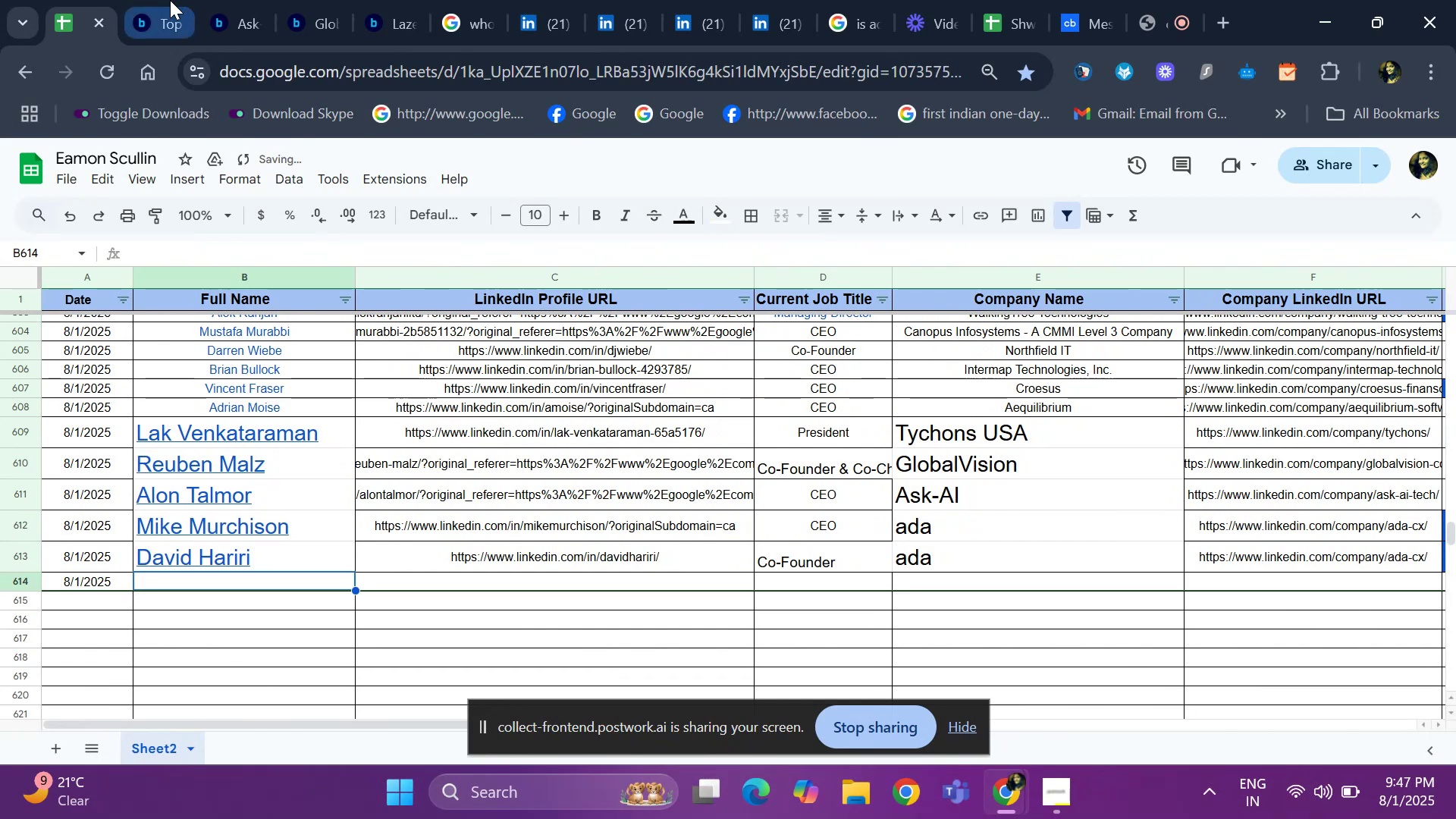 
left_click([160, 5])
 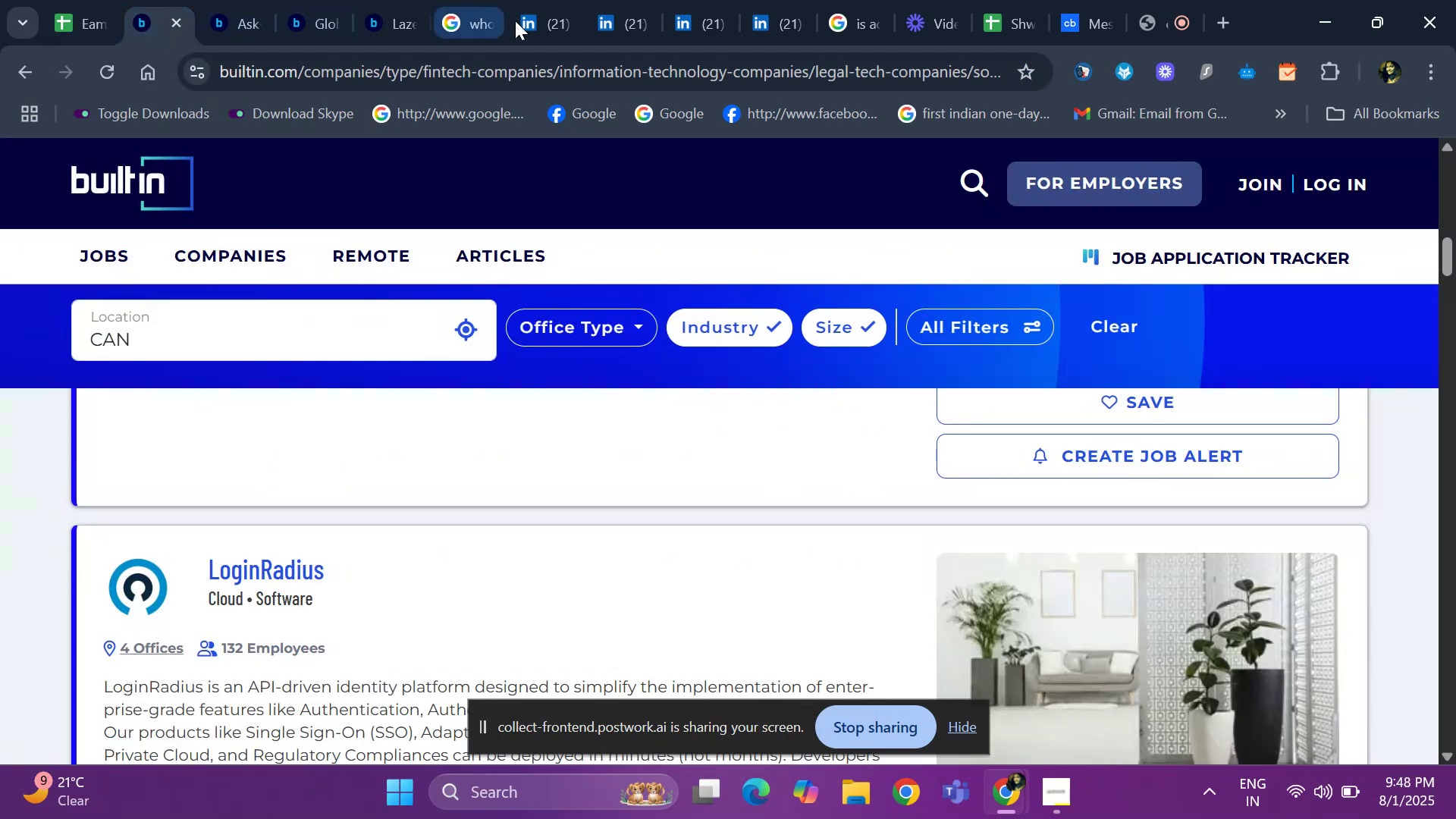 
left_click([531, 8])
 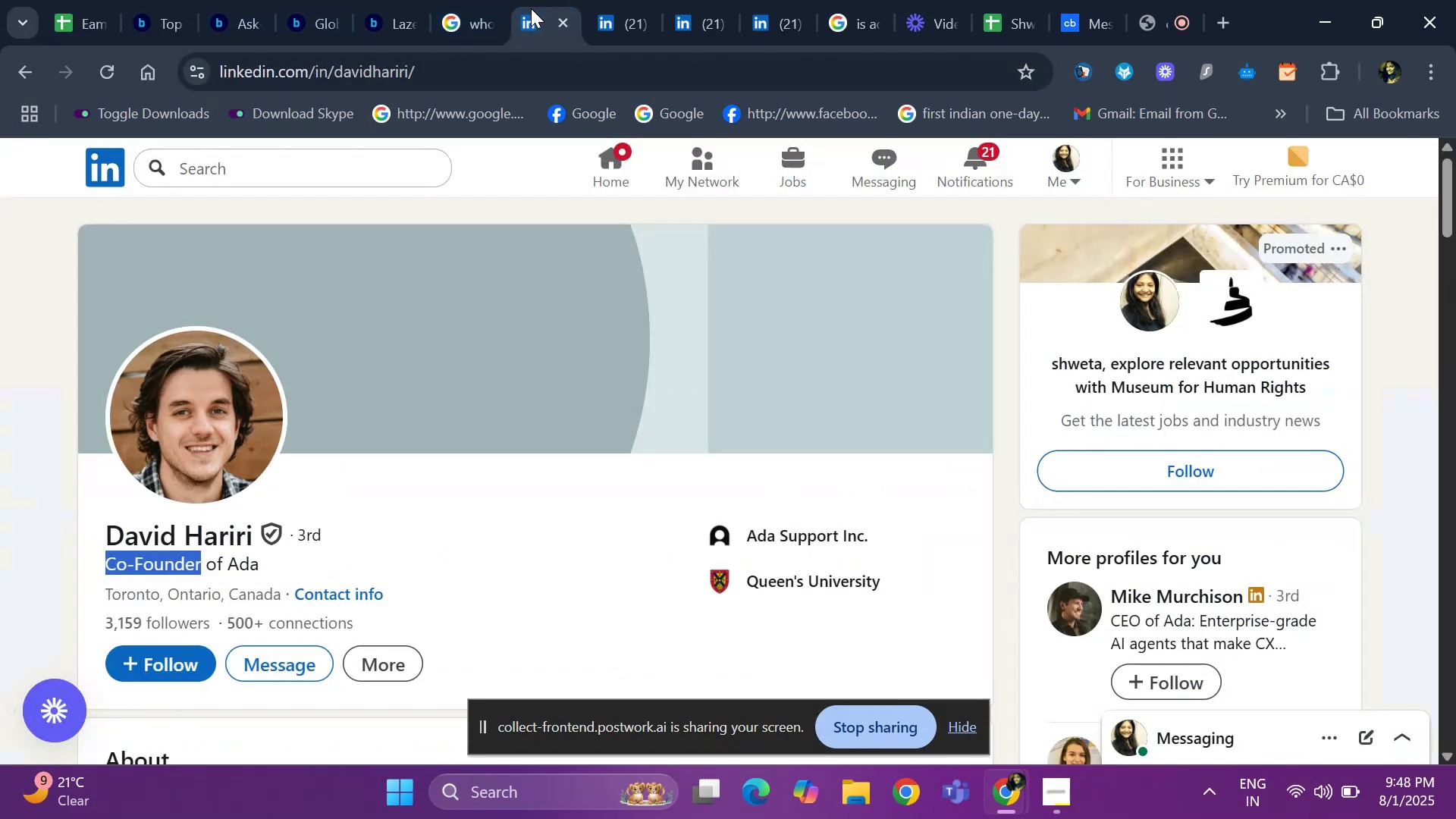 
hold_key(key=ArrowDown, duration=0.8)
 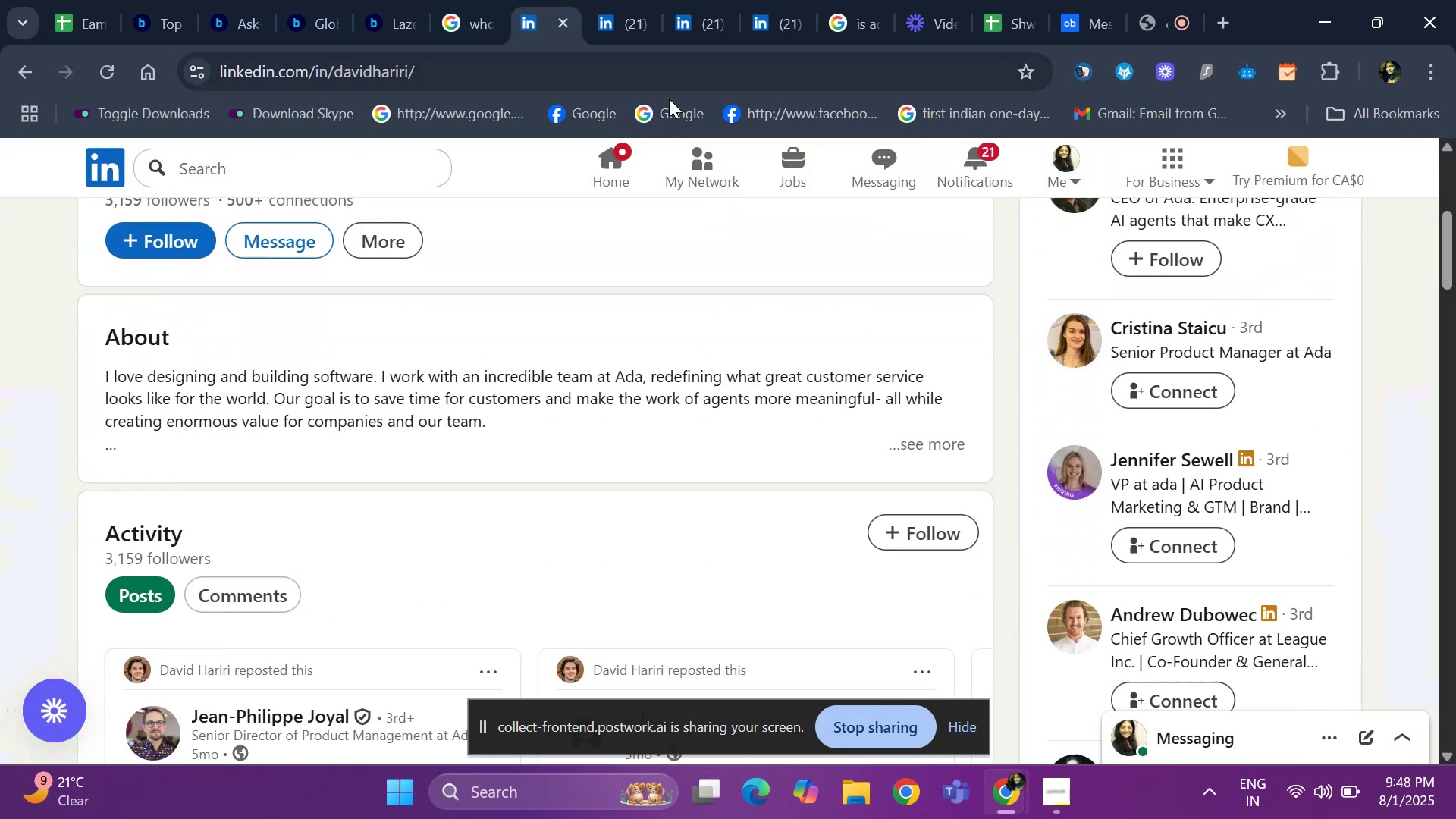 
key(ArrowUp)
 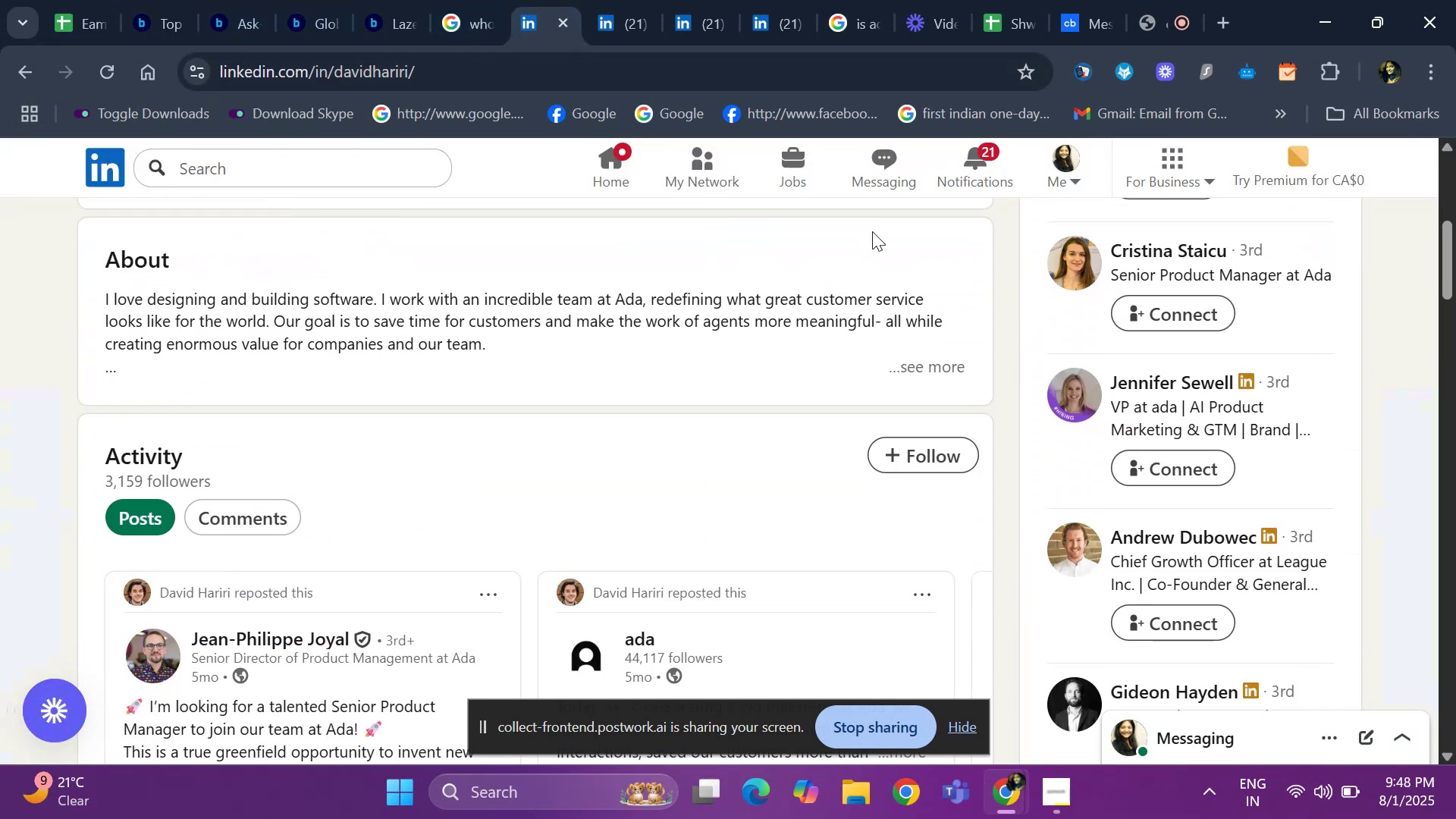 
key(ArrowUp)
 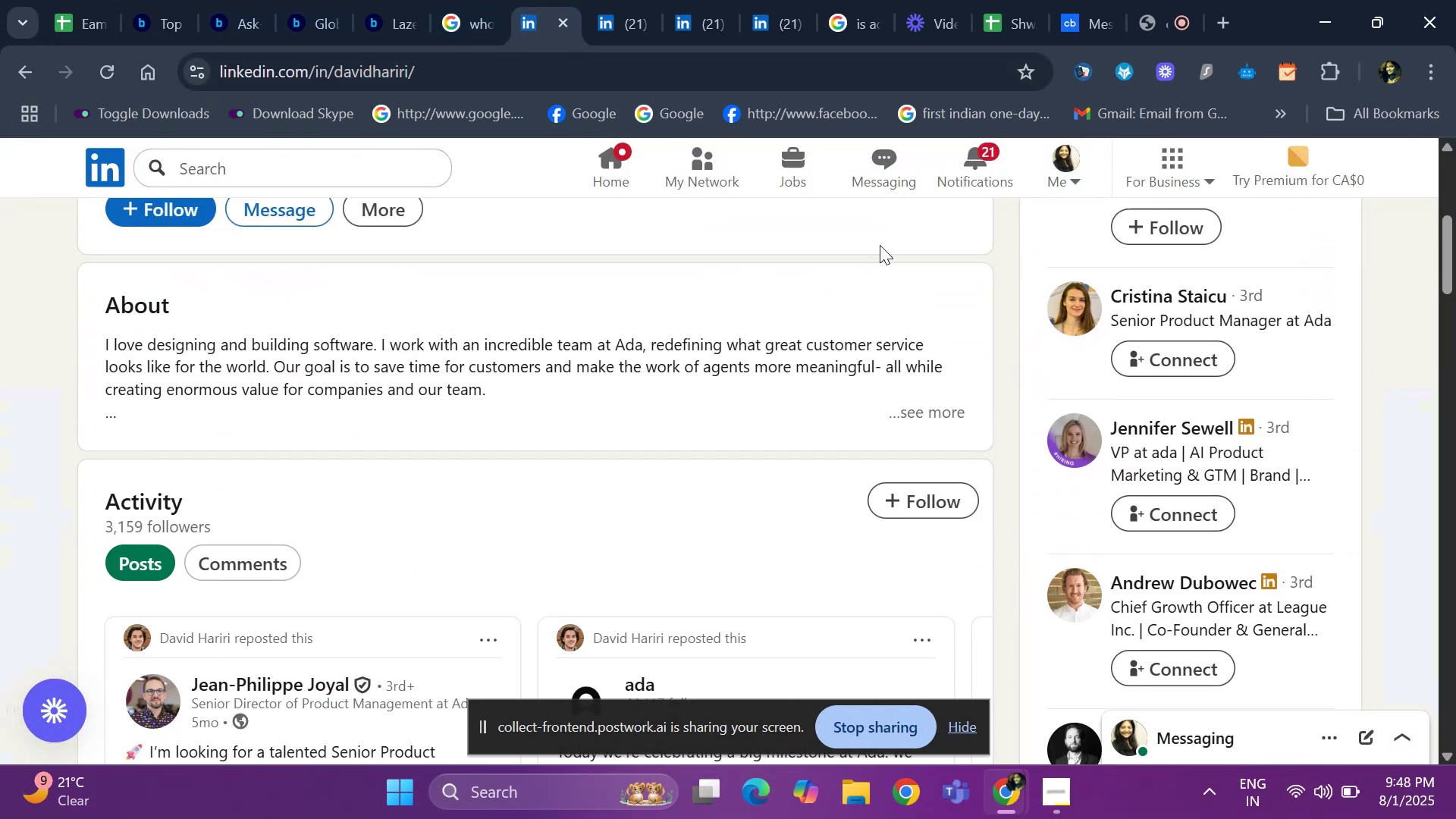 
key(ArrowUp)
 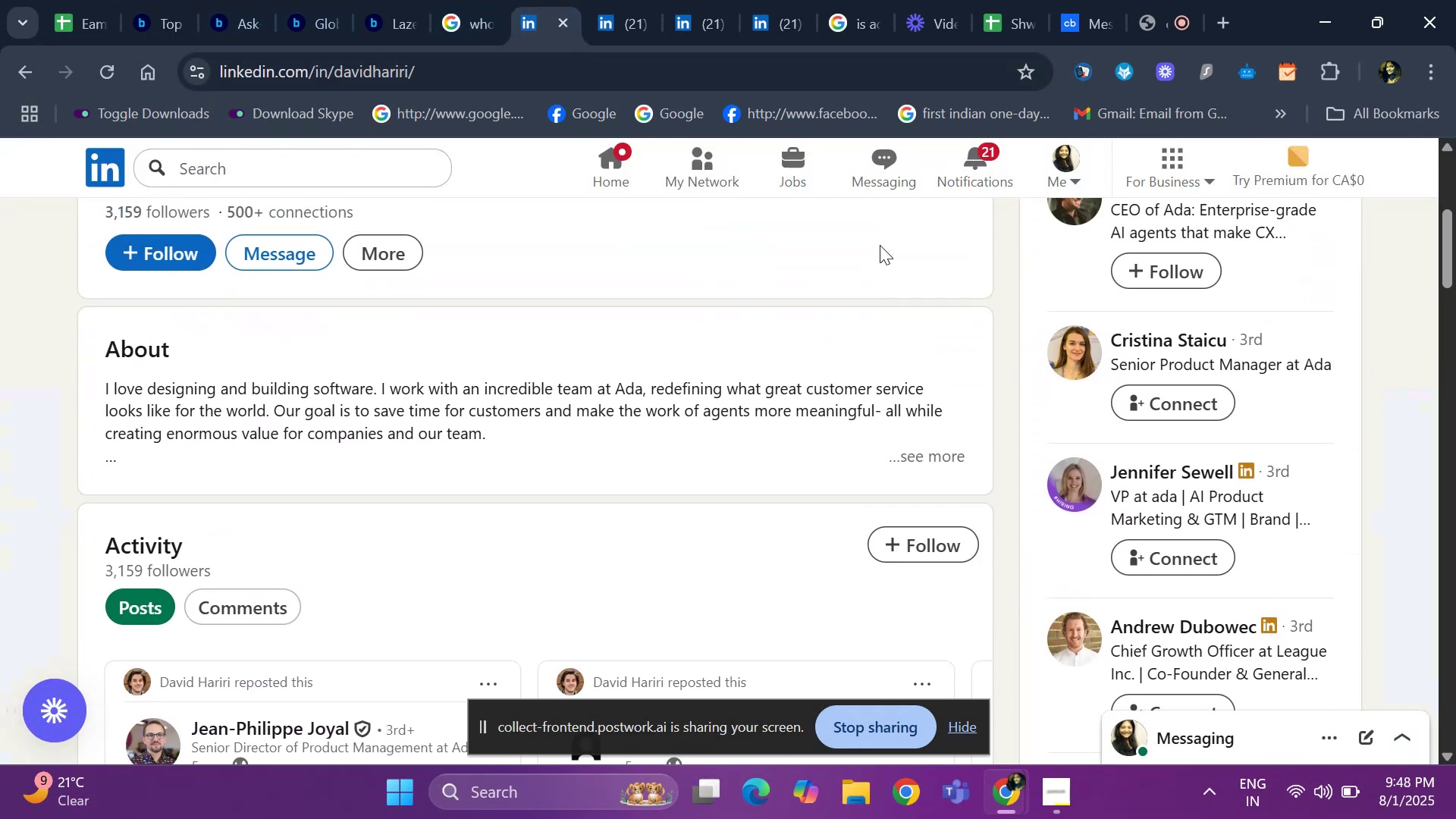 
key(ArrowUp)
 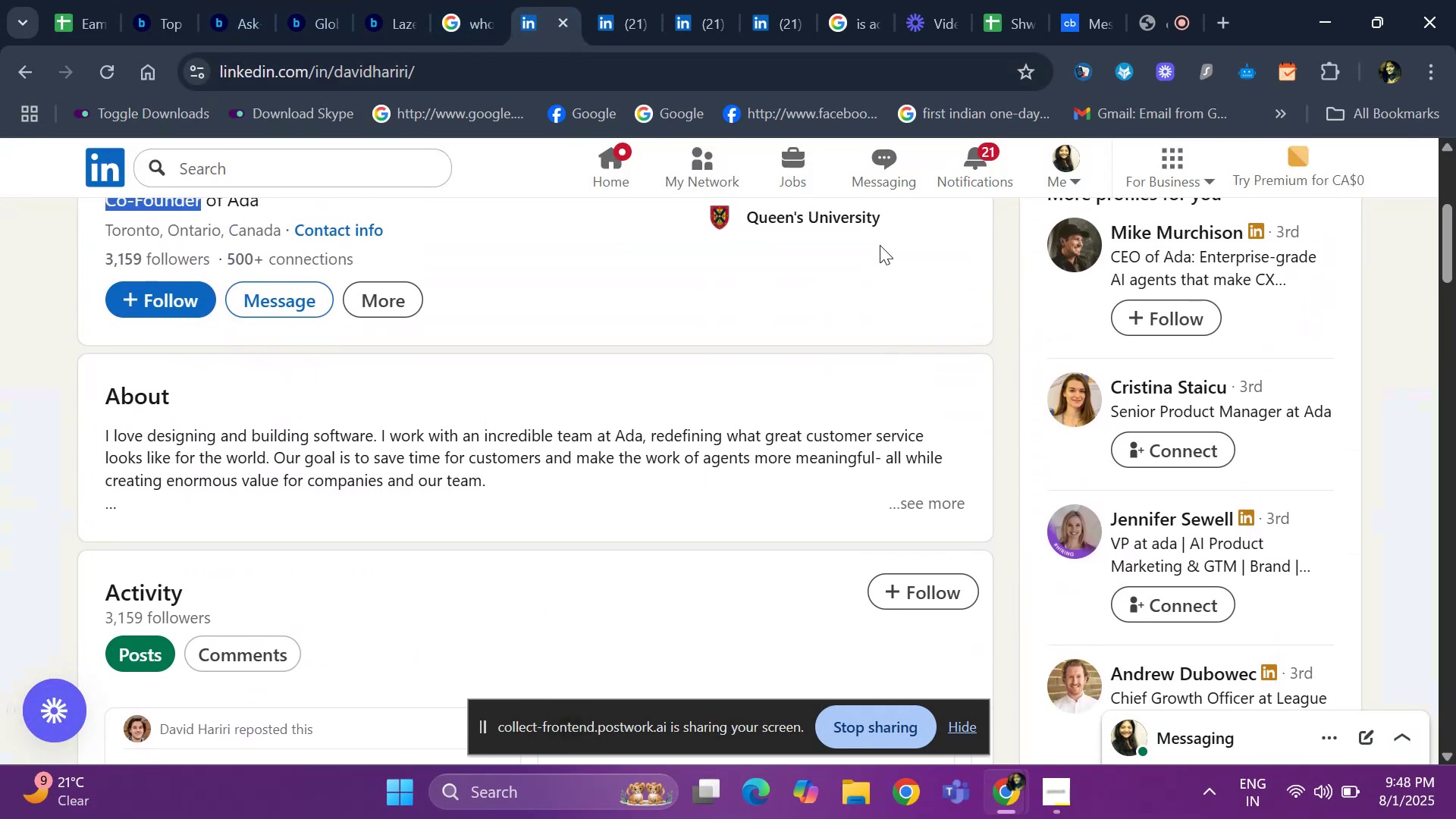 
key(ArrowUp)
 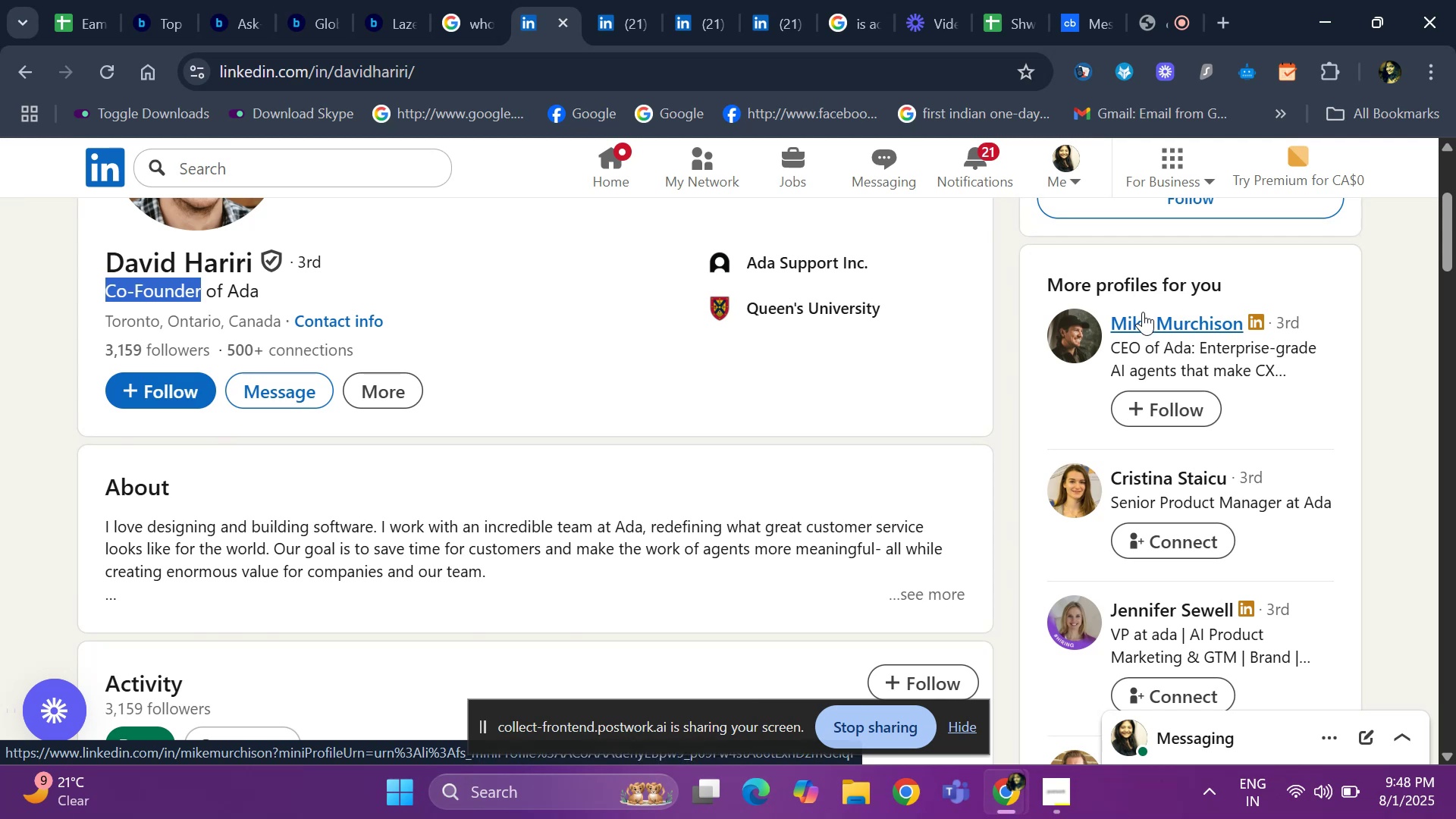 
wait(6.37)
 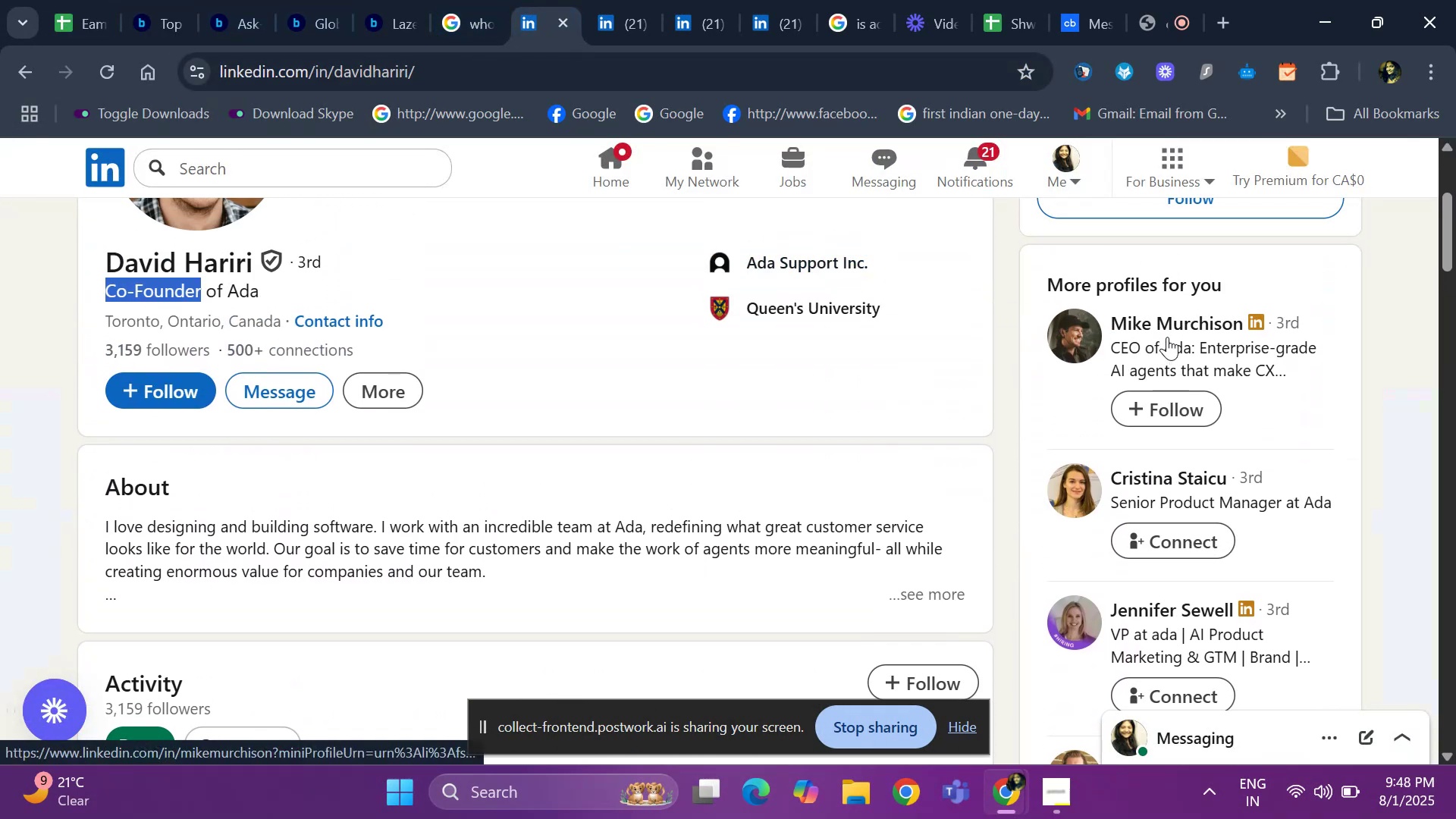 
key(ArrowDown)
 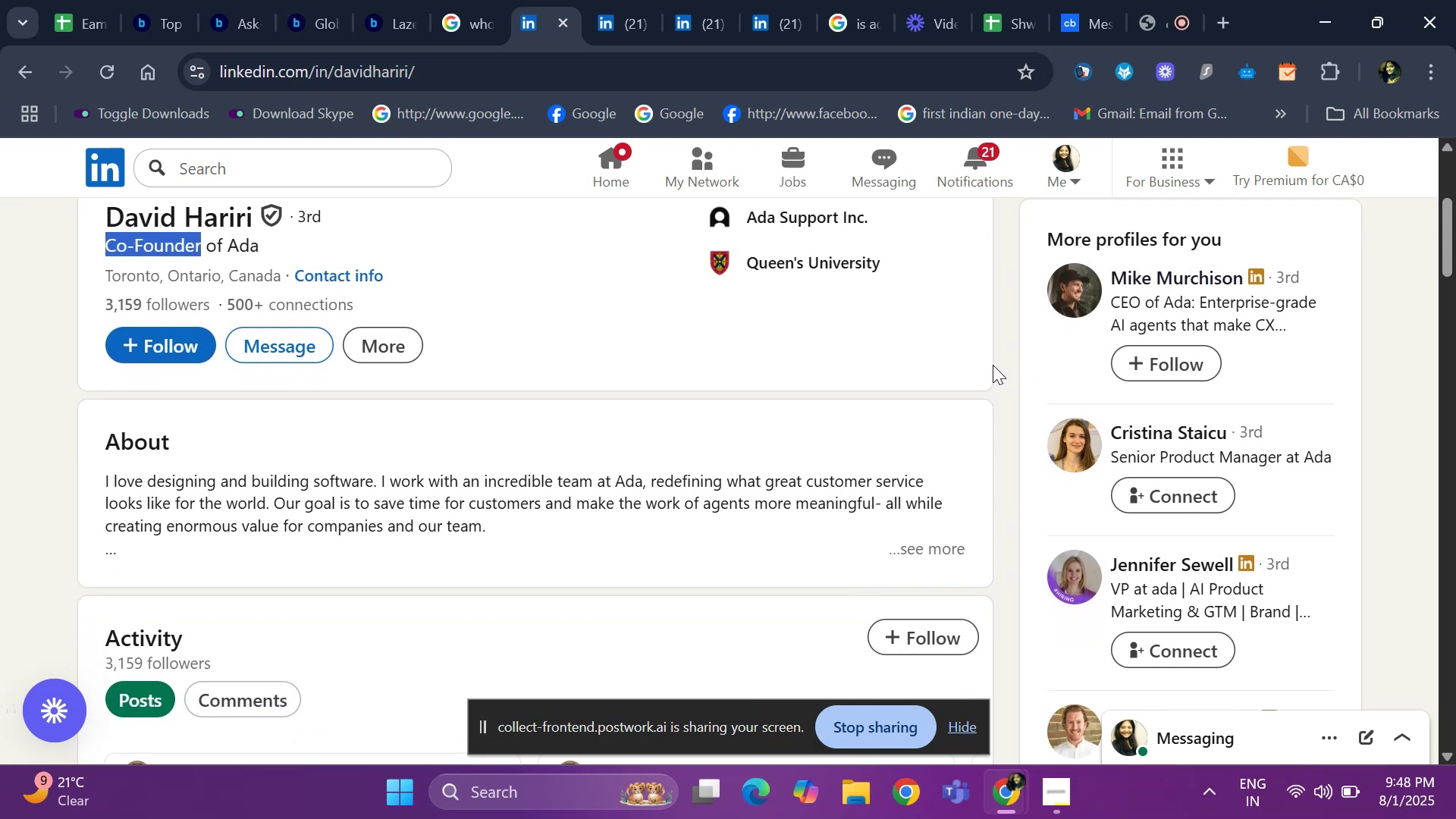 
key(ArrowDown)
 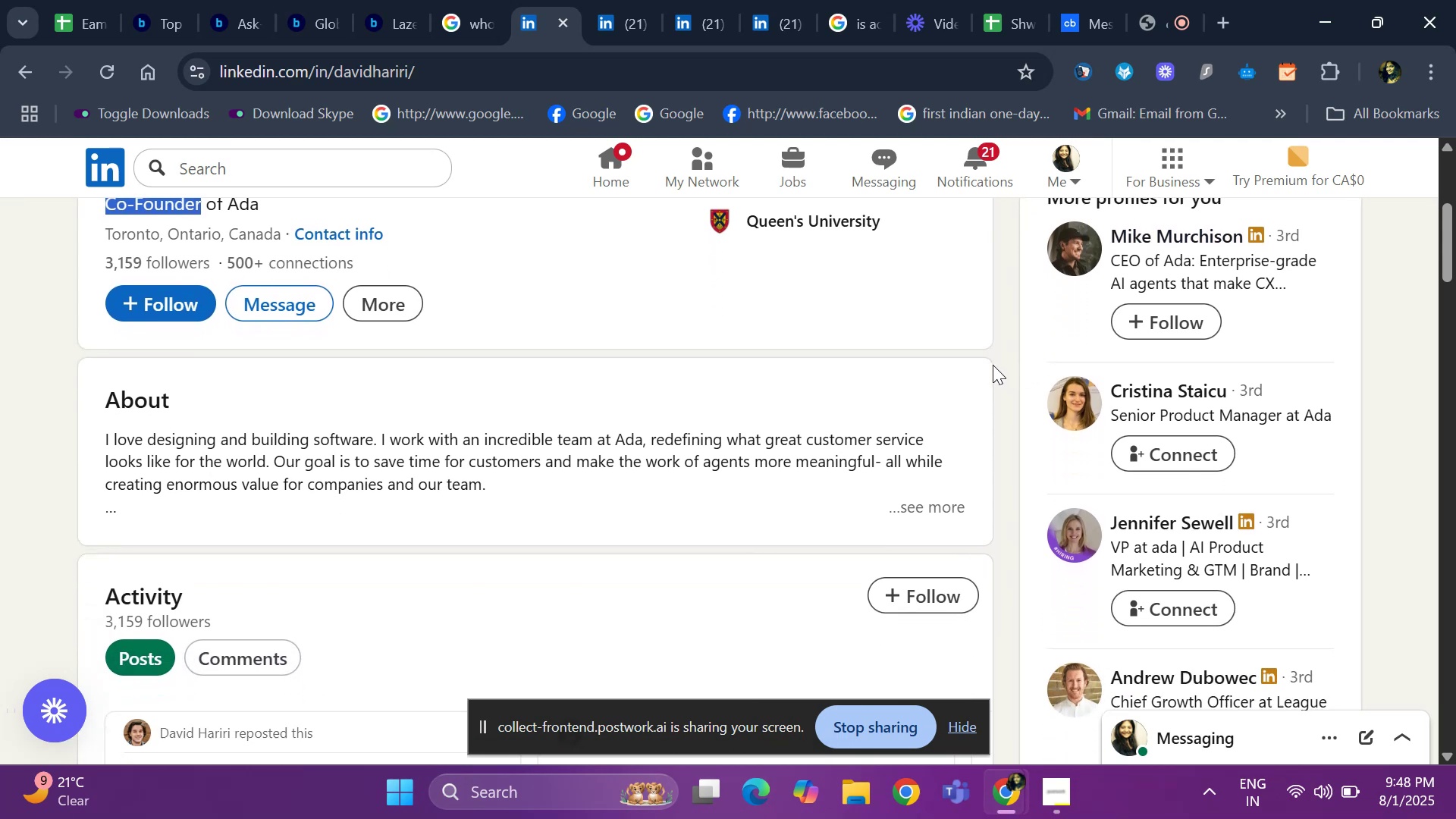 
key(ArrowDown)
 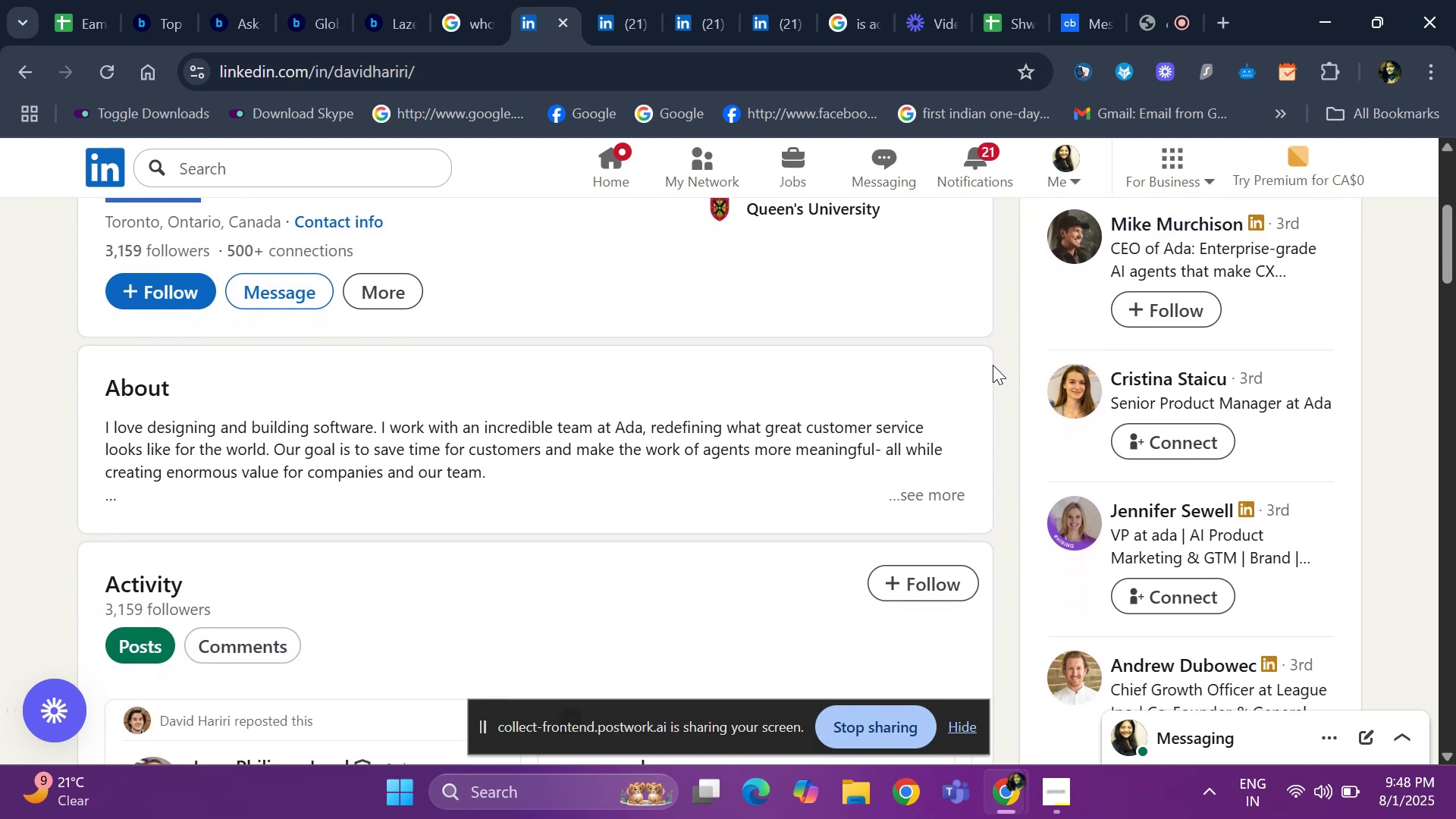 
key(ArrowDown)
 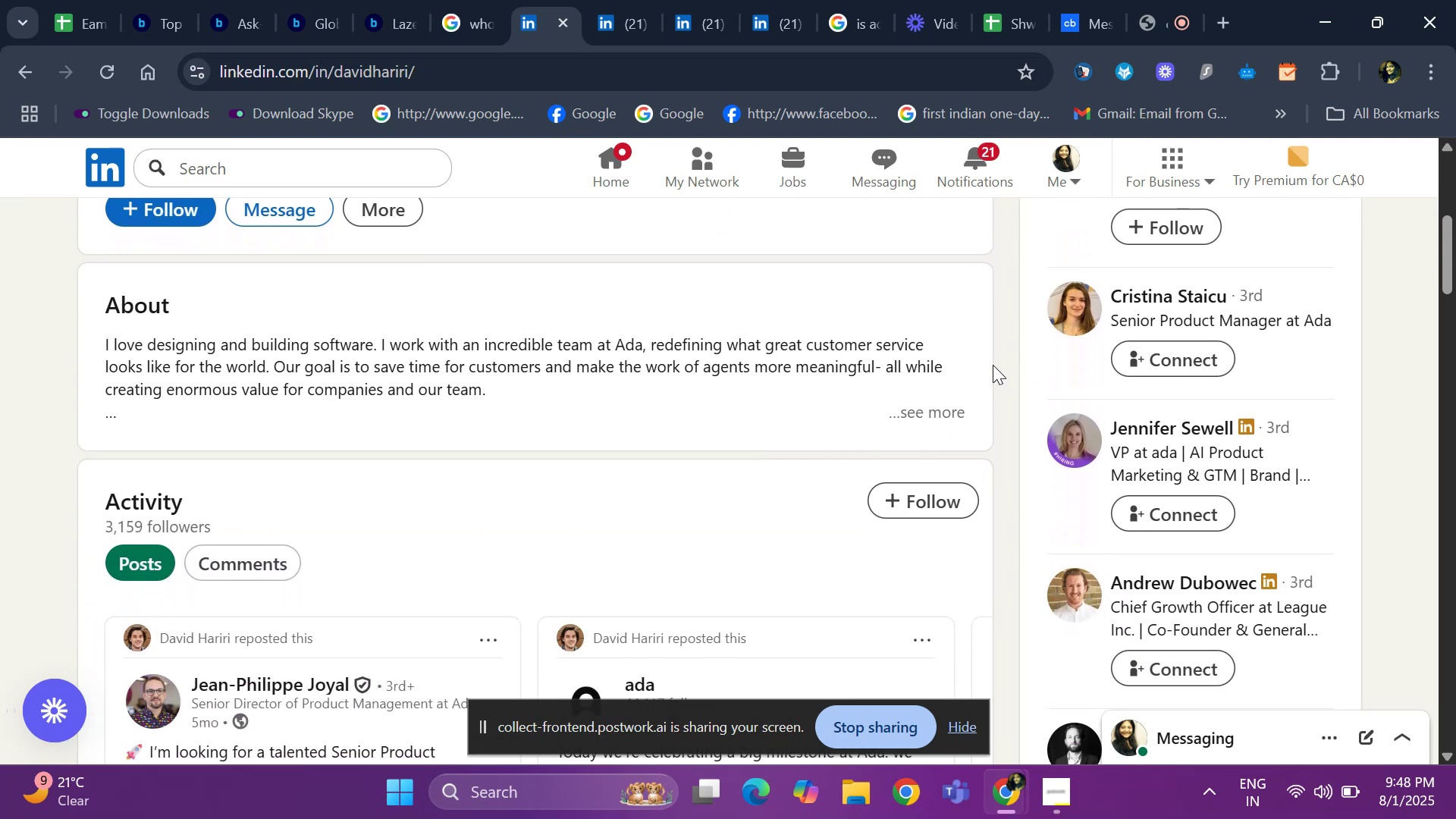 
key(ArrowUp)
 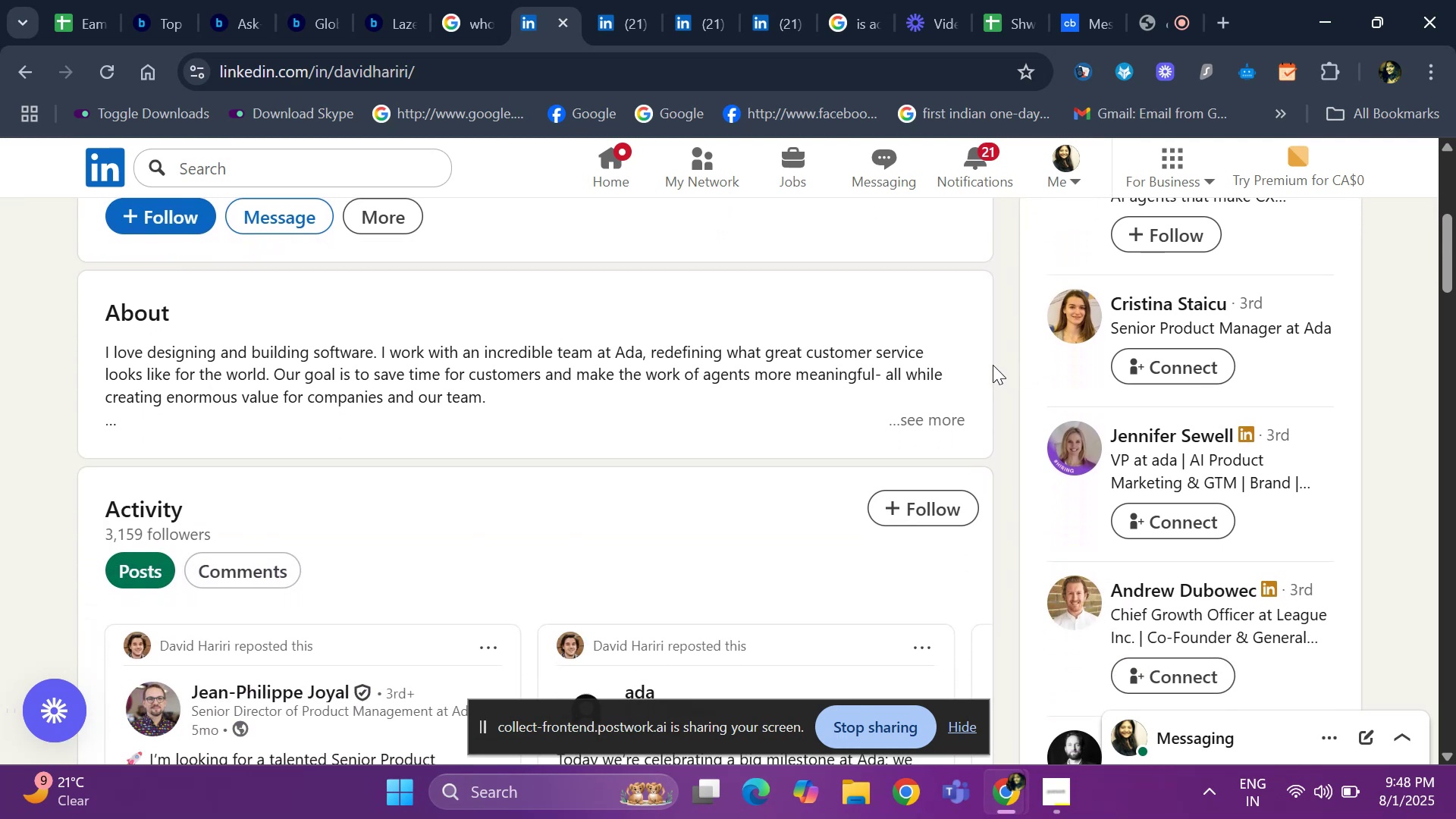 
key(ArrowUp)
 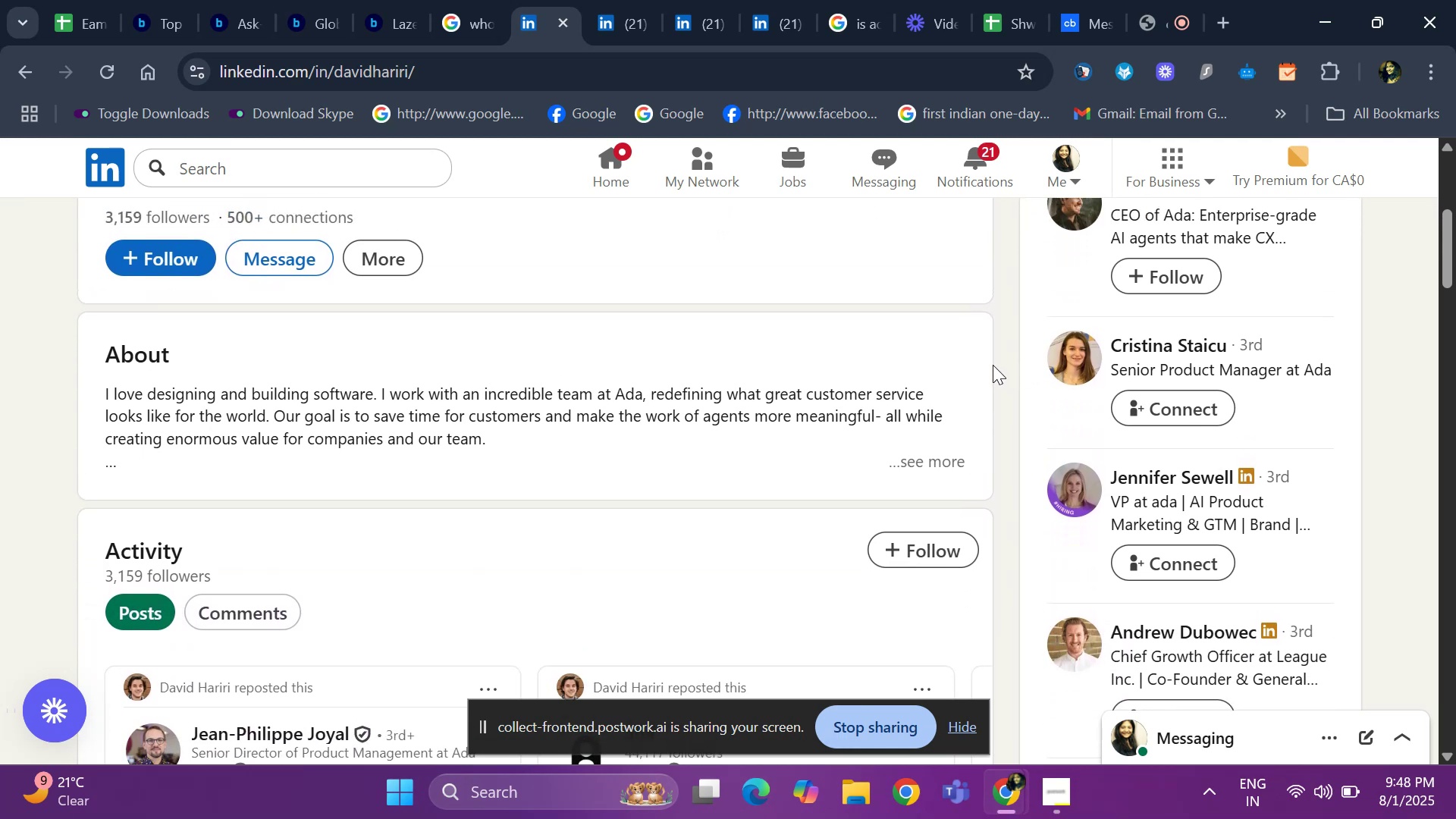 
key(ArrowUp)
 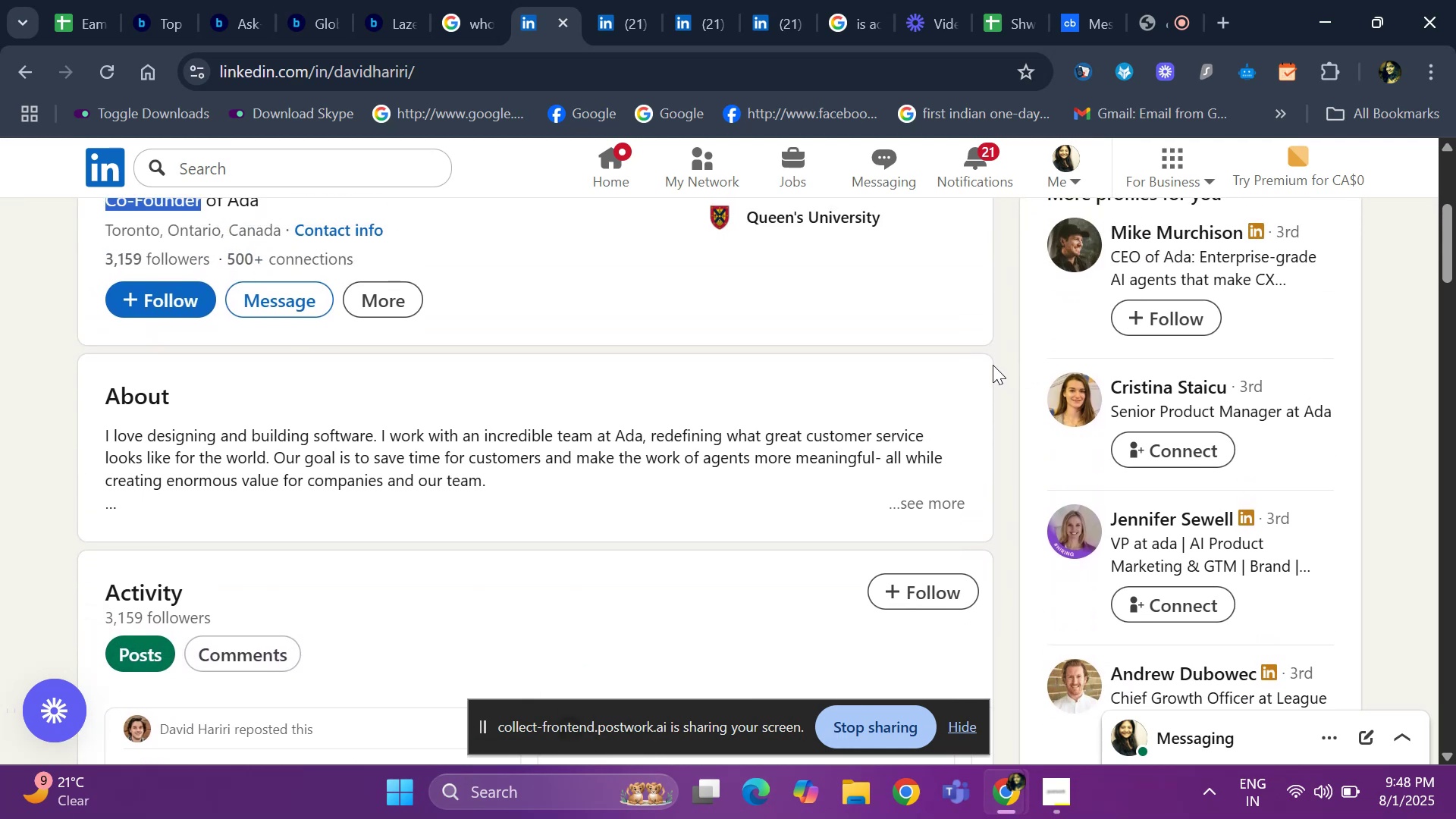 
key(ArrowUp)
 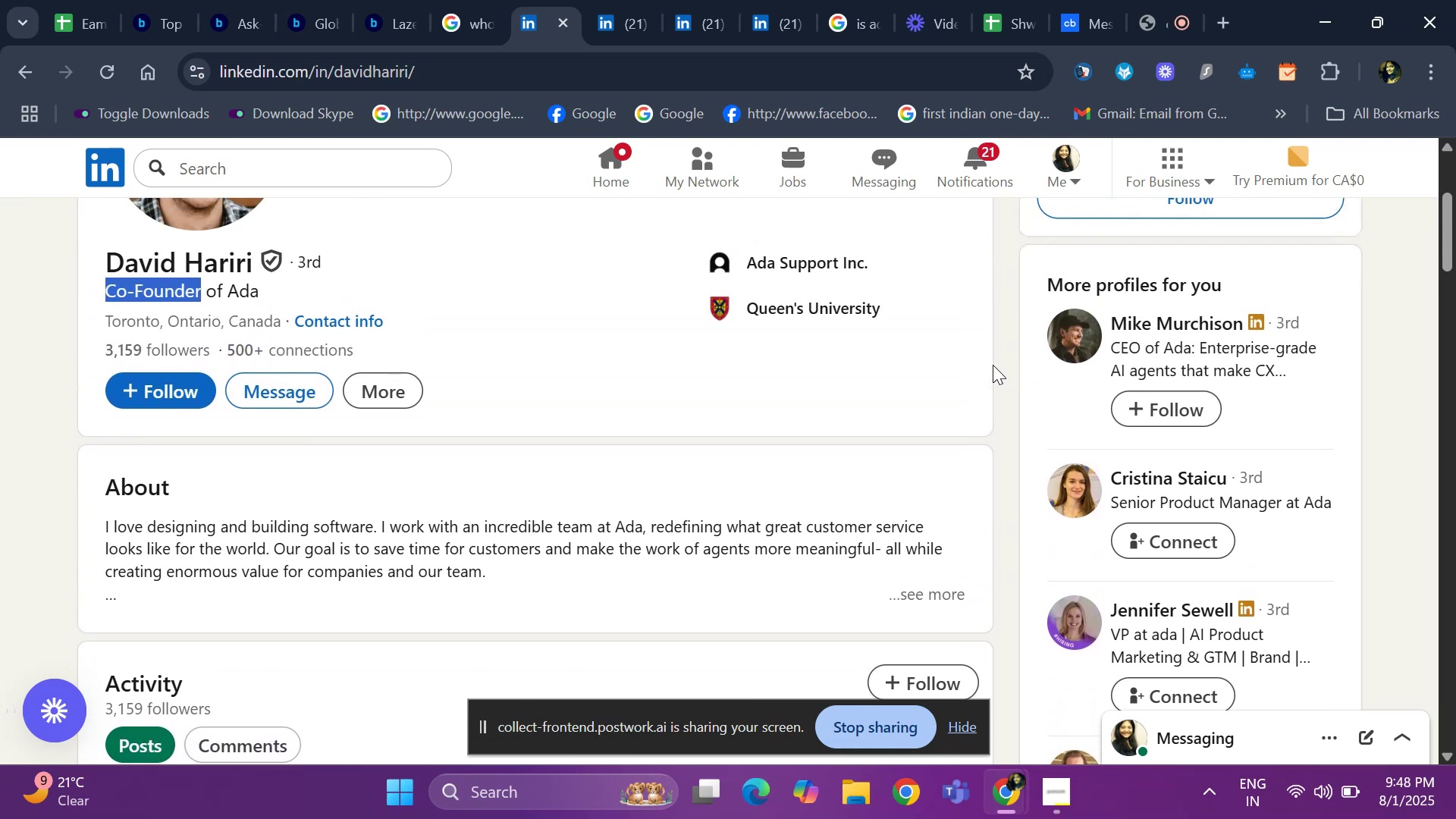 
key(ArrowDown)
 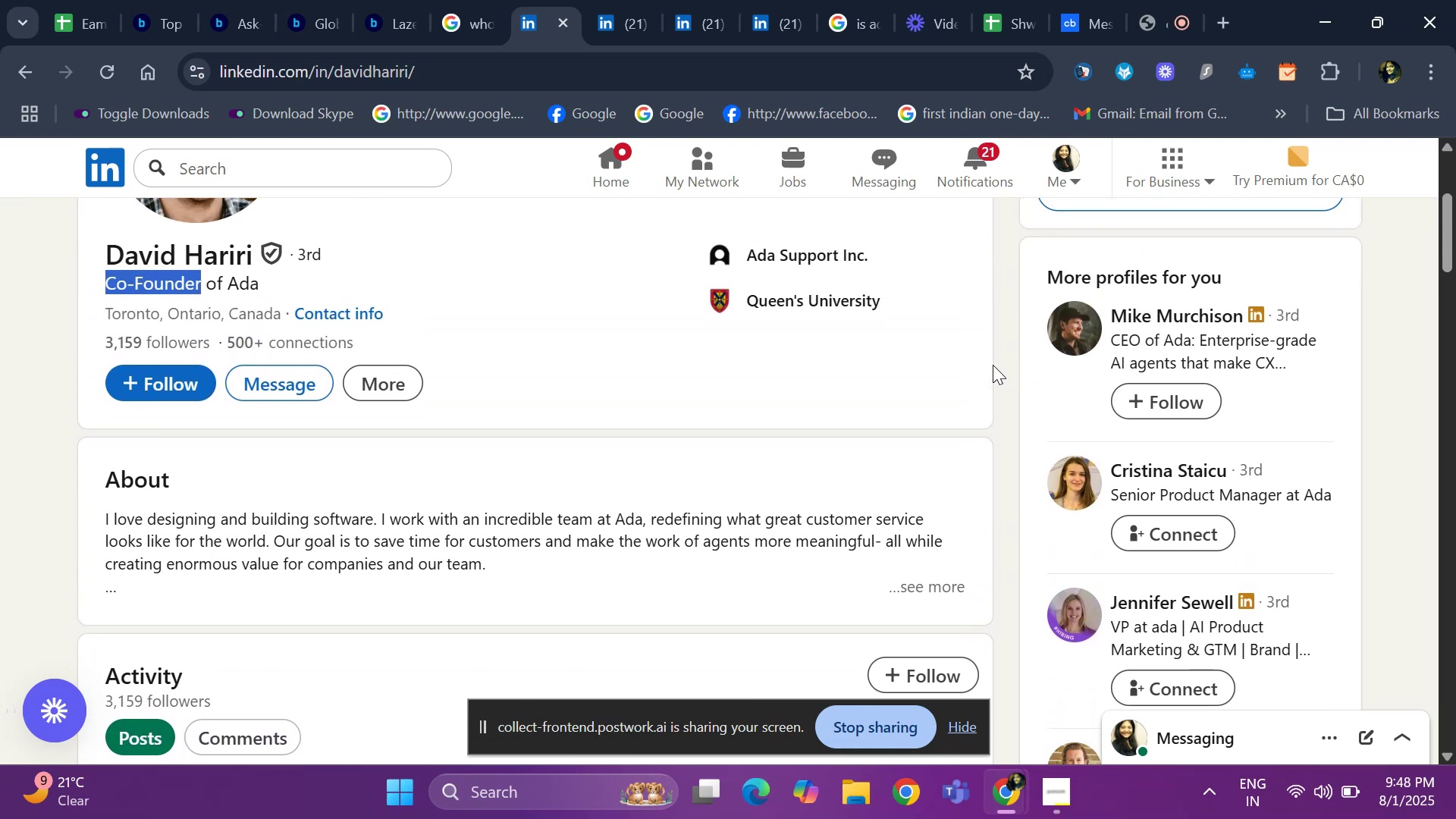 
key(ArrowDown)
 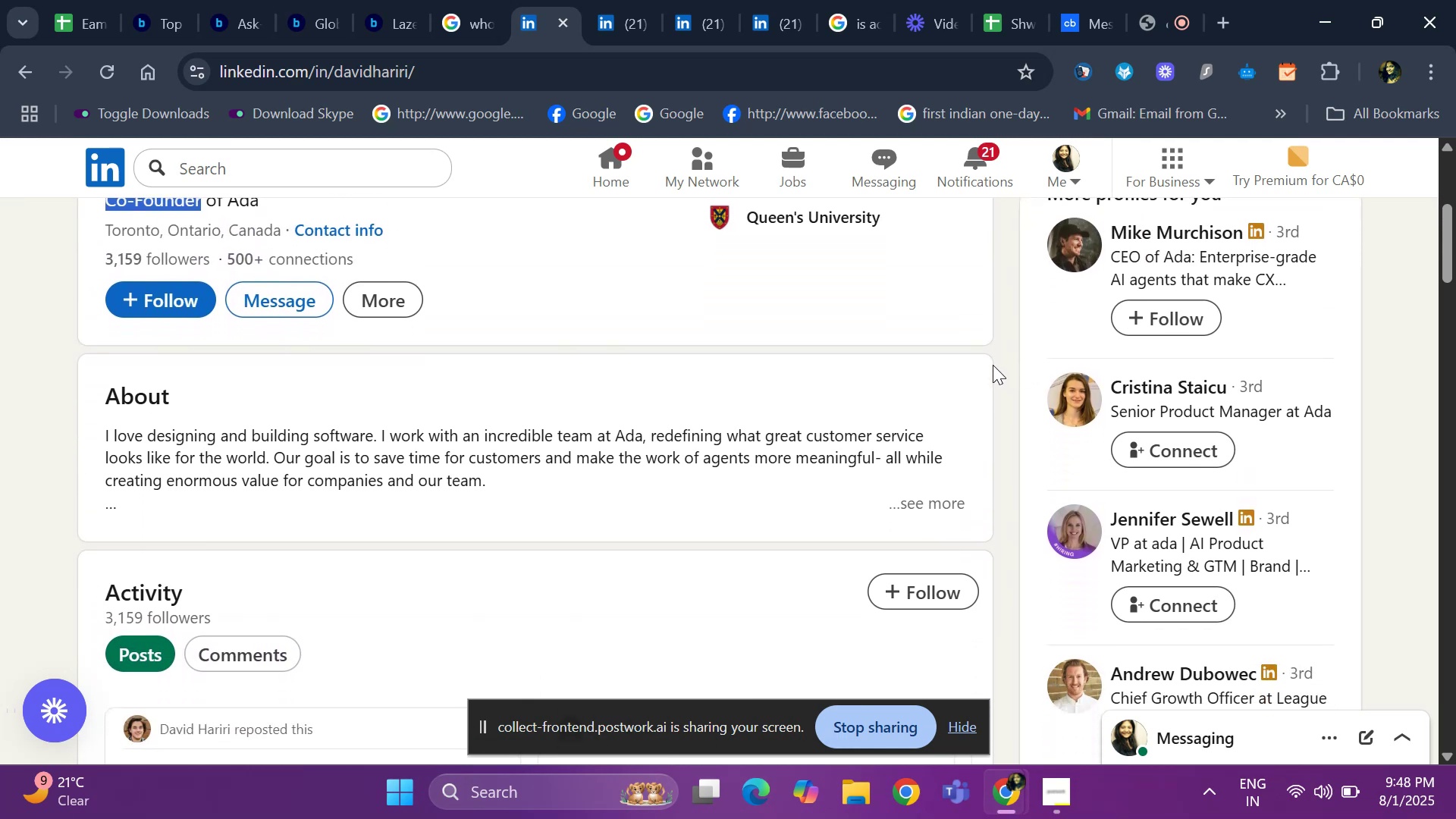 
key(ArrowDown)
 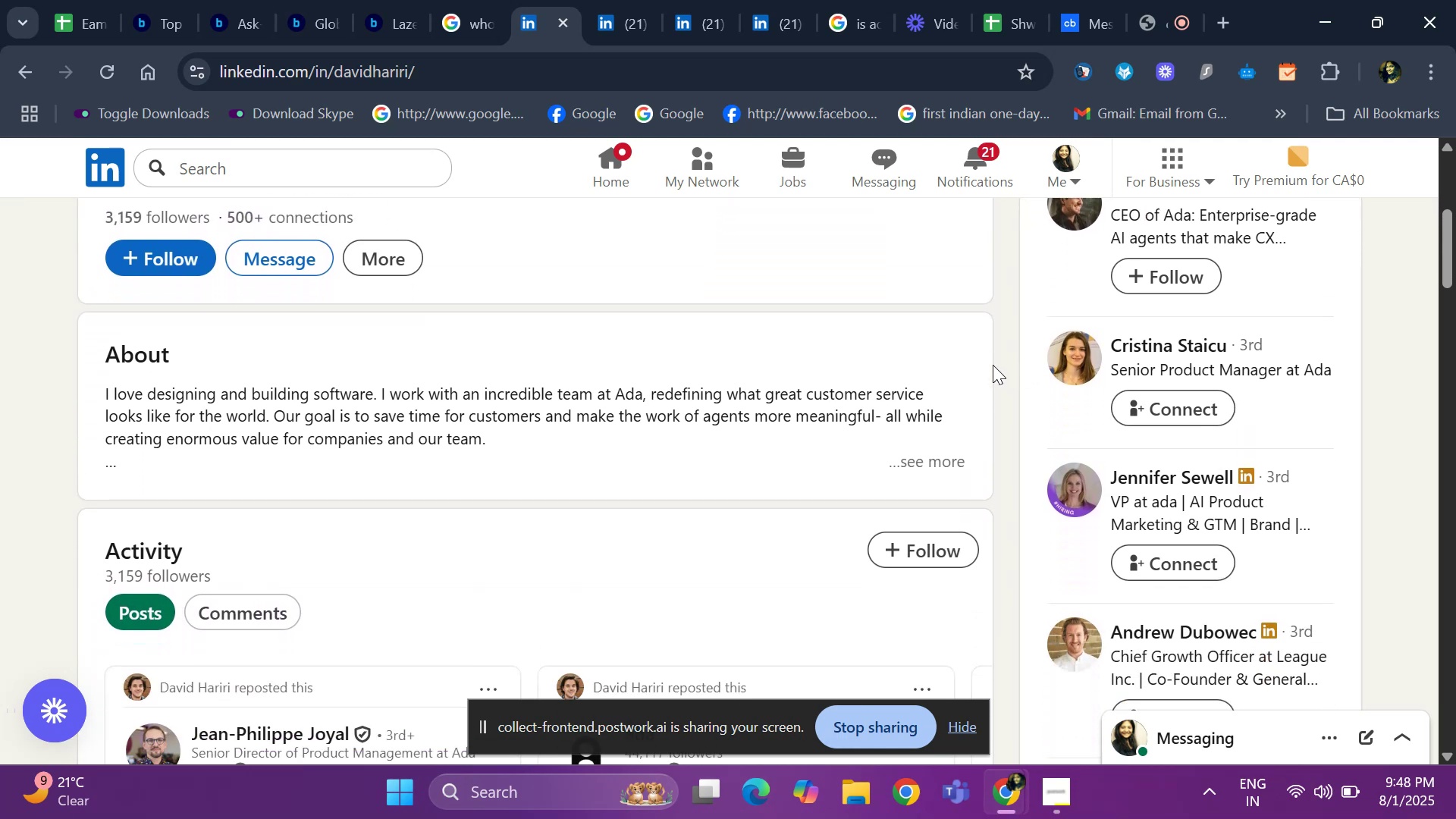 
key(ArrowDown)
 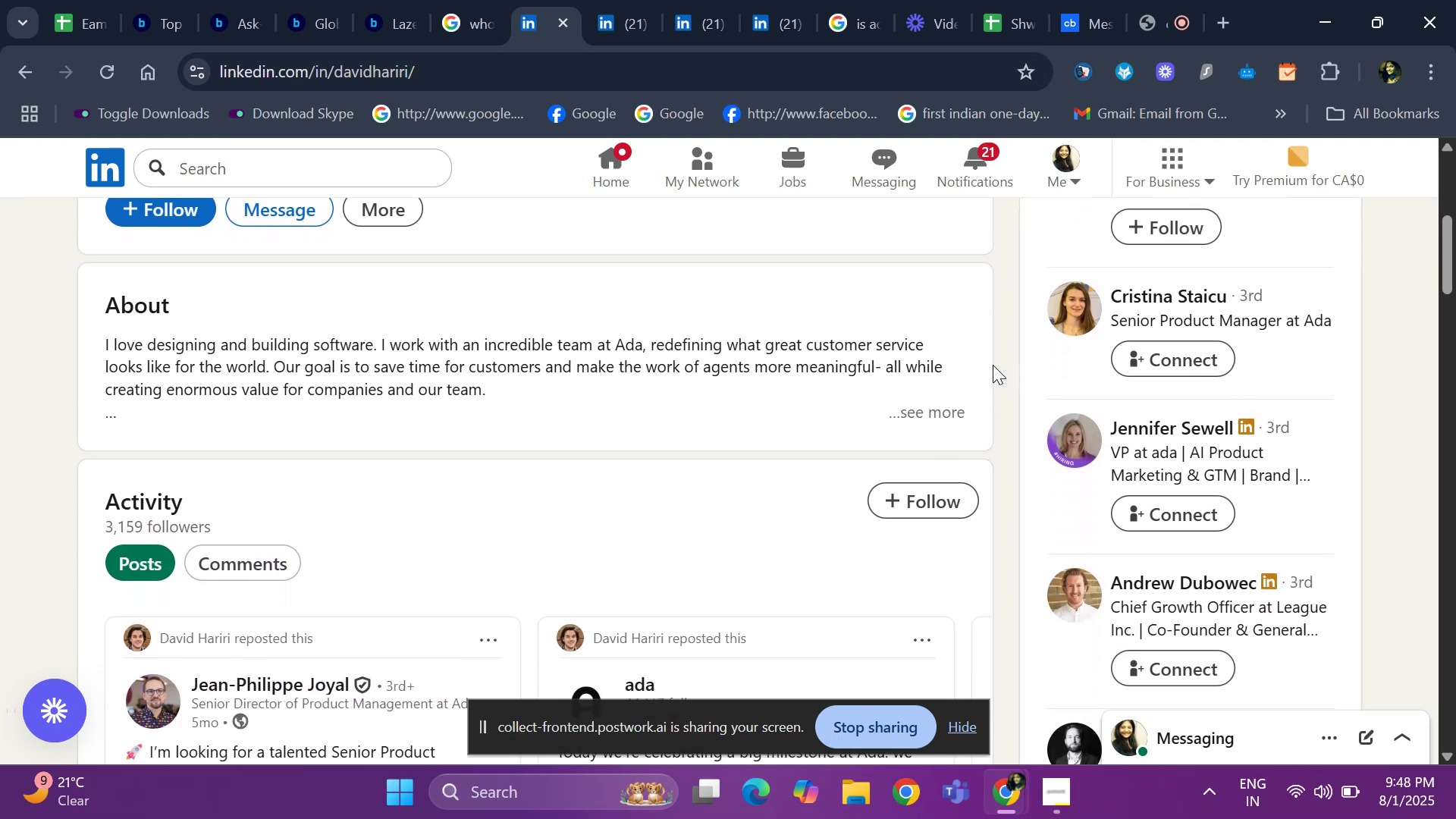 
key(ArrowDown)
 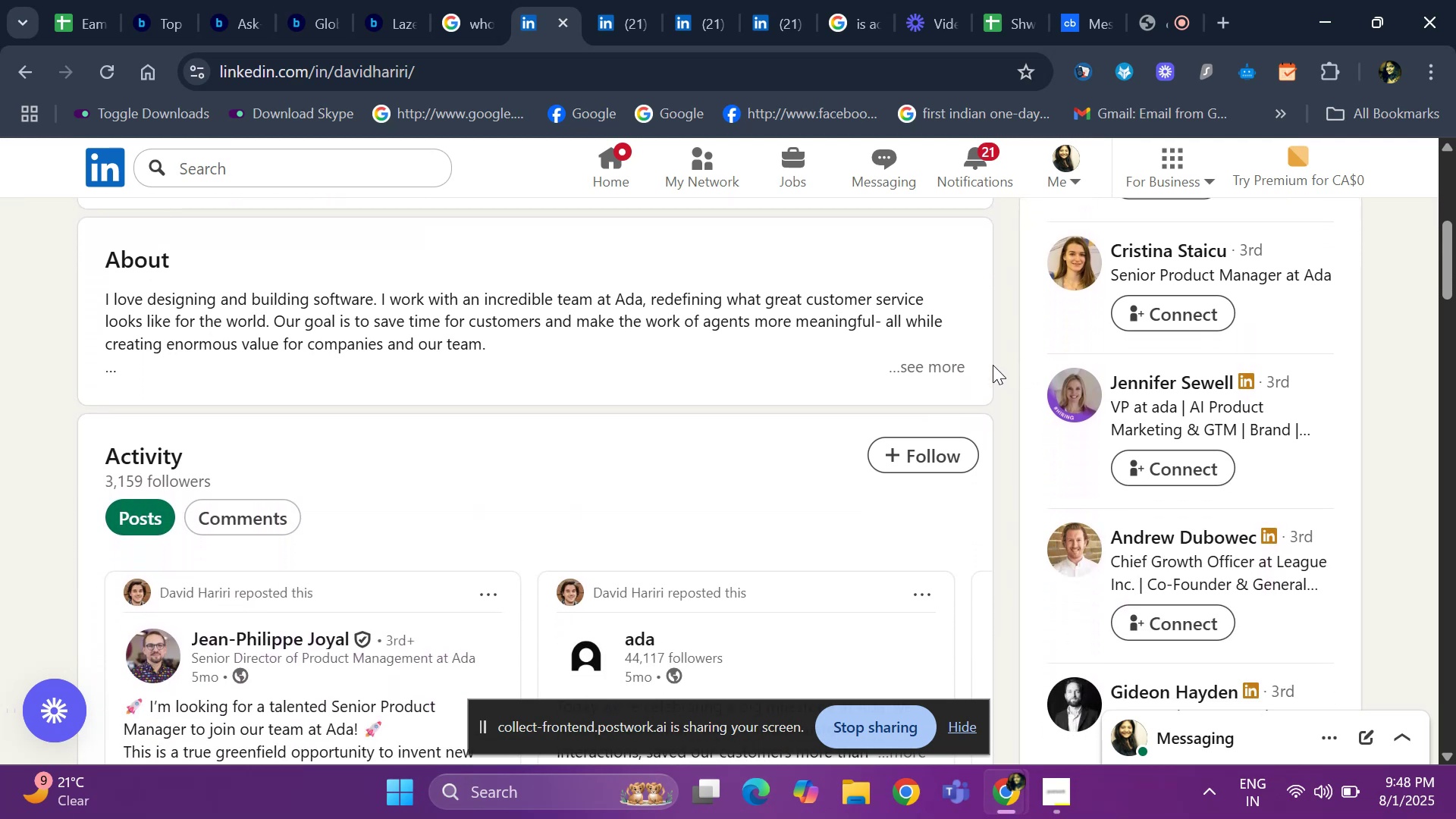 
key(ArrowDown)
 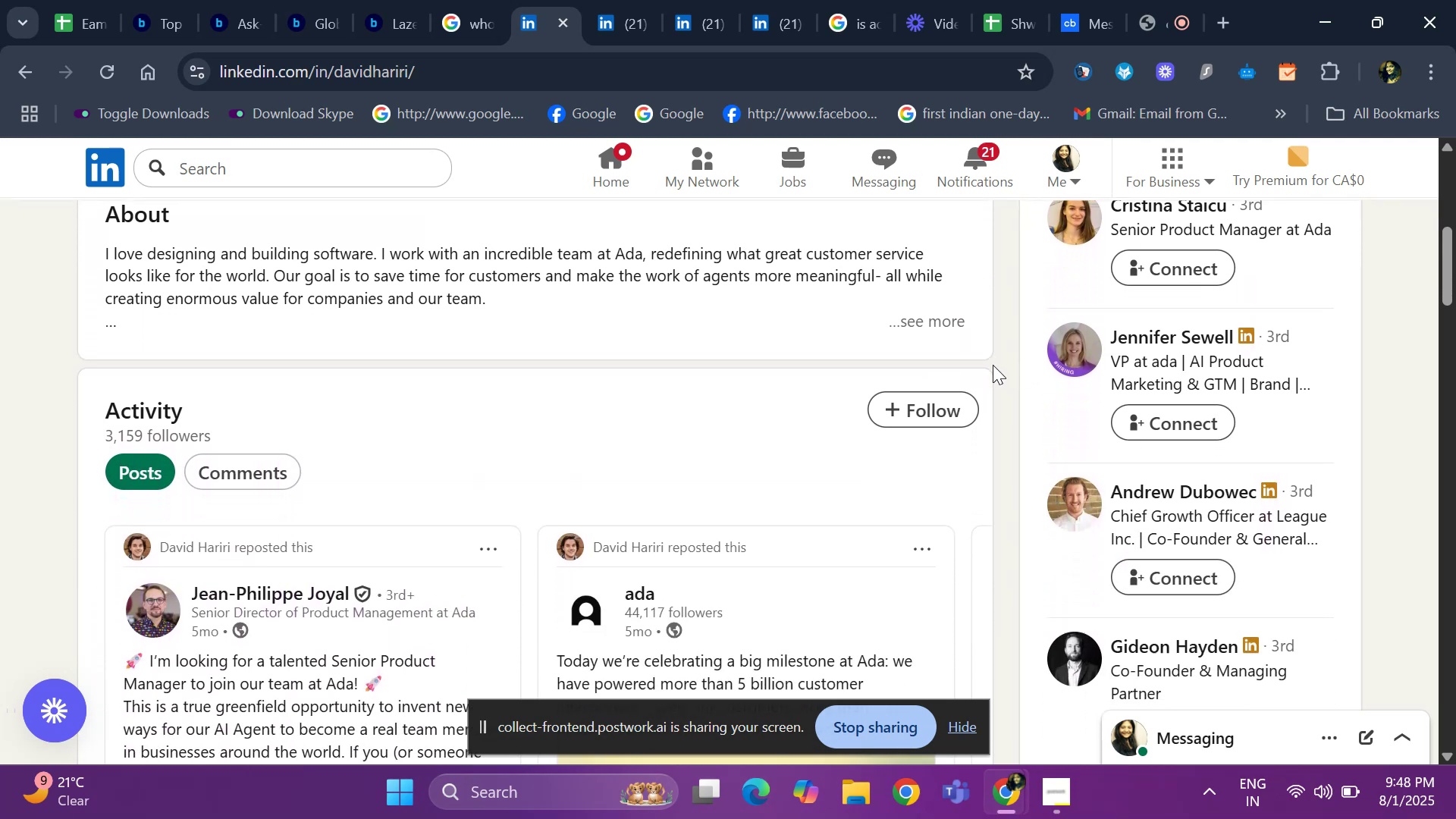 
key(ArrowDown)
 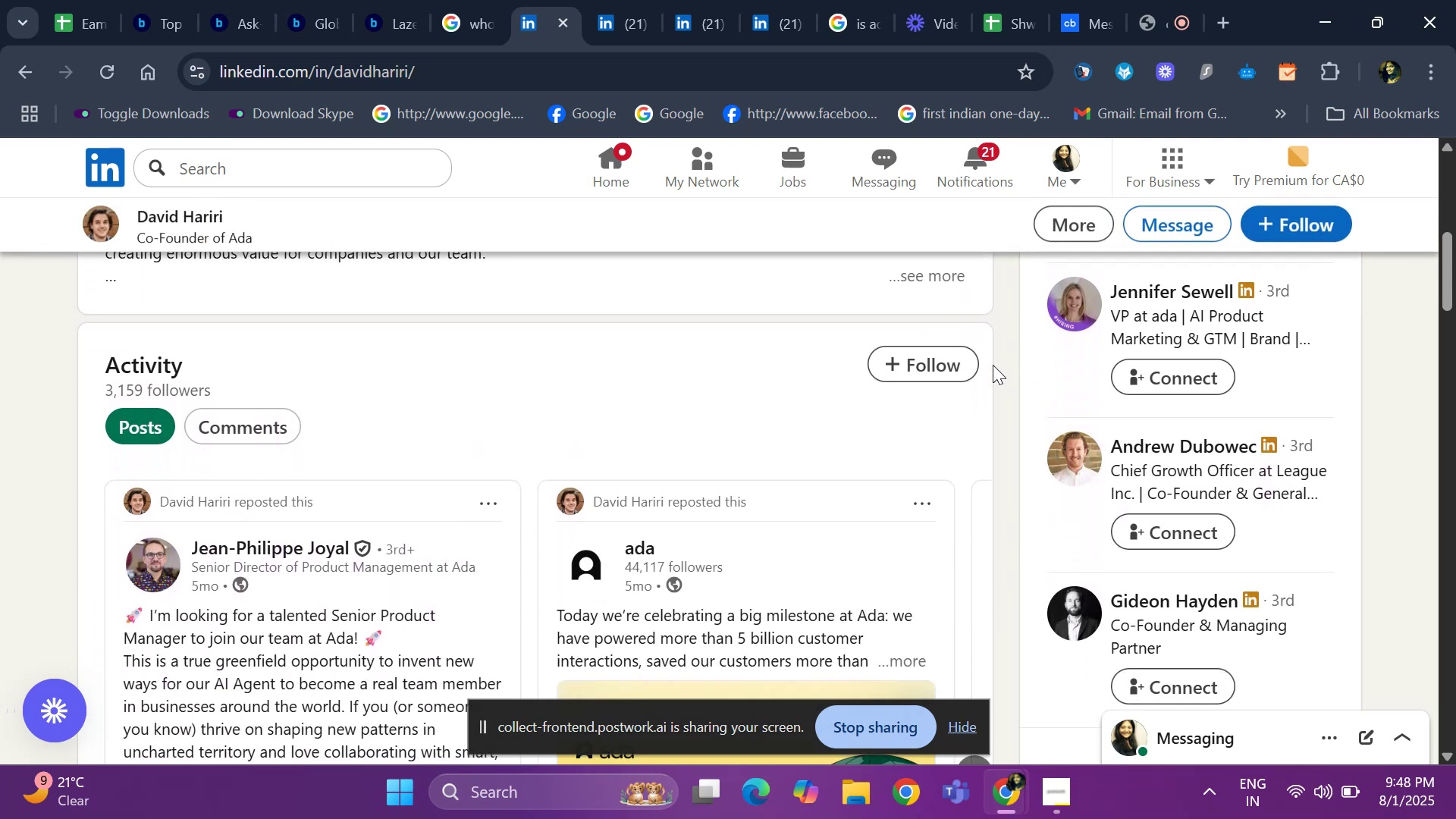 
key(ArrowDown)
 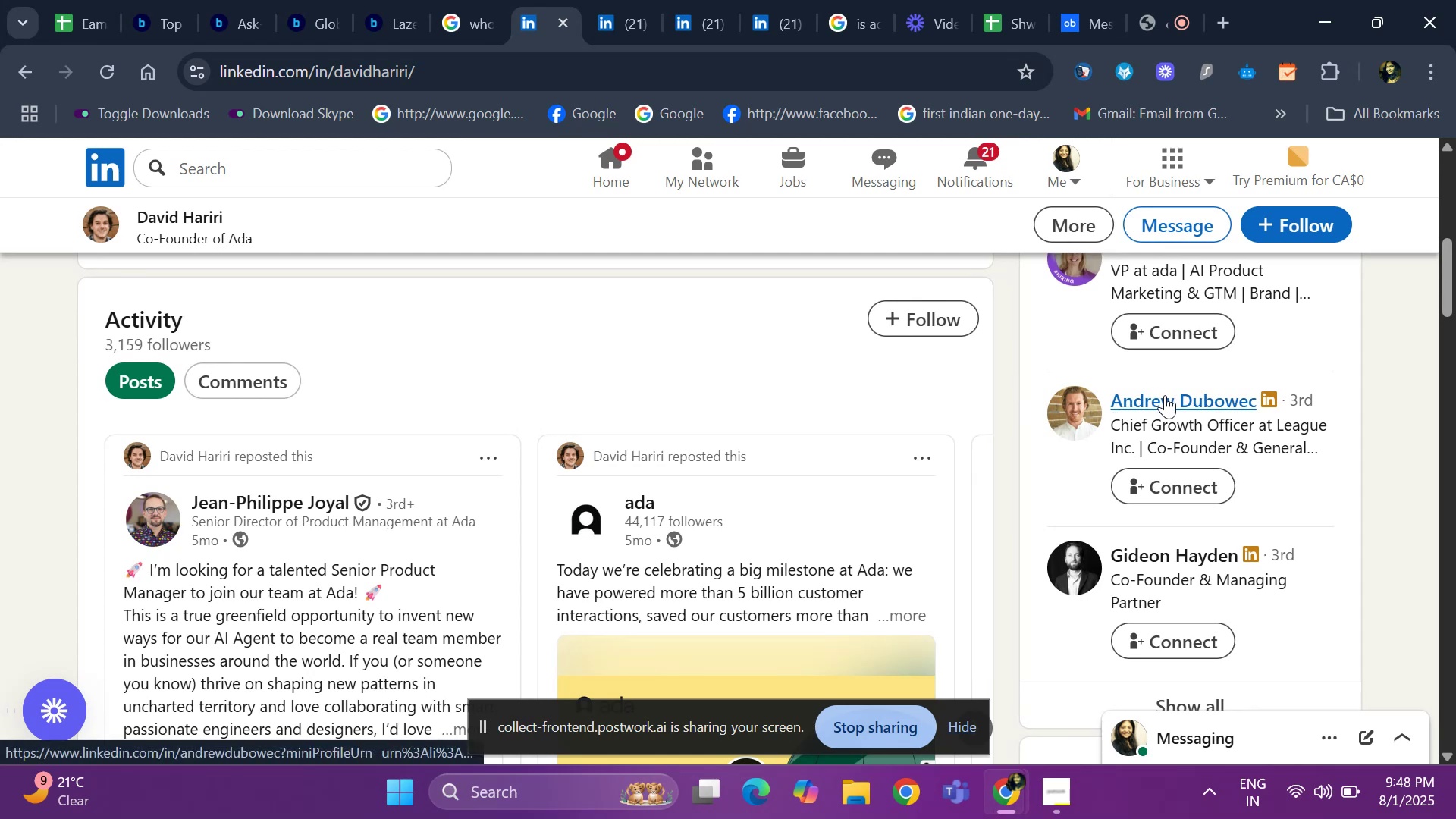 
right_click([1165, 395])
 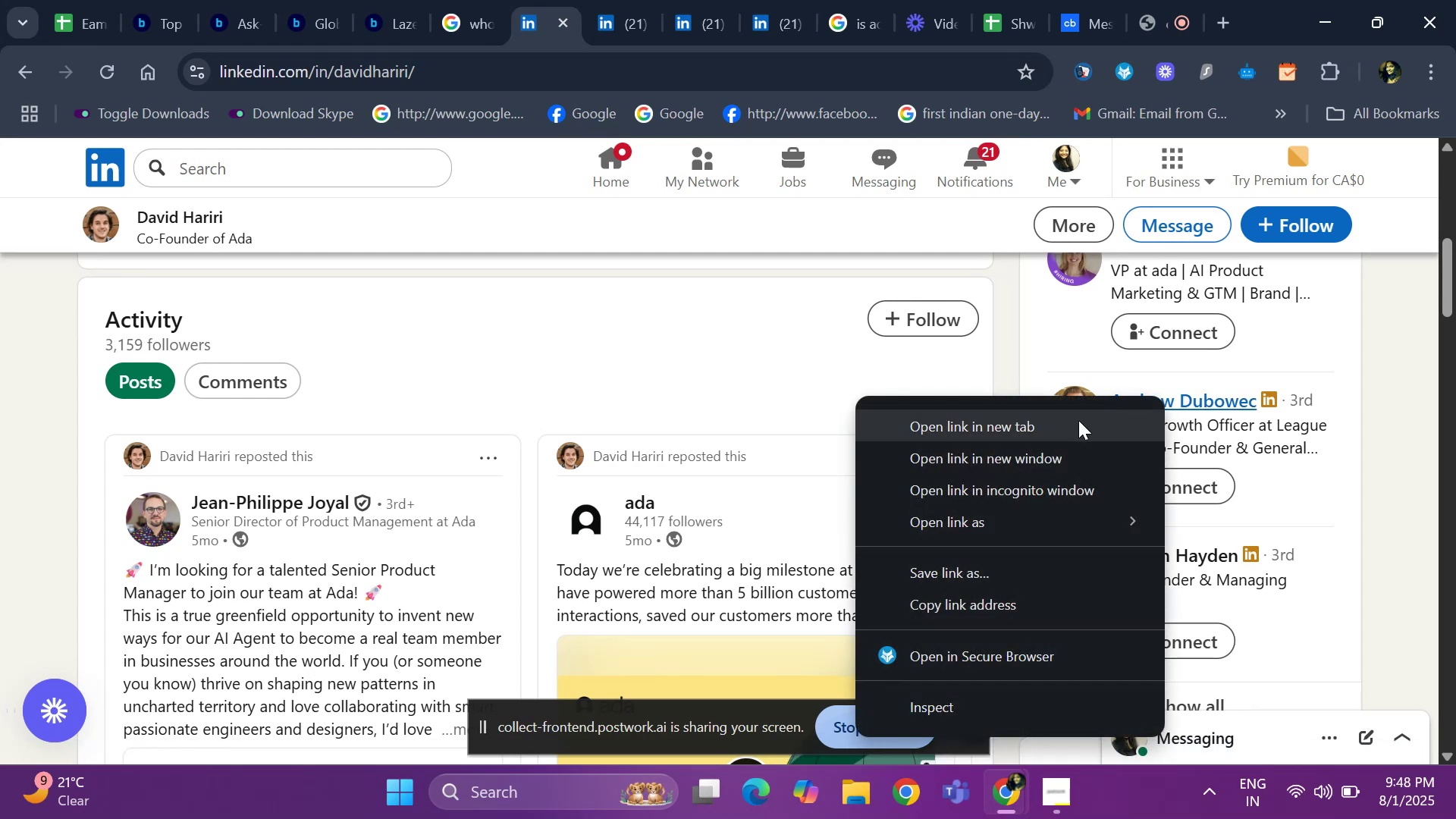 
left_click([1078, 420])
 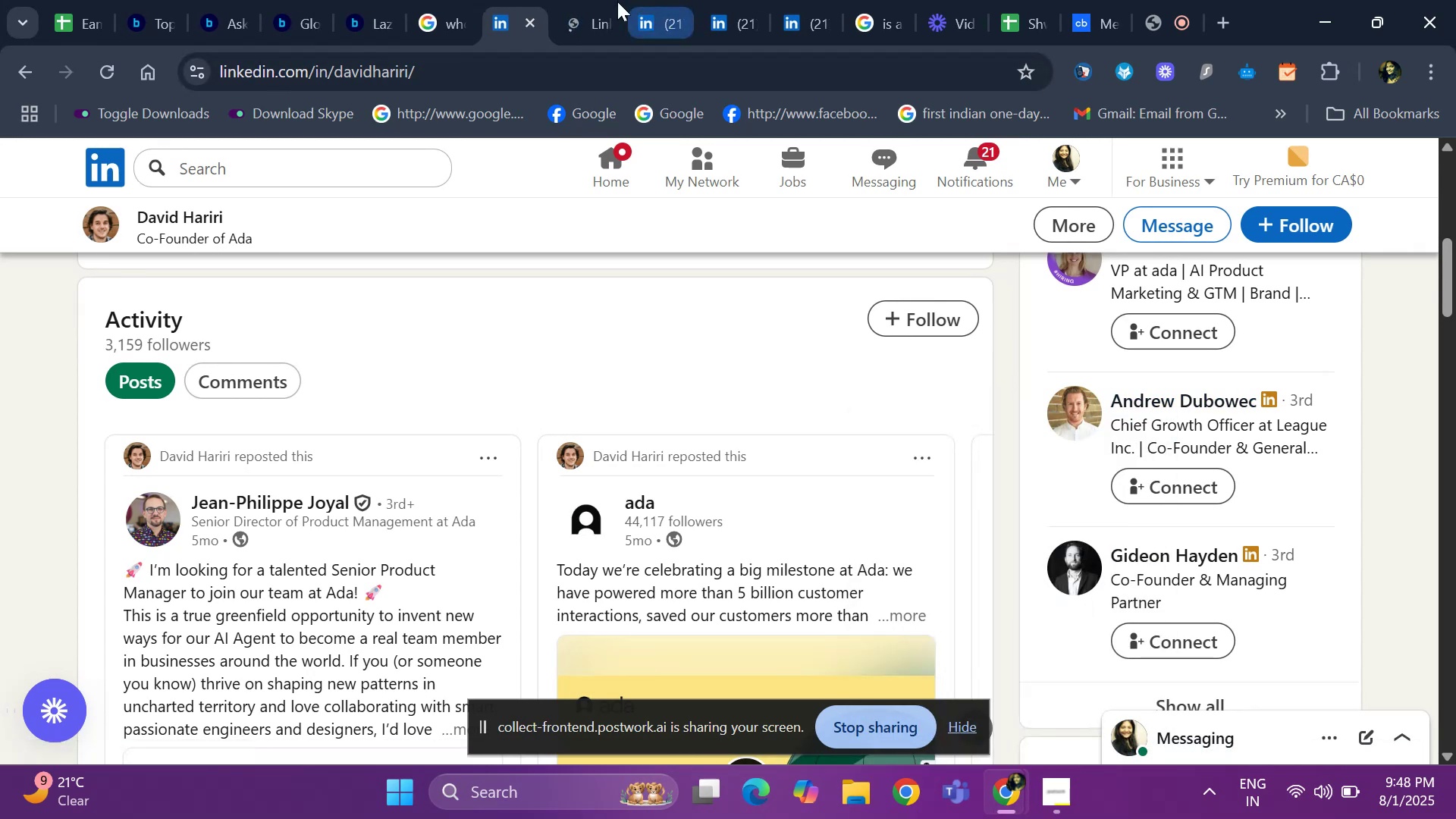 
left_click([579, 3])
 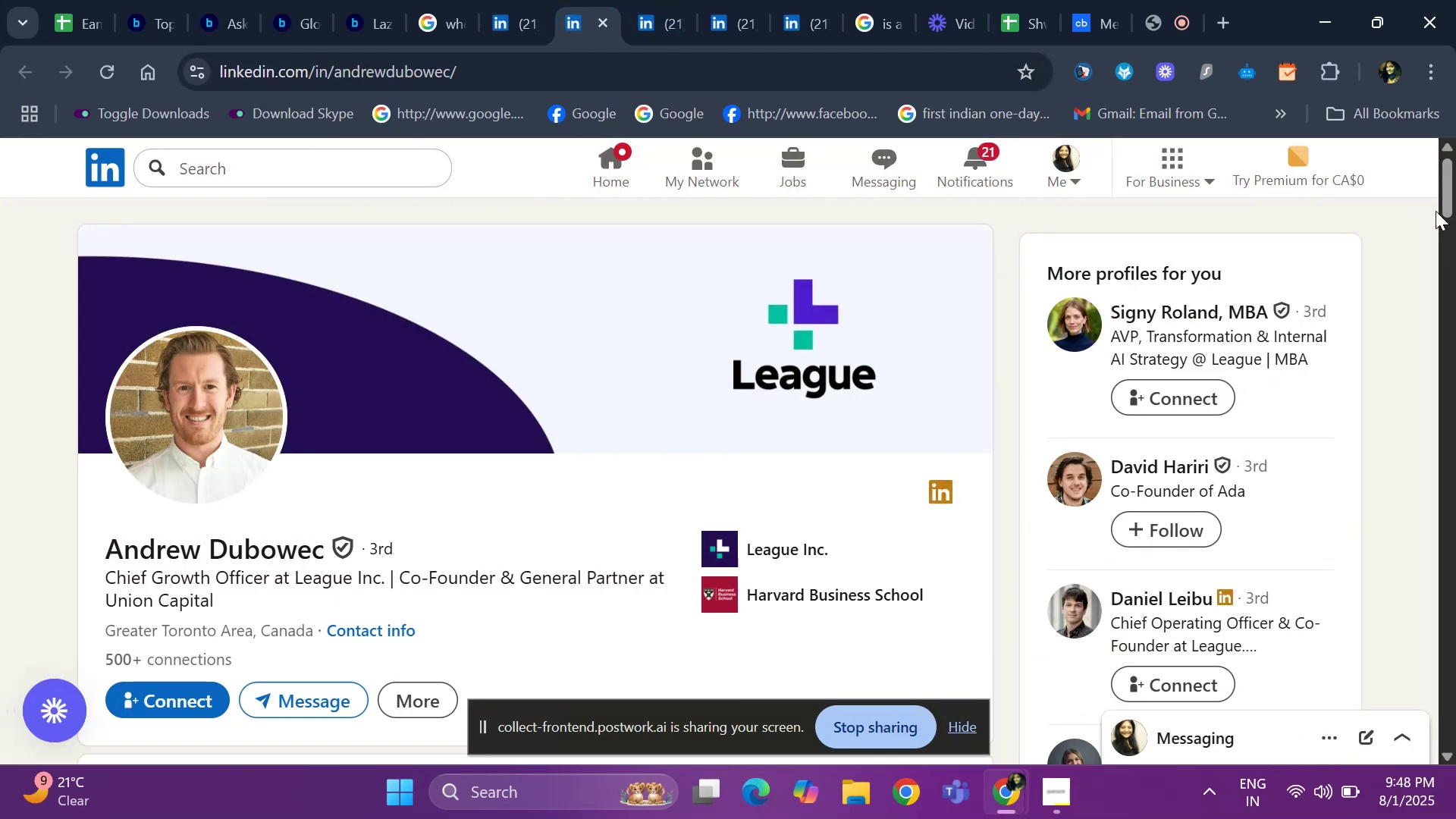 
left_click_drag(start_coordinate=[1455, 210], to_coordinate=[1455, 387])
 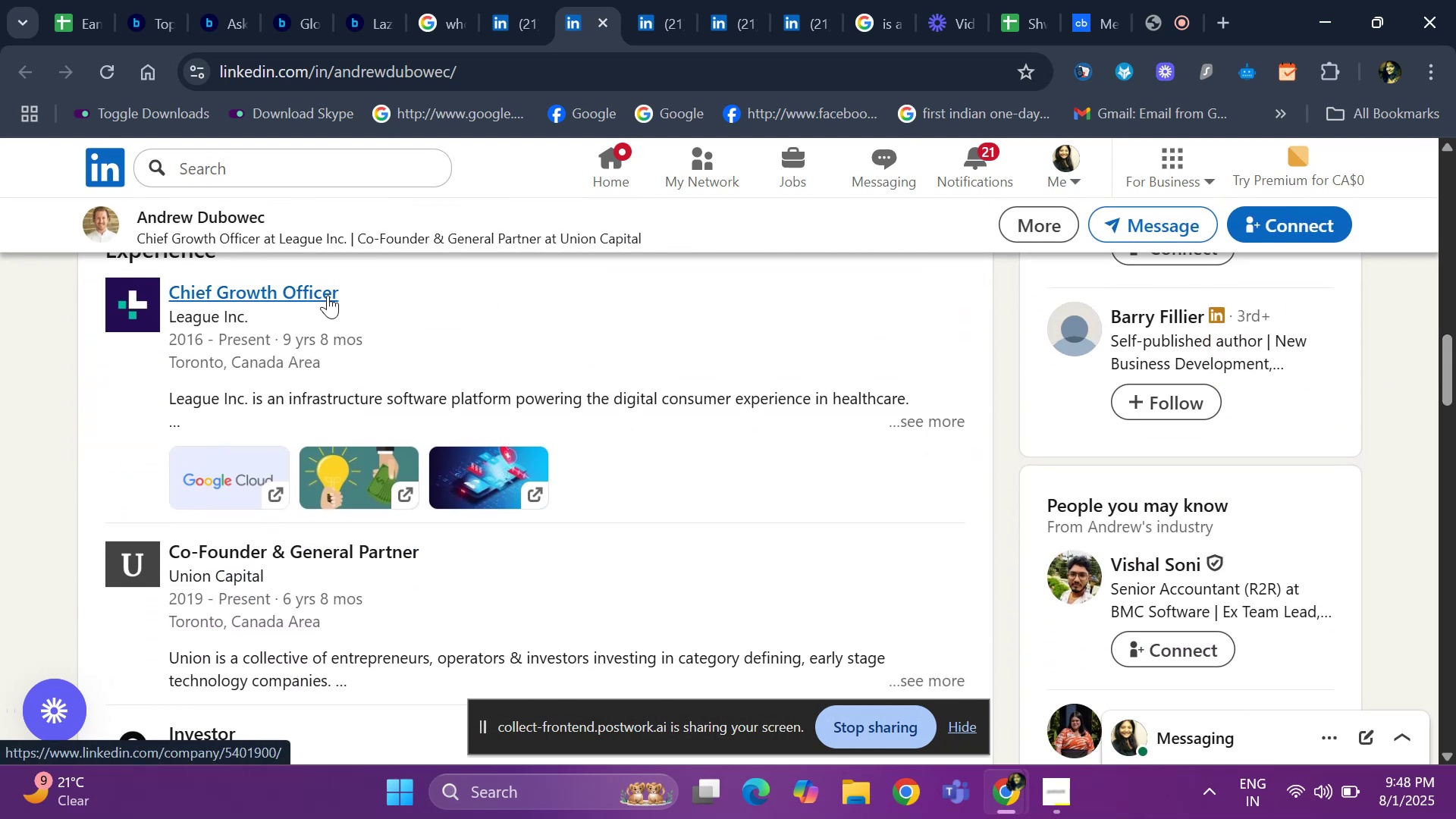 
right_click([328, 295])
 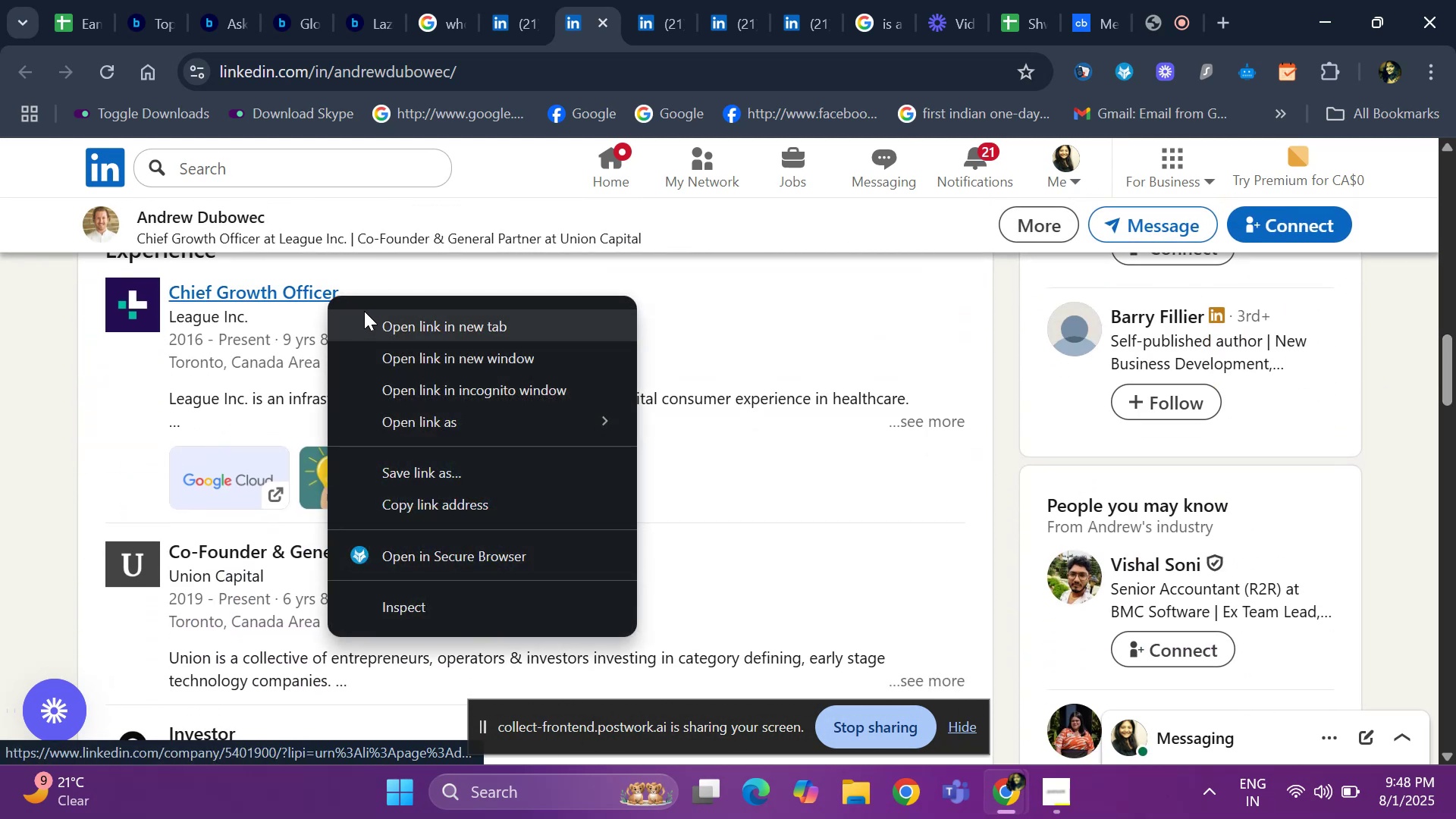 
left_click([364, 311])
 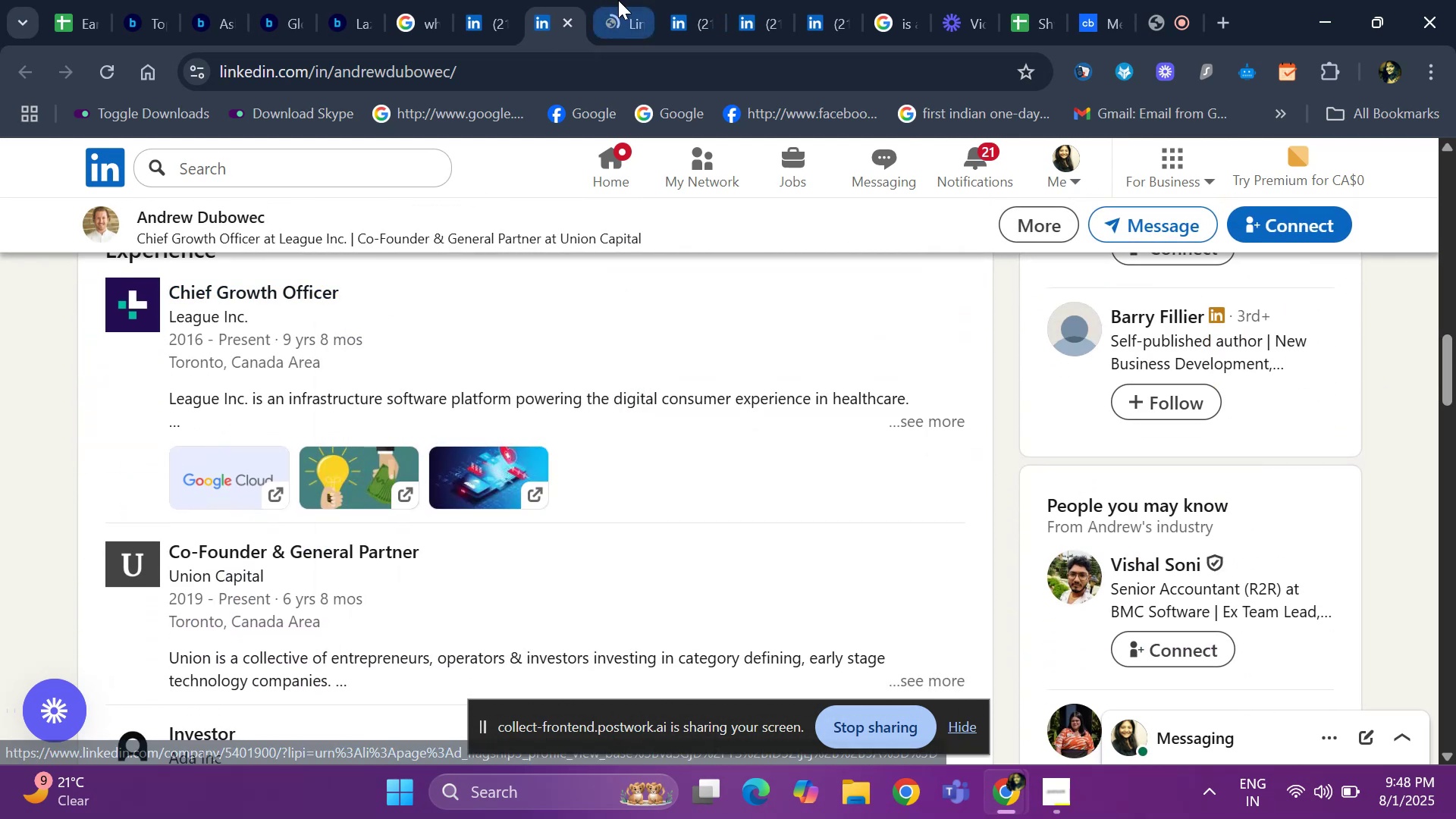 
left_click([619, 0])
 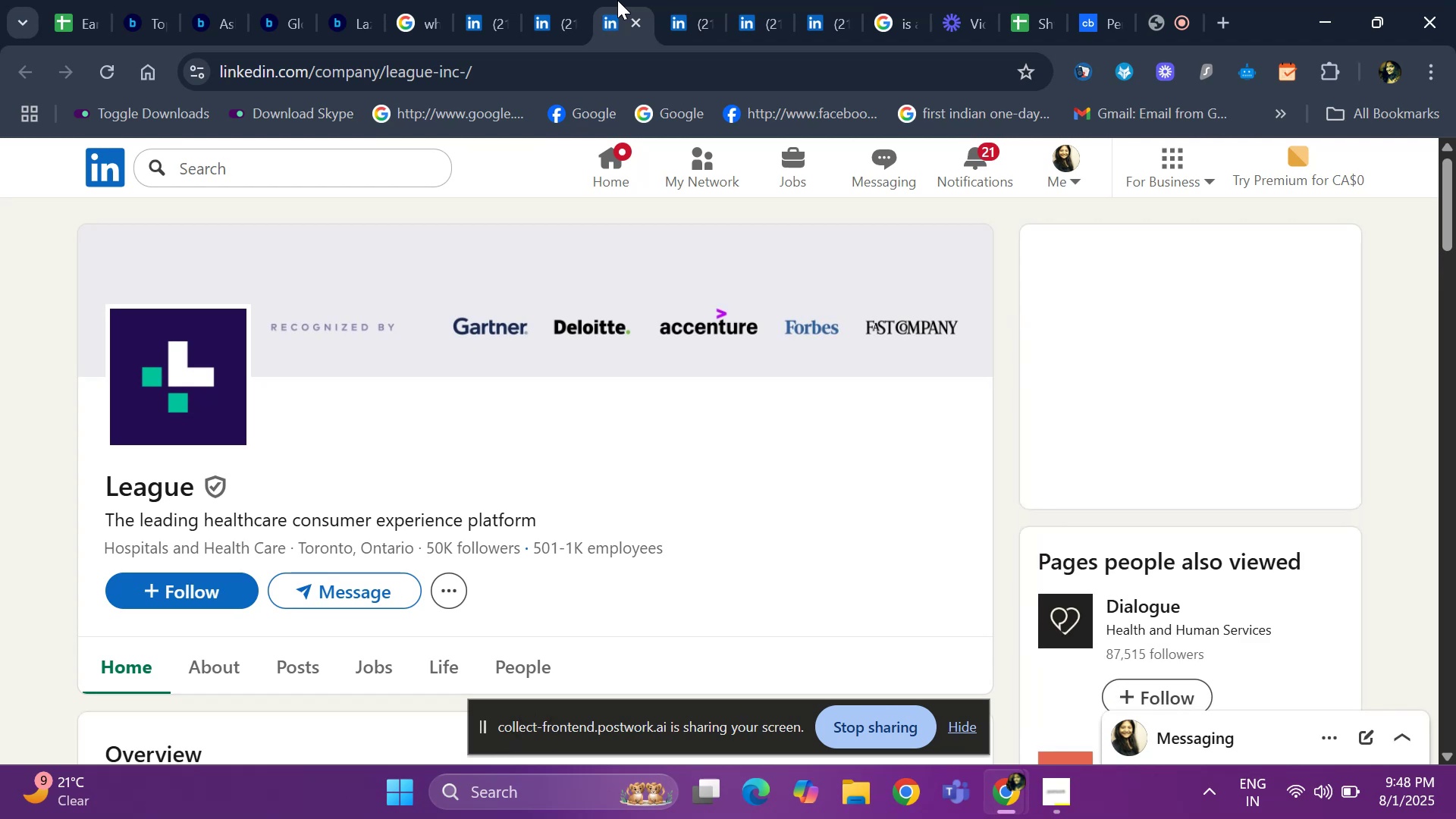 
left_click([630, 26])
 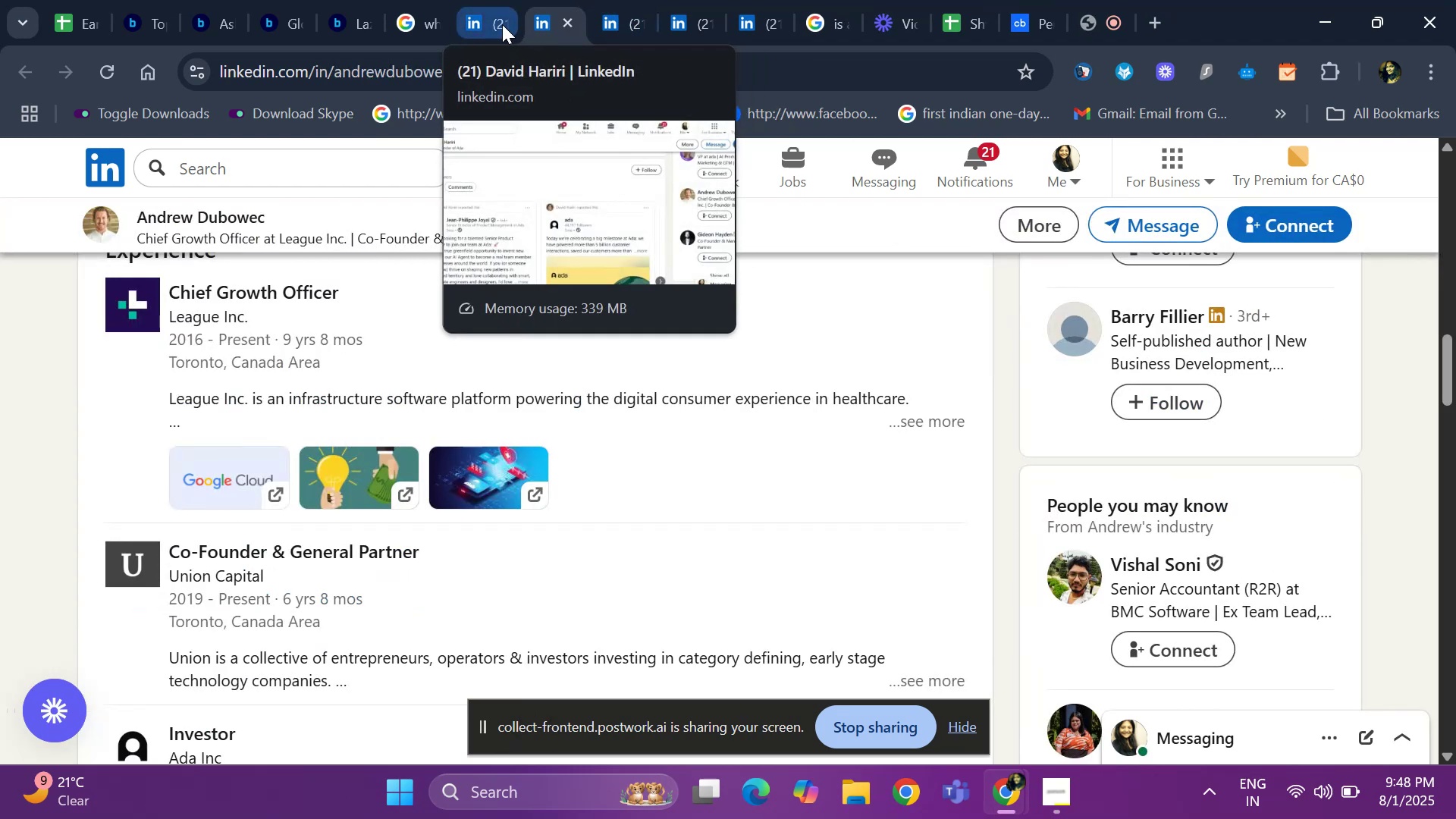 
left_click([502, 24])
 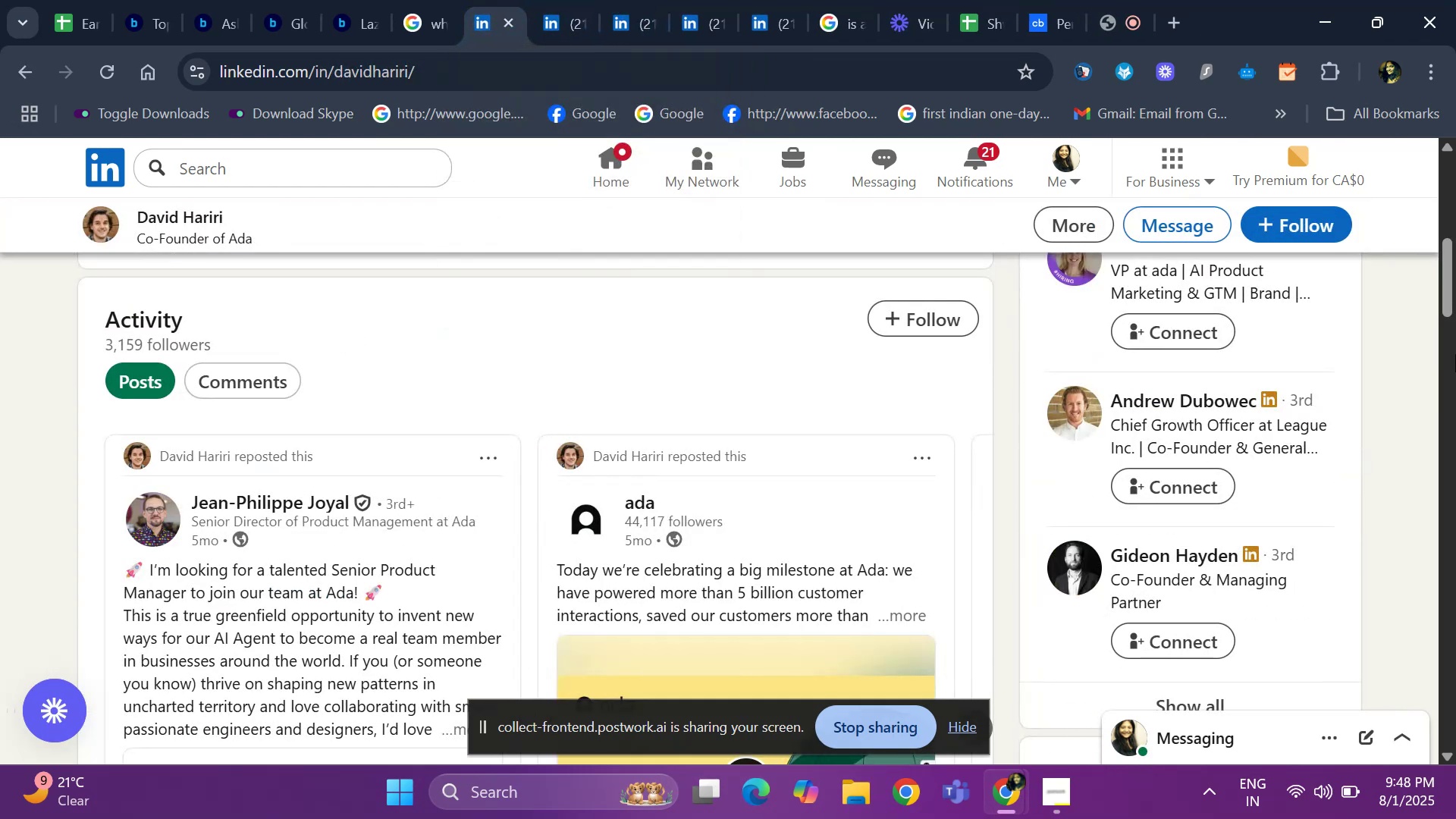 
left_click_drag(start_coordinate=[1453, 334], to_coordinate=[1455, 316])
 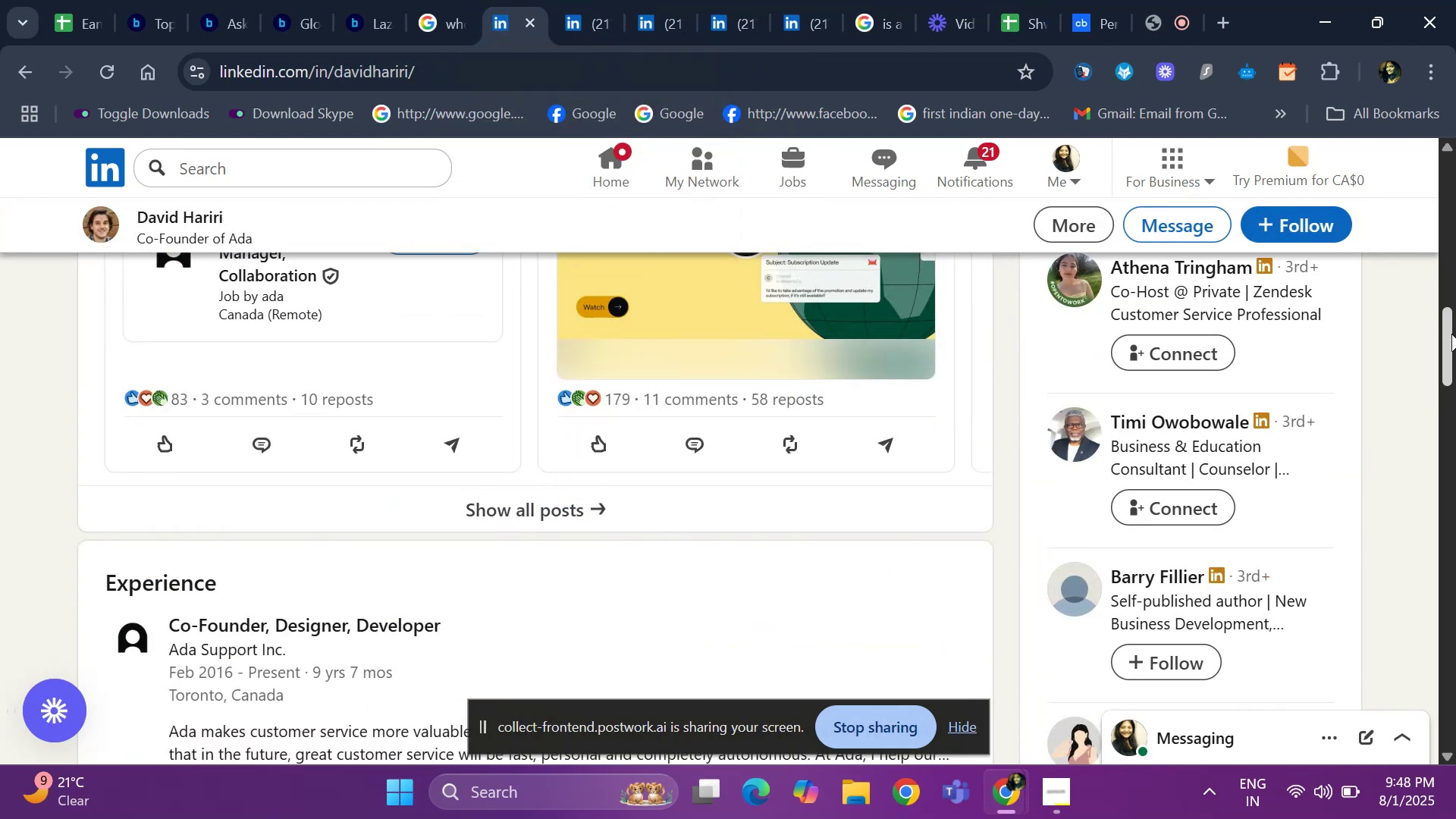 
left_click_drag(start_coordinate=[1451, 336], to_coordinate=[1455, 225])
 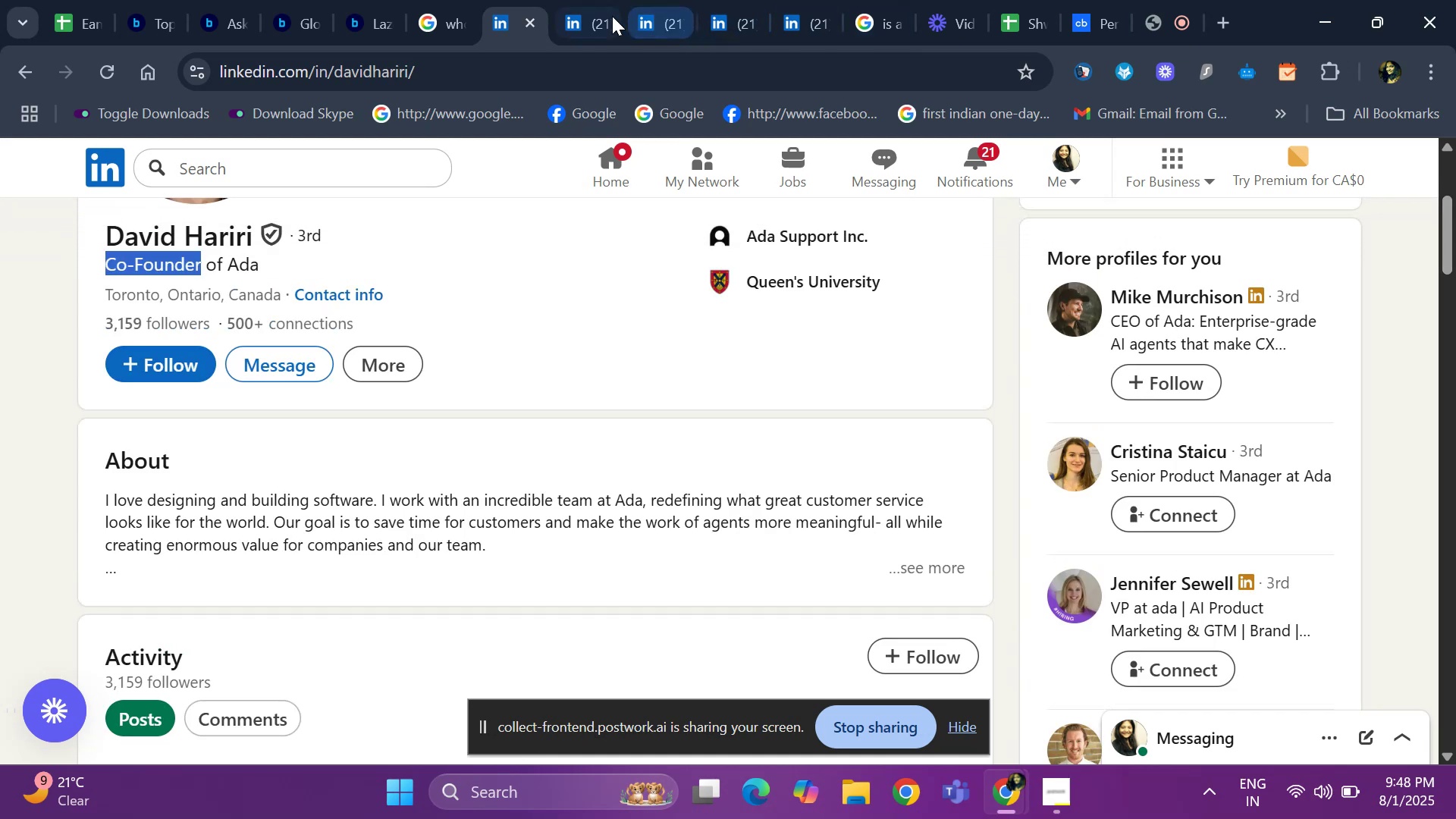 
left_click([598, 14])
 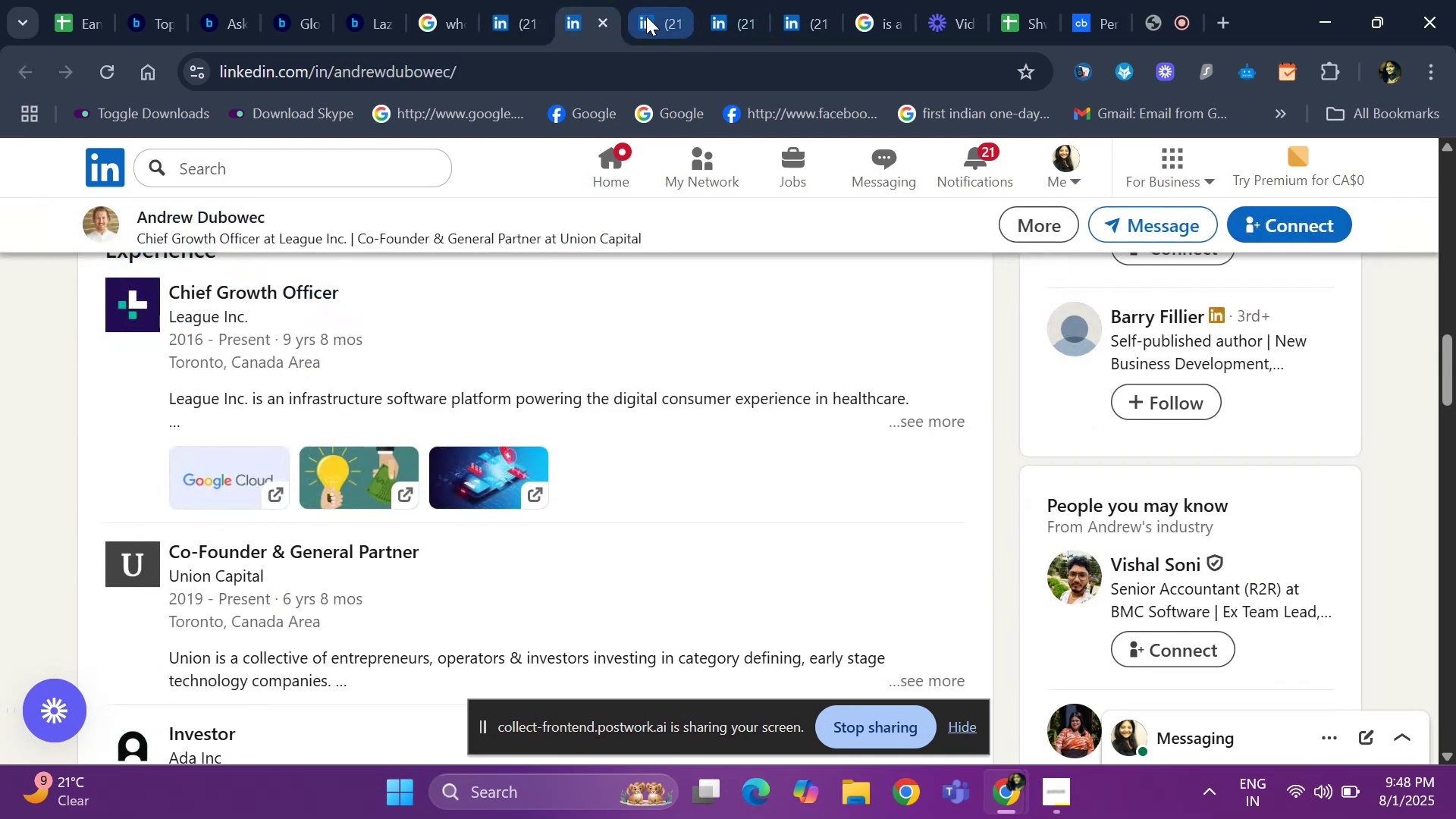 
left_click([647, 16])
 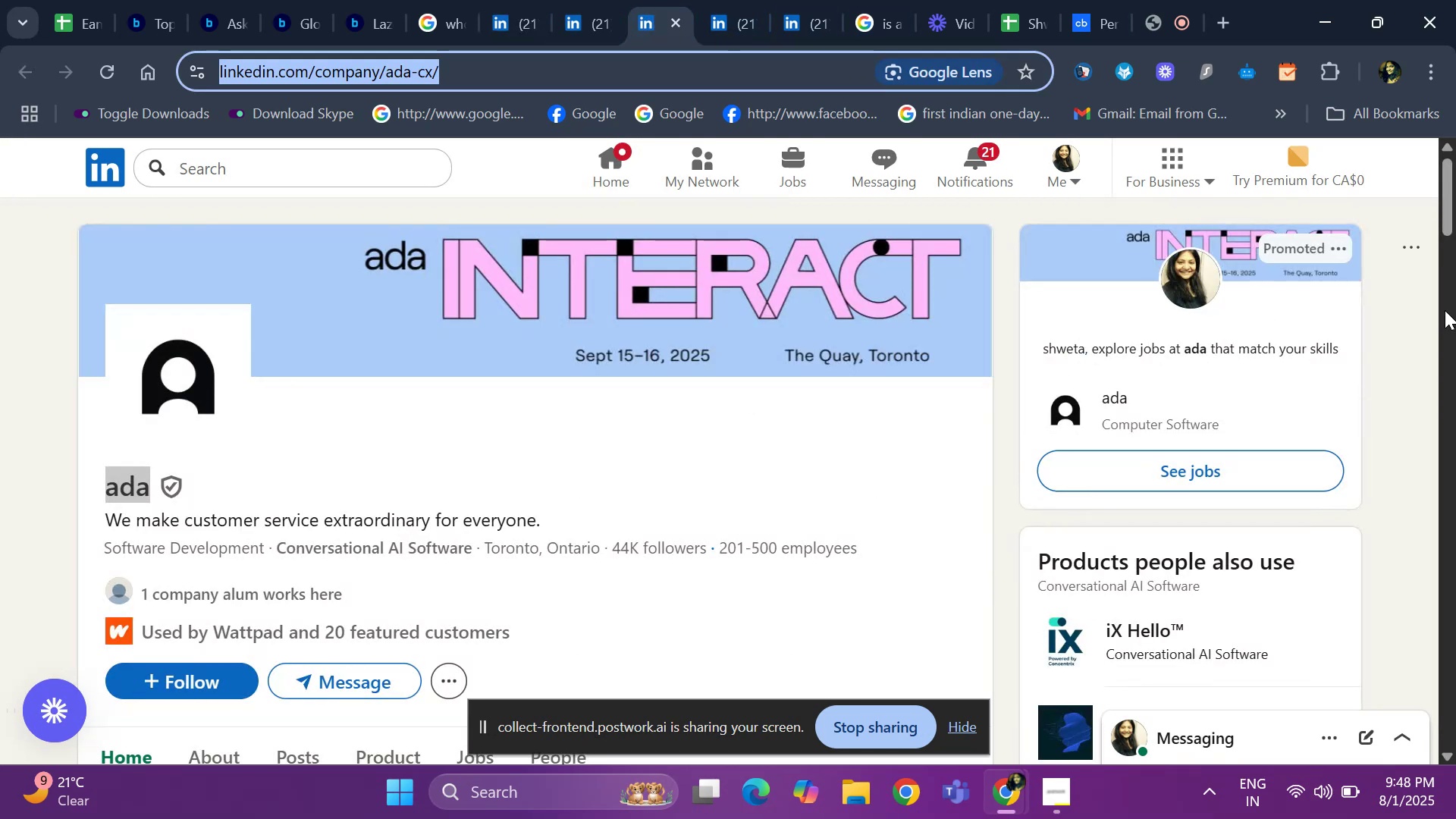 
left_click_drag(start_coordinate=[1441, 203], to_coordinate=[1455, 446])
 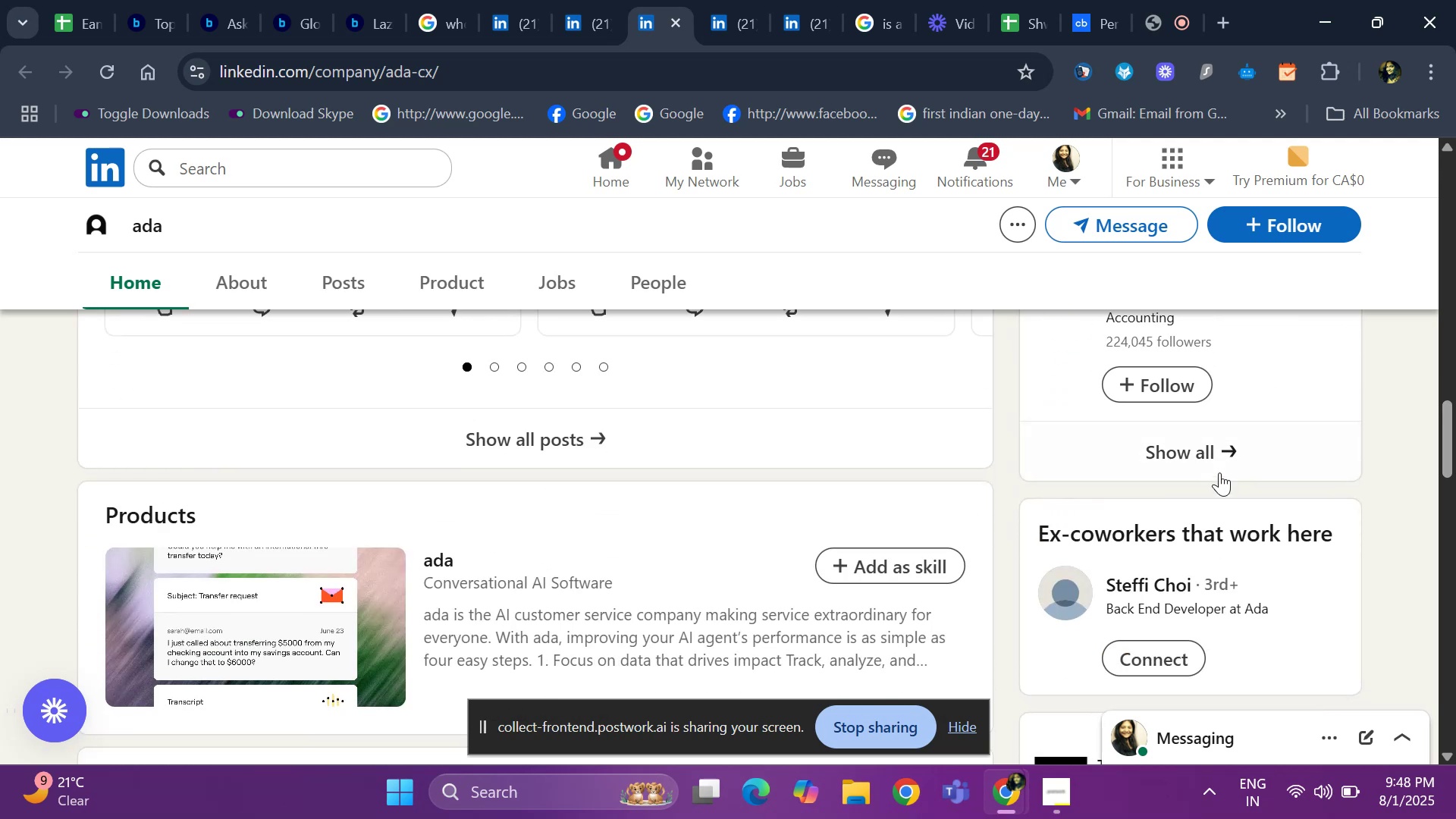 
left_click([1217, 463])
 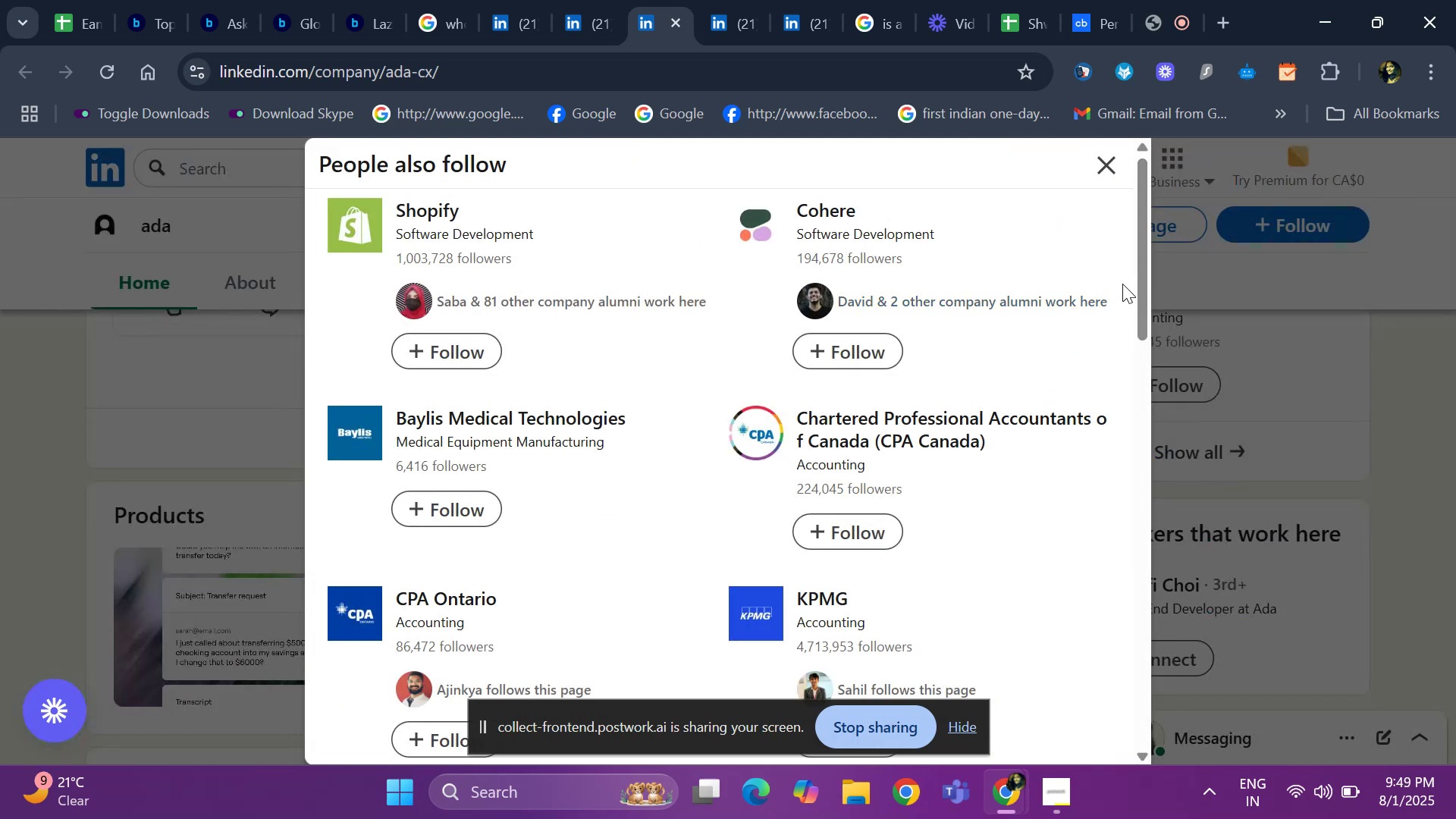 
wait(5.22)
 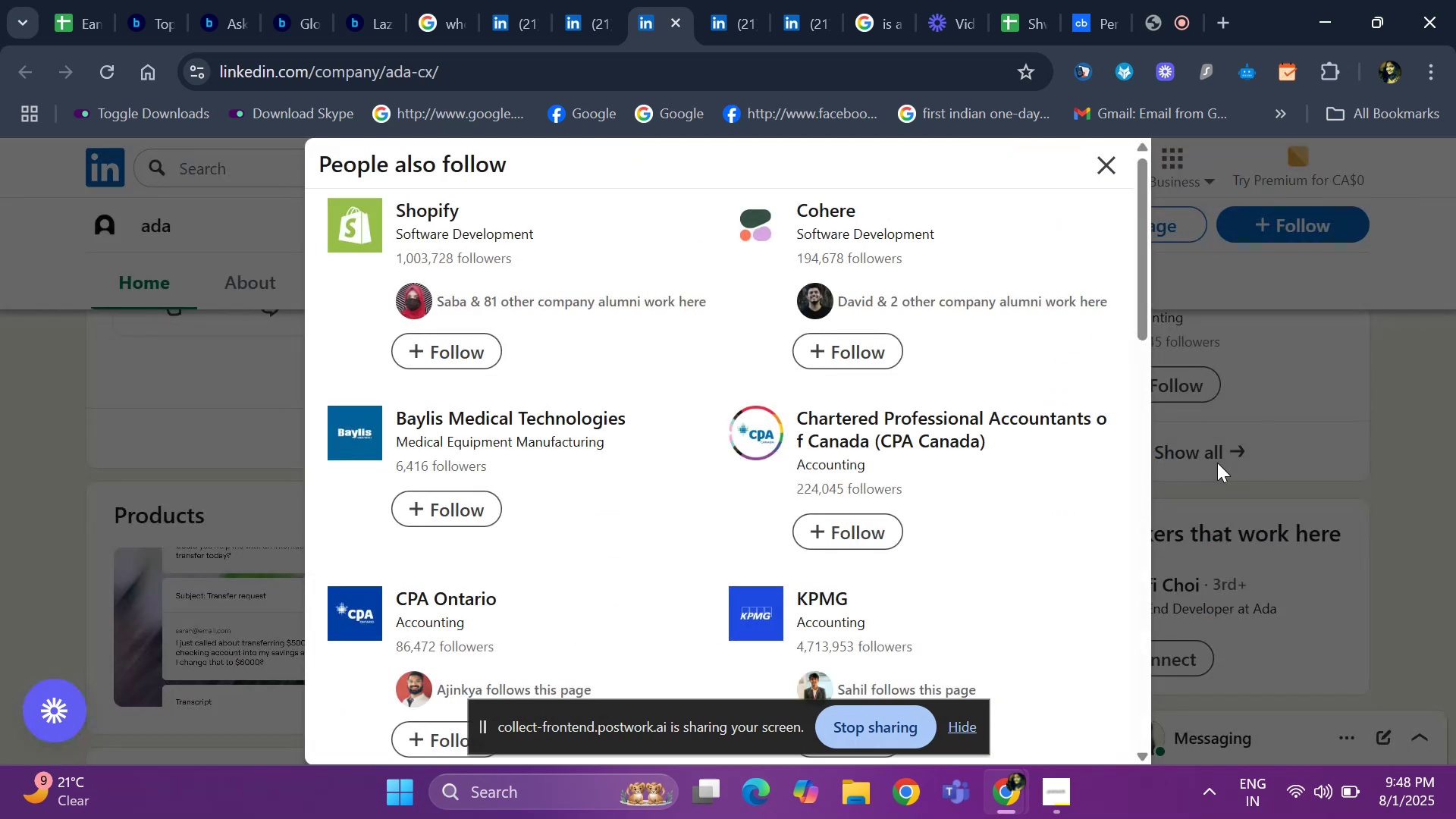 
left_click_drag(start_coordinate=[1144, 273], to_coordinate=[1176, 710])
 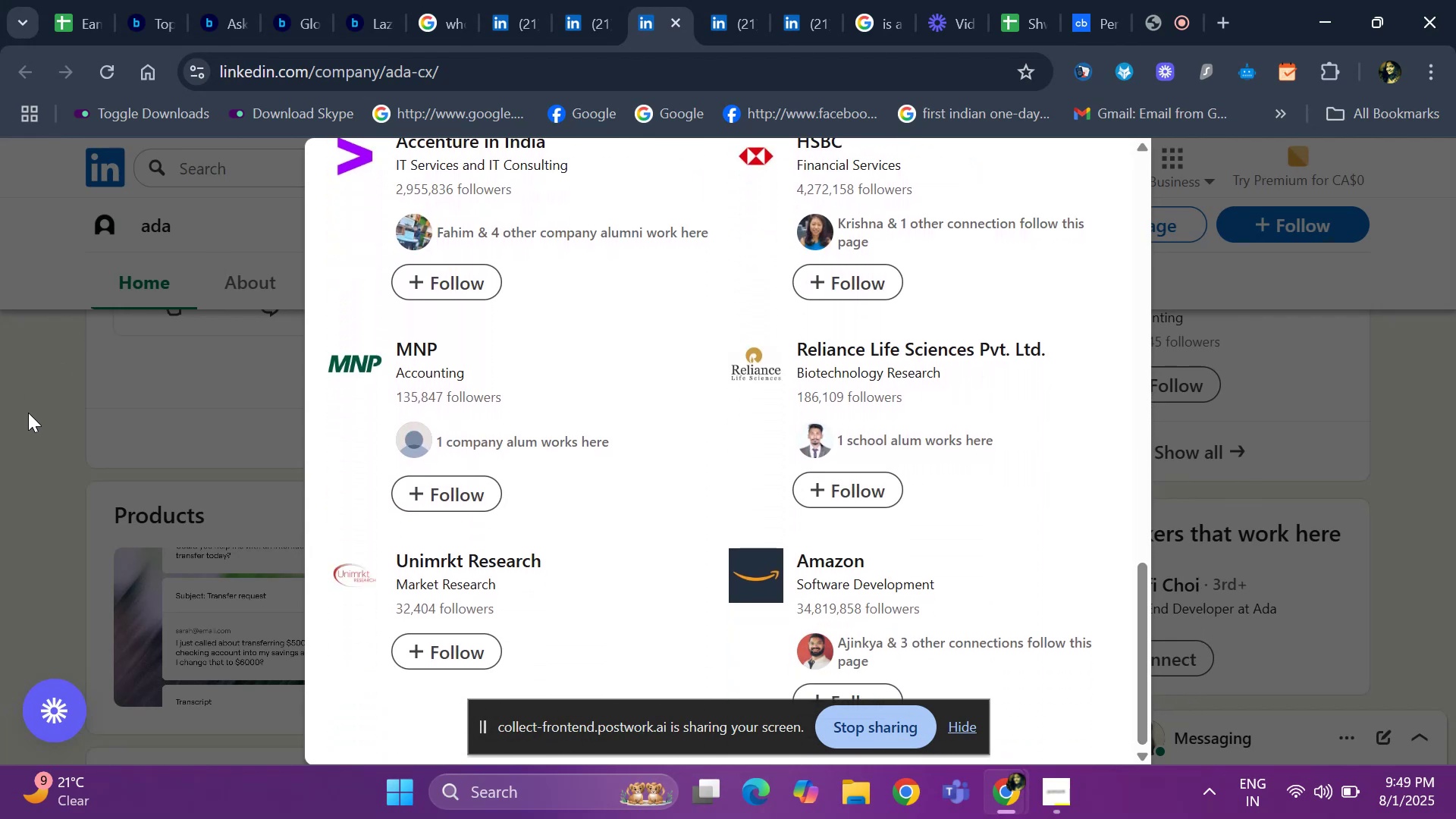 
left_click([28, 413])
 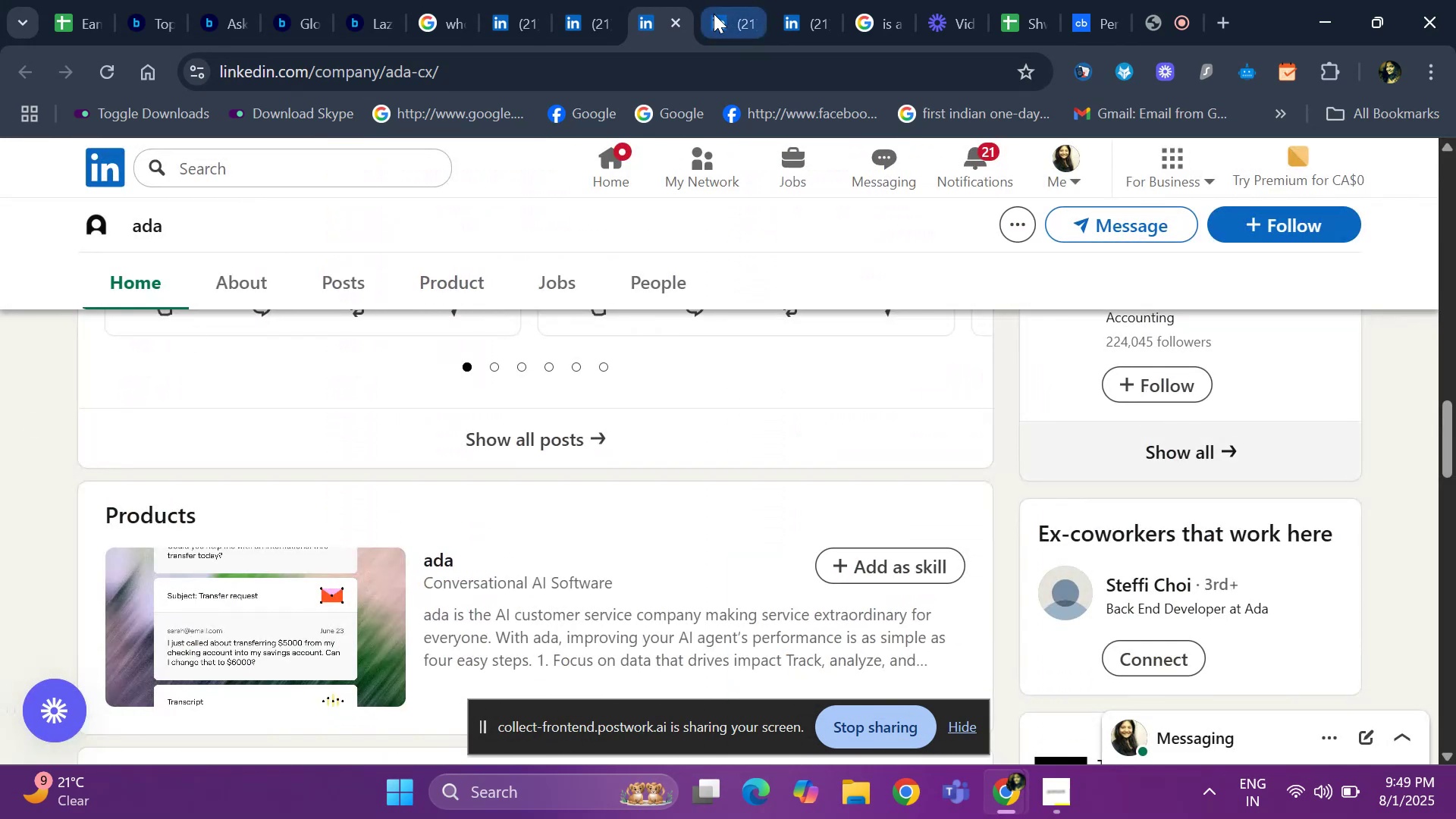 
left_click([714, 14])
 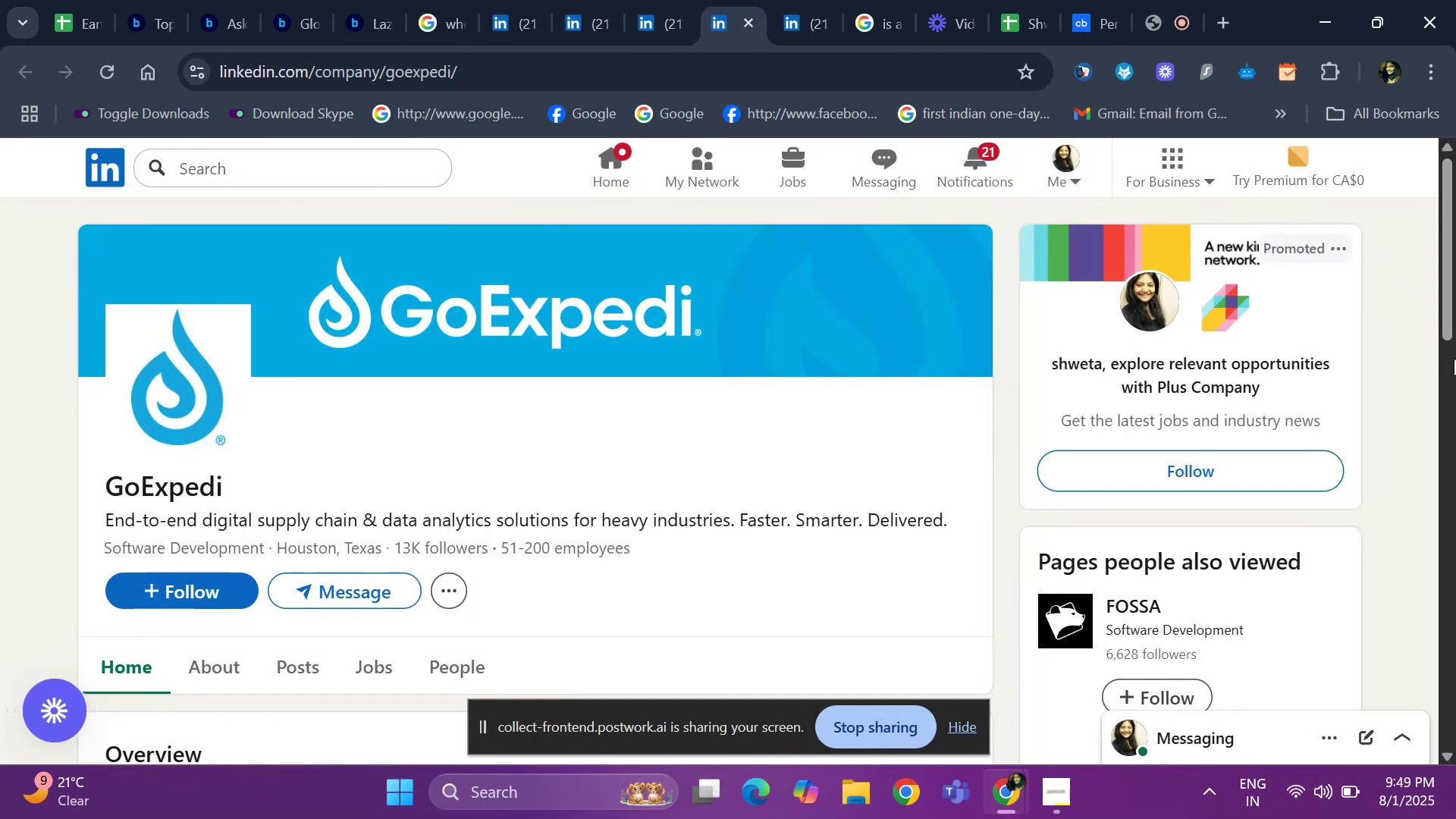 
left_click_drag(start_coordinate=[1455, 325], to_coordinate=[1455, 421])
 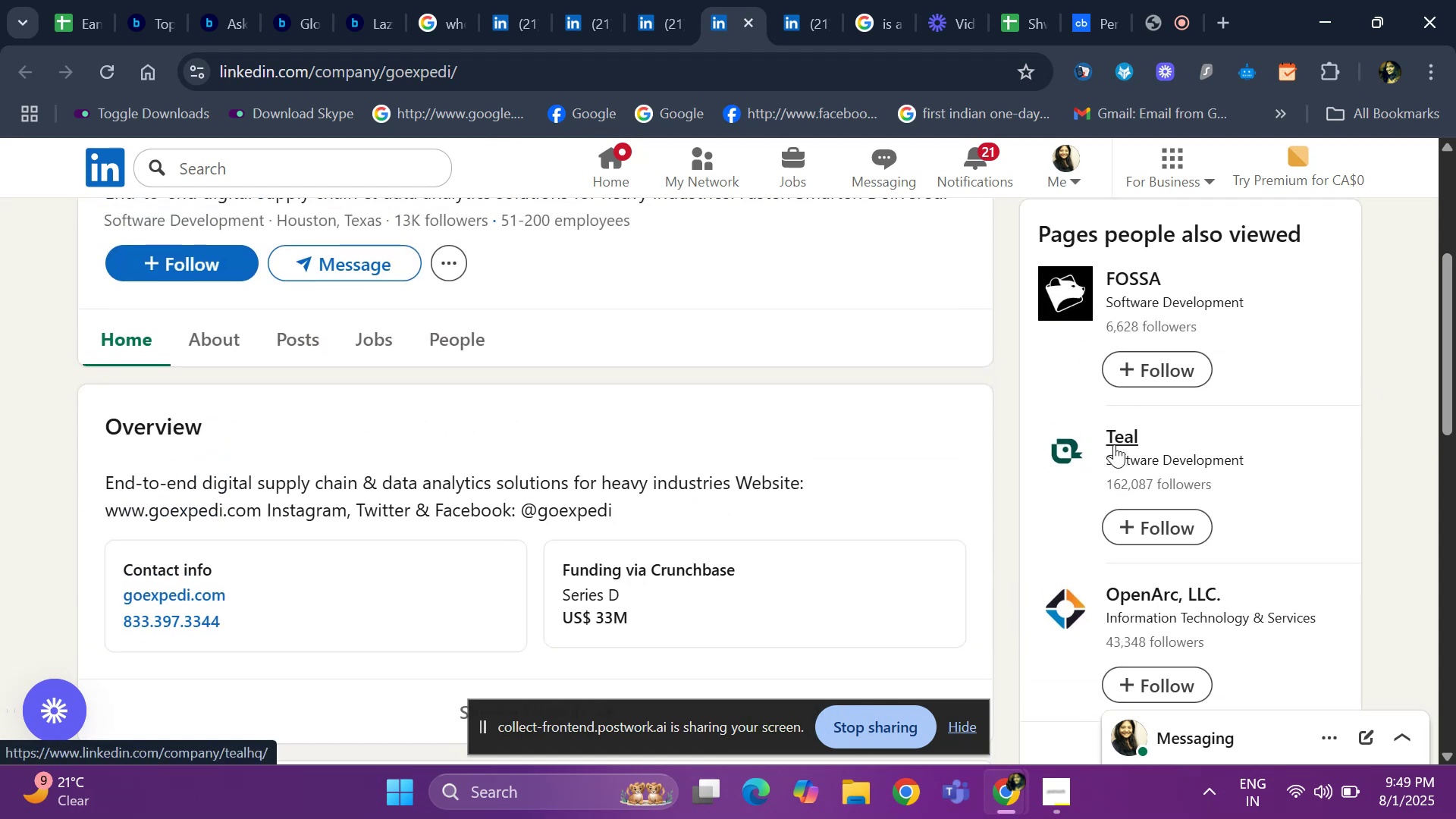 
right_click([1114, 444])
 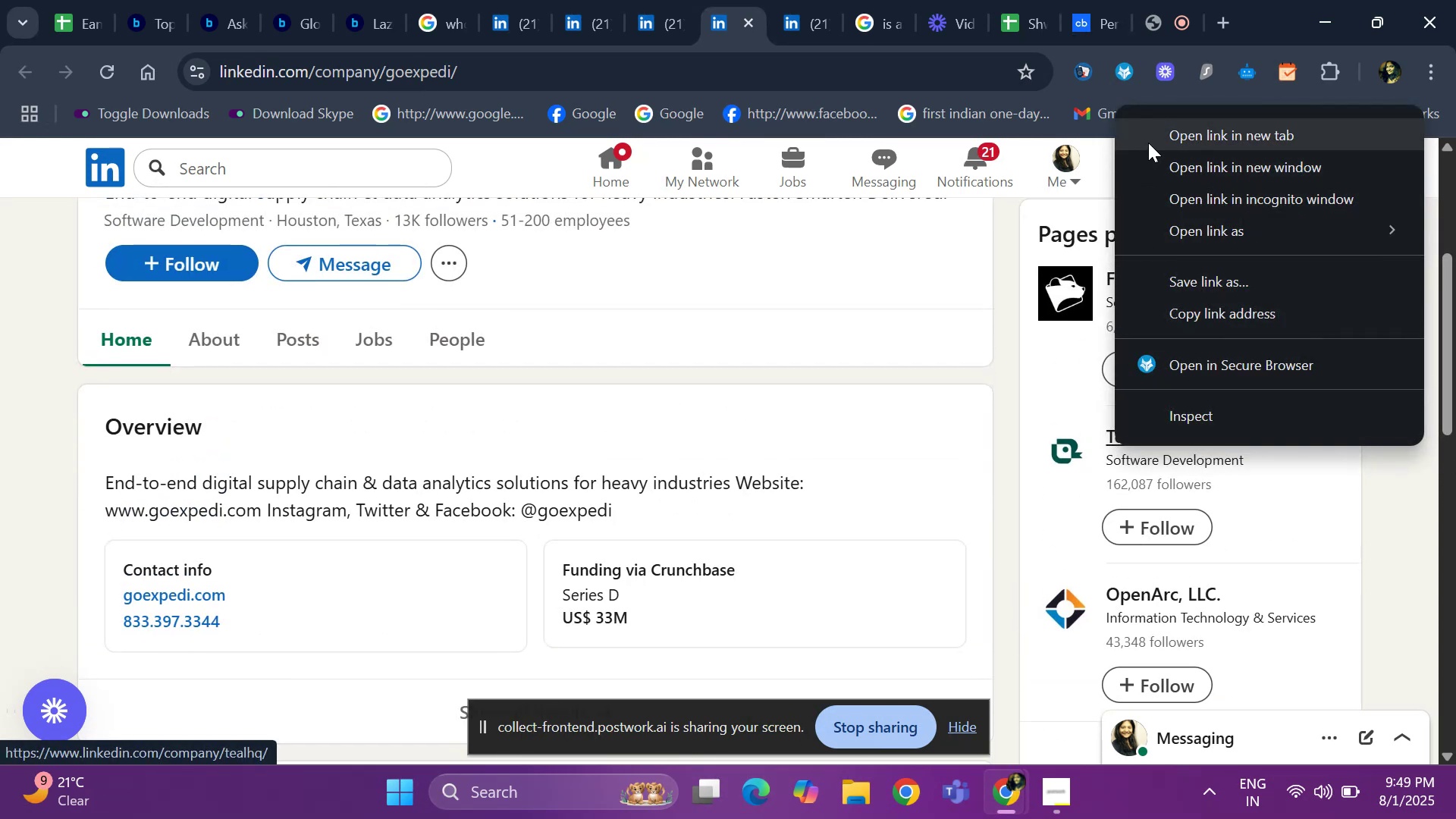 
left_click([1150, 140])
 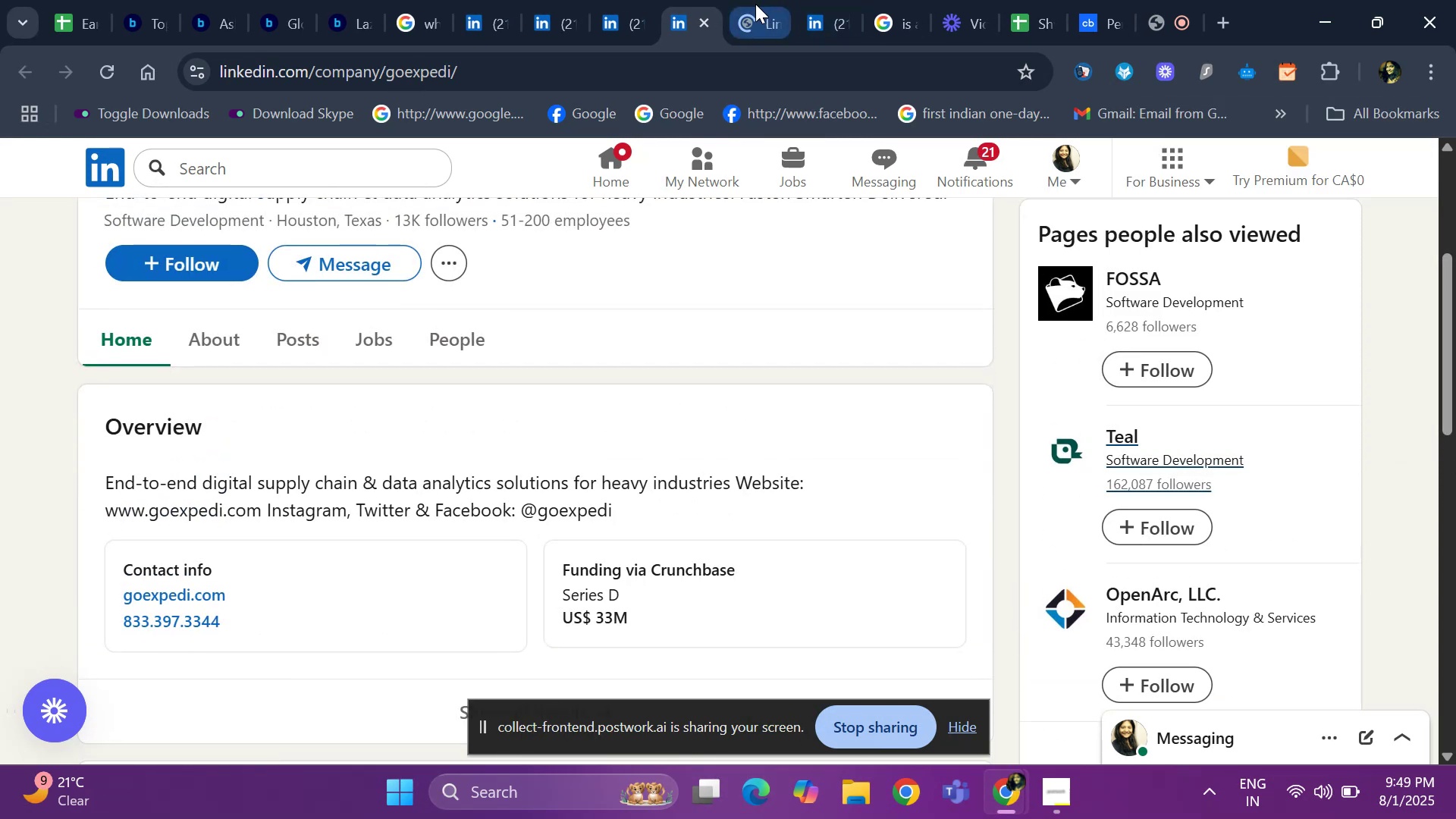 
left_click([755, 4])
 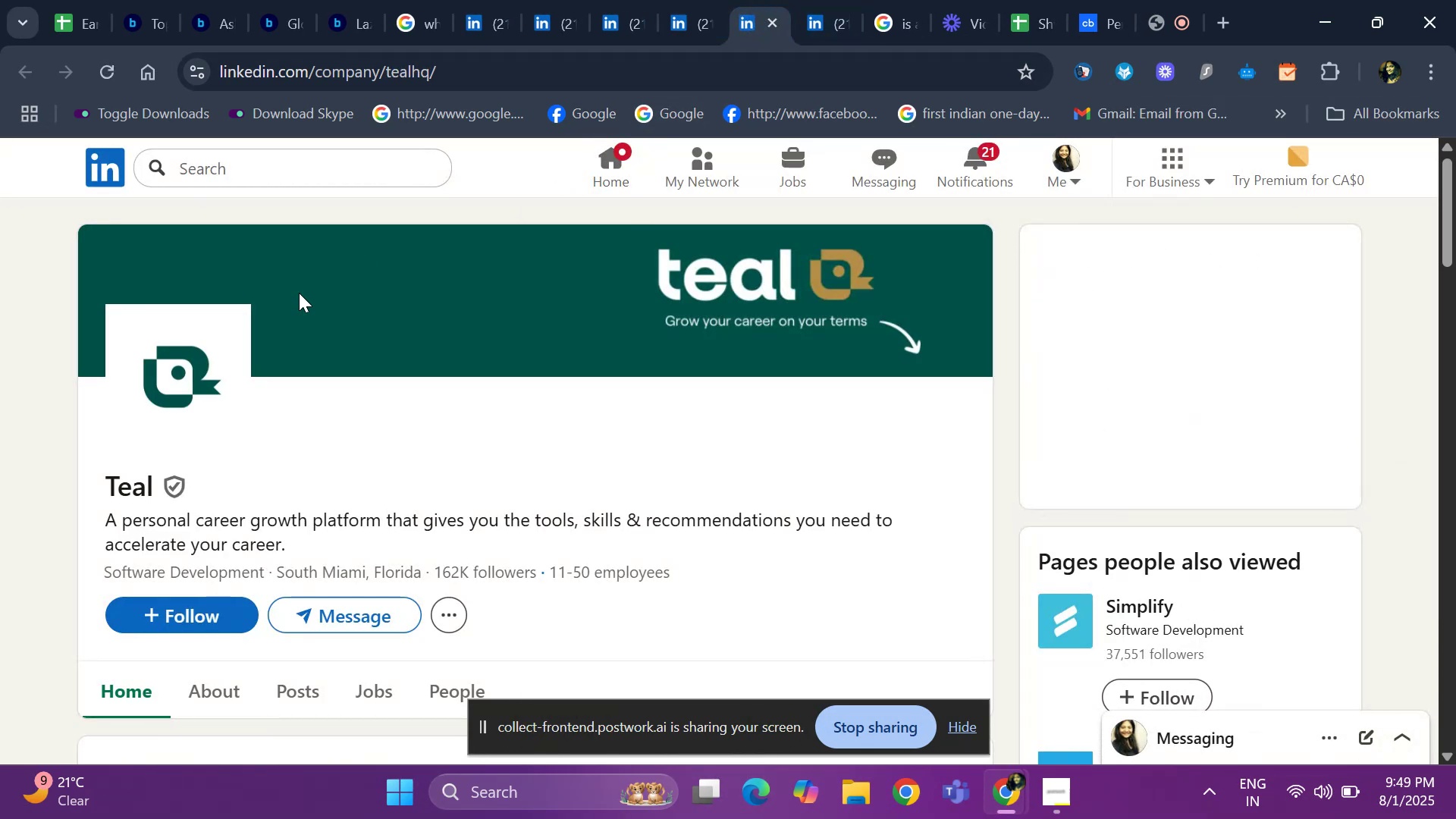 
left_click_drag(start_coordinate=[99, 477], to_coordinate=[176, 496])
 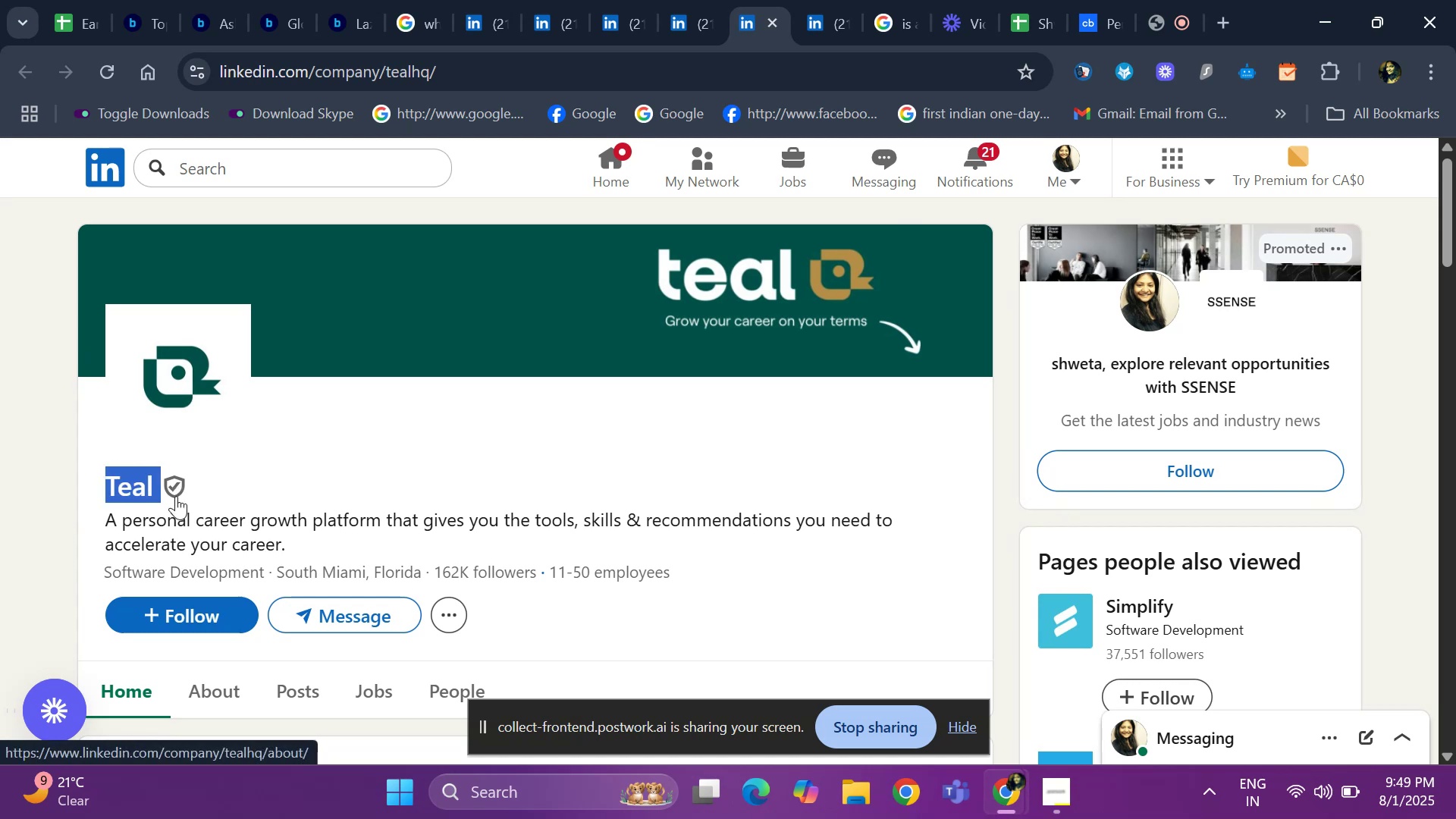 
key(Control+ControlLeft)
 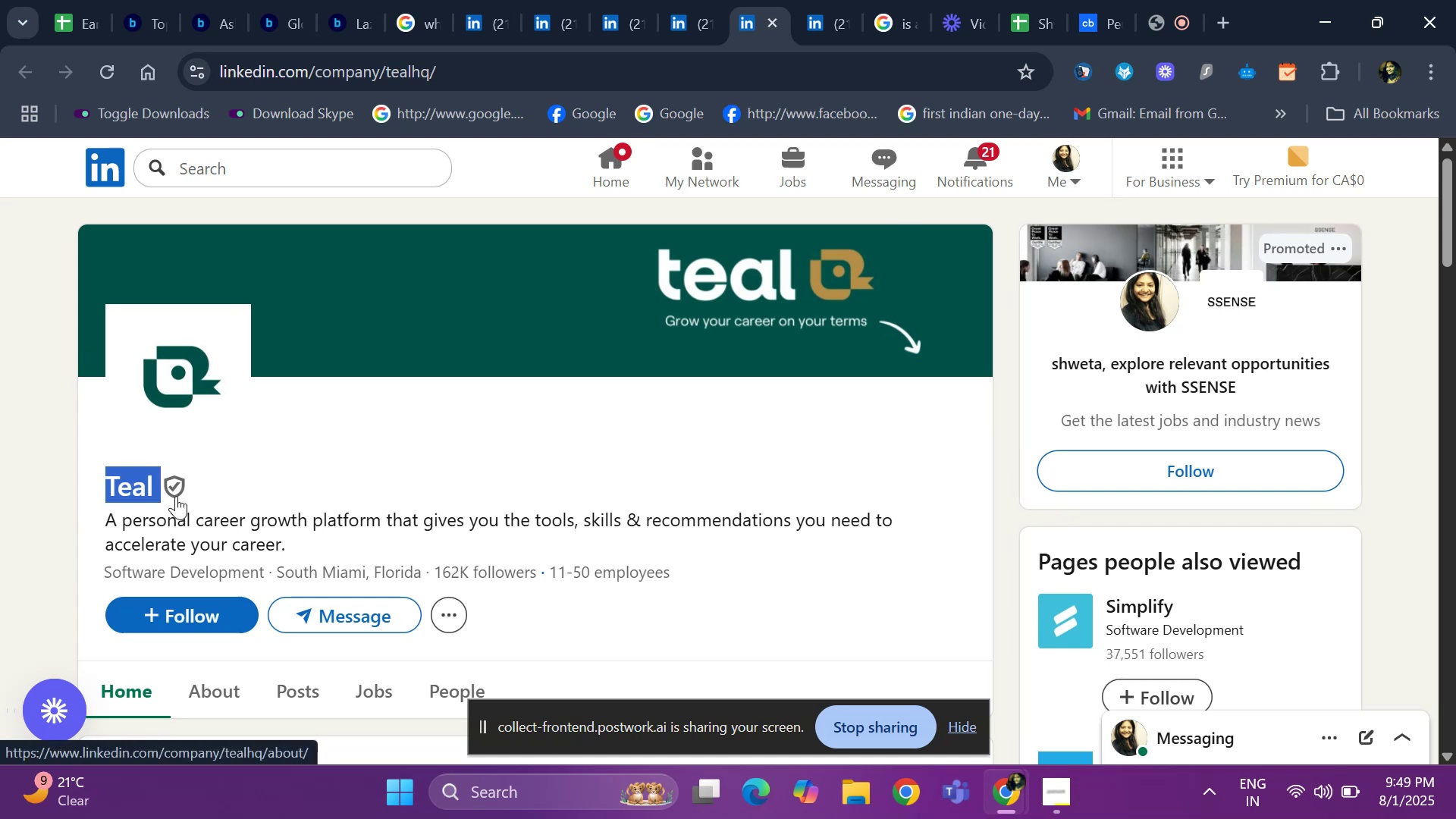 
key(Control+C)
 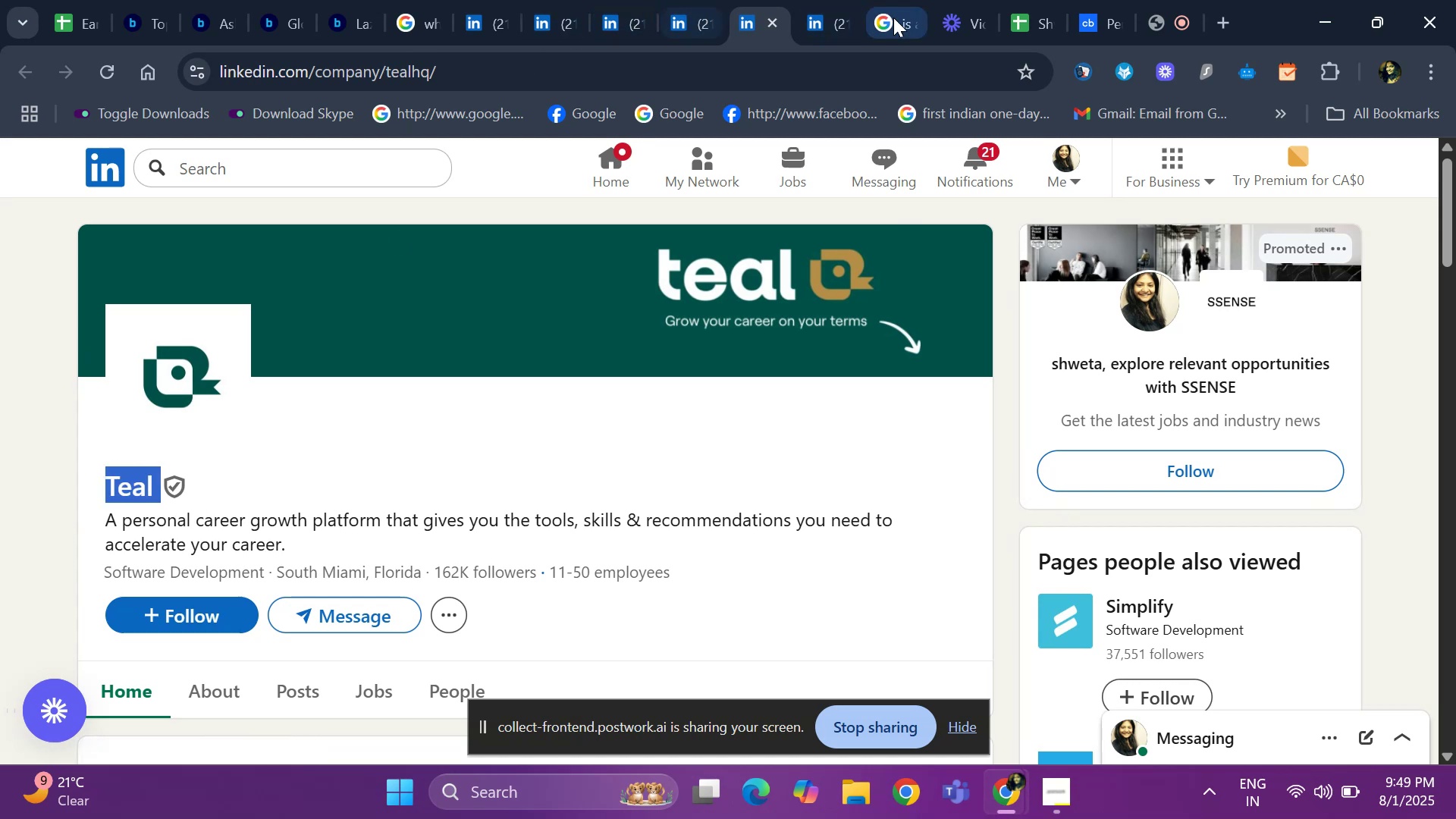 
left_click([898, 19])
 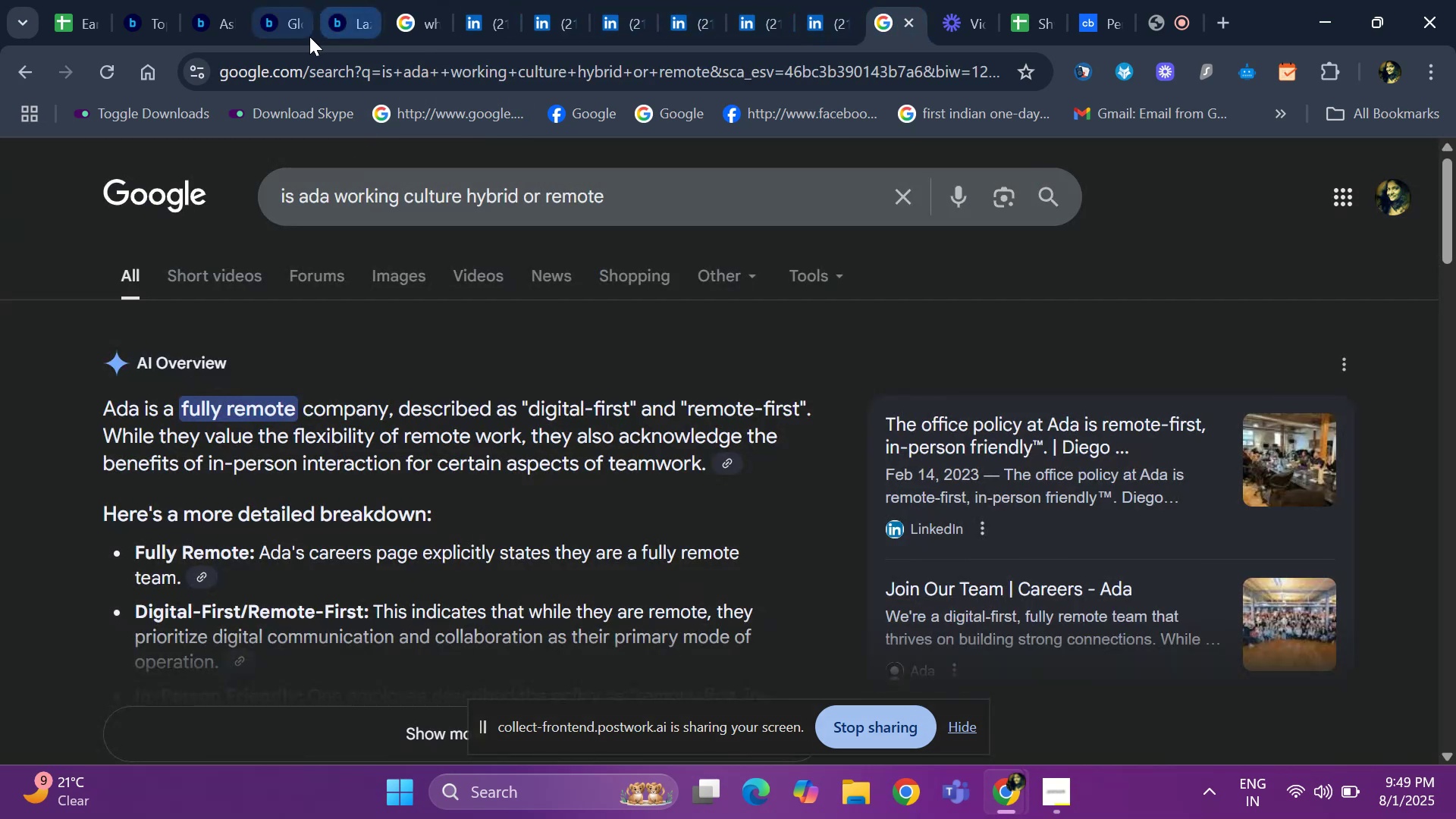 
left_click([407, 11])
 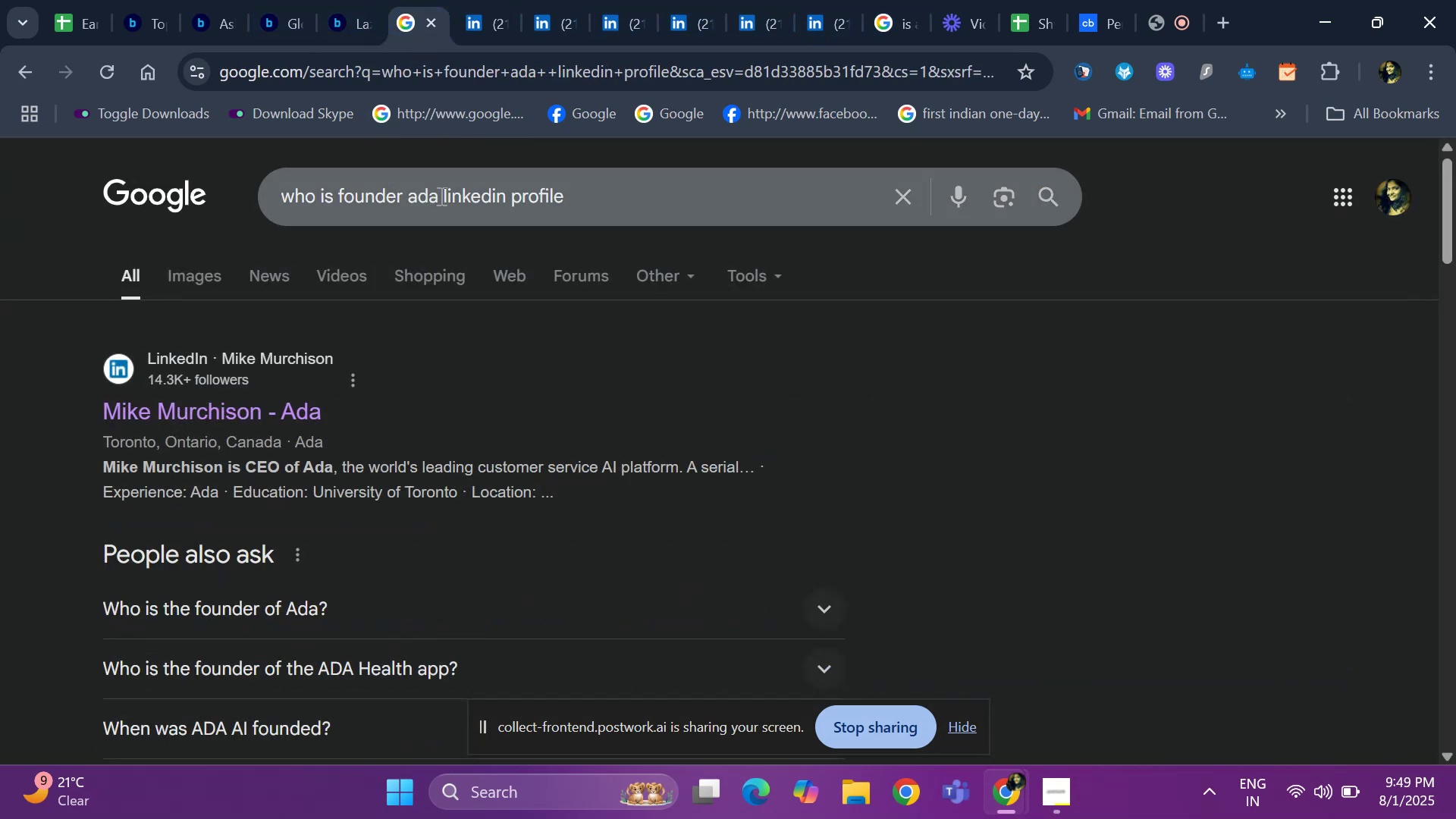 
left_click([440, 196])
 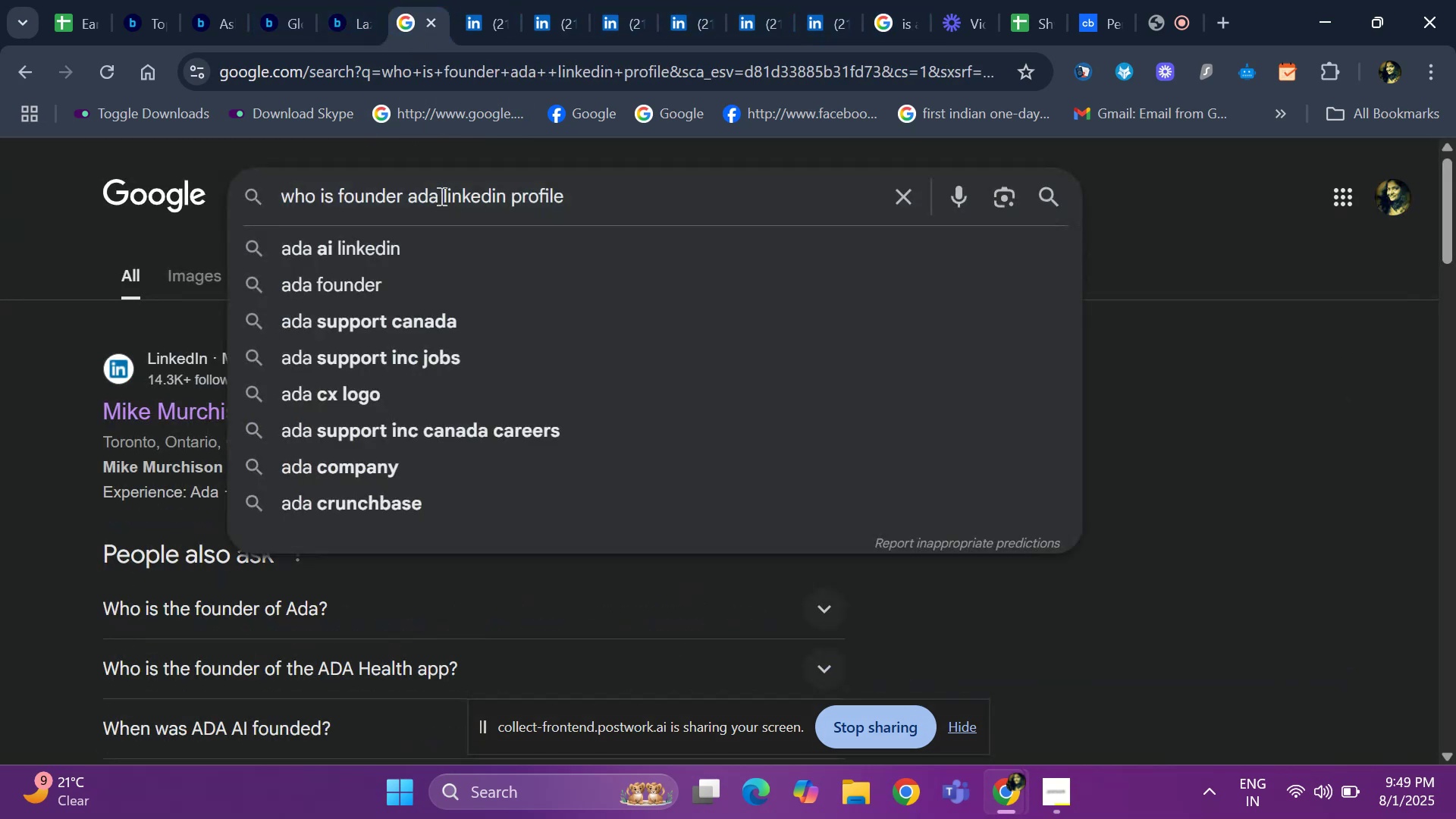 
key(Backspace)
 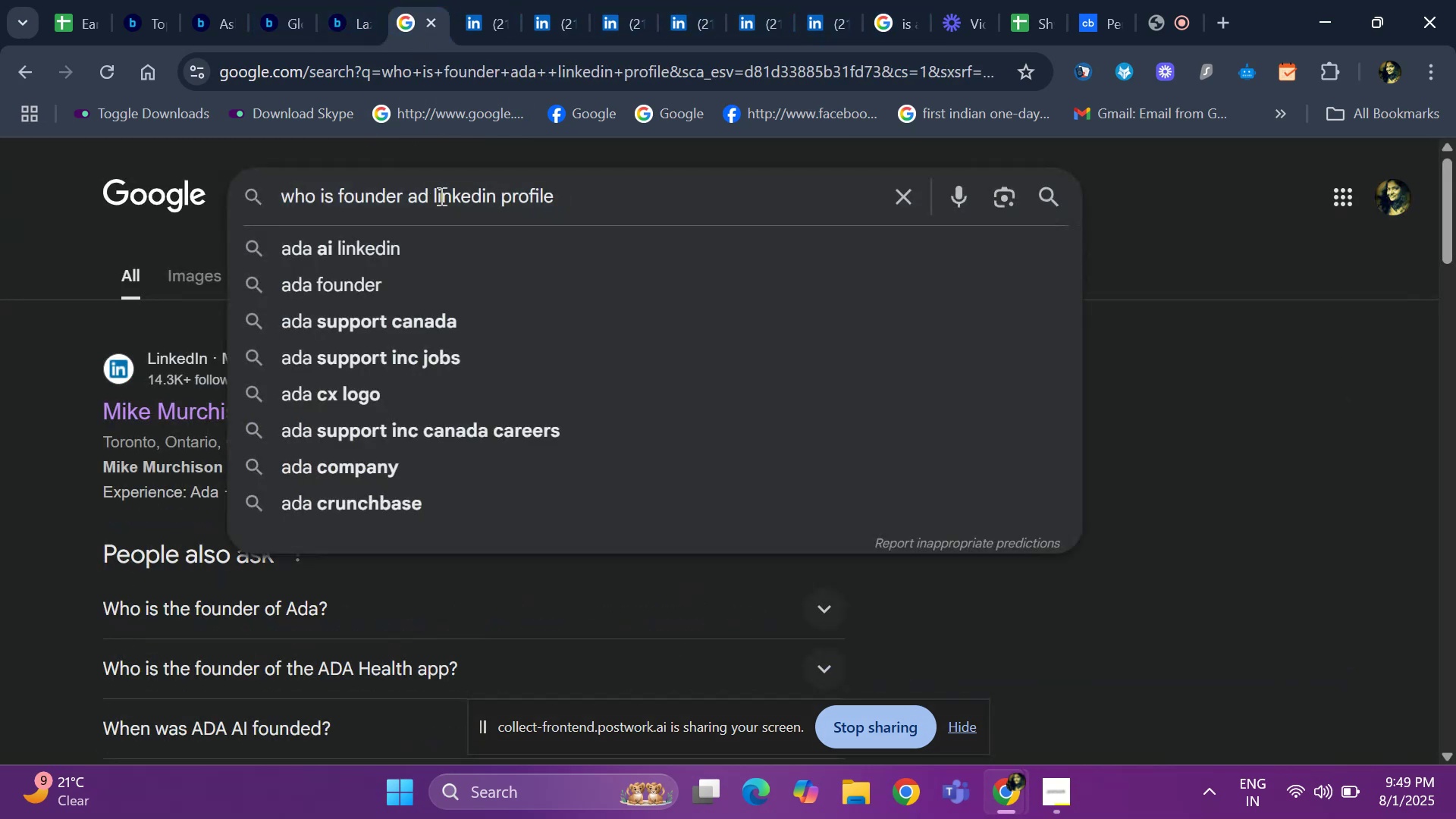 
key(Backspace)
 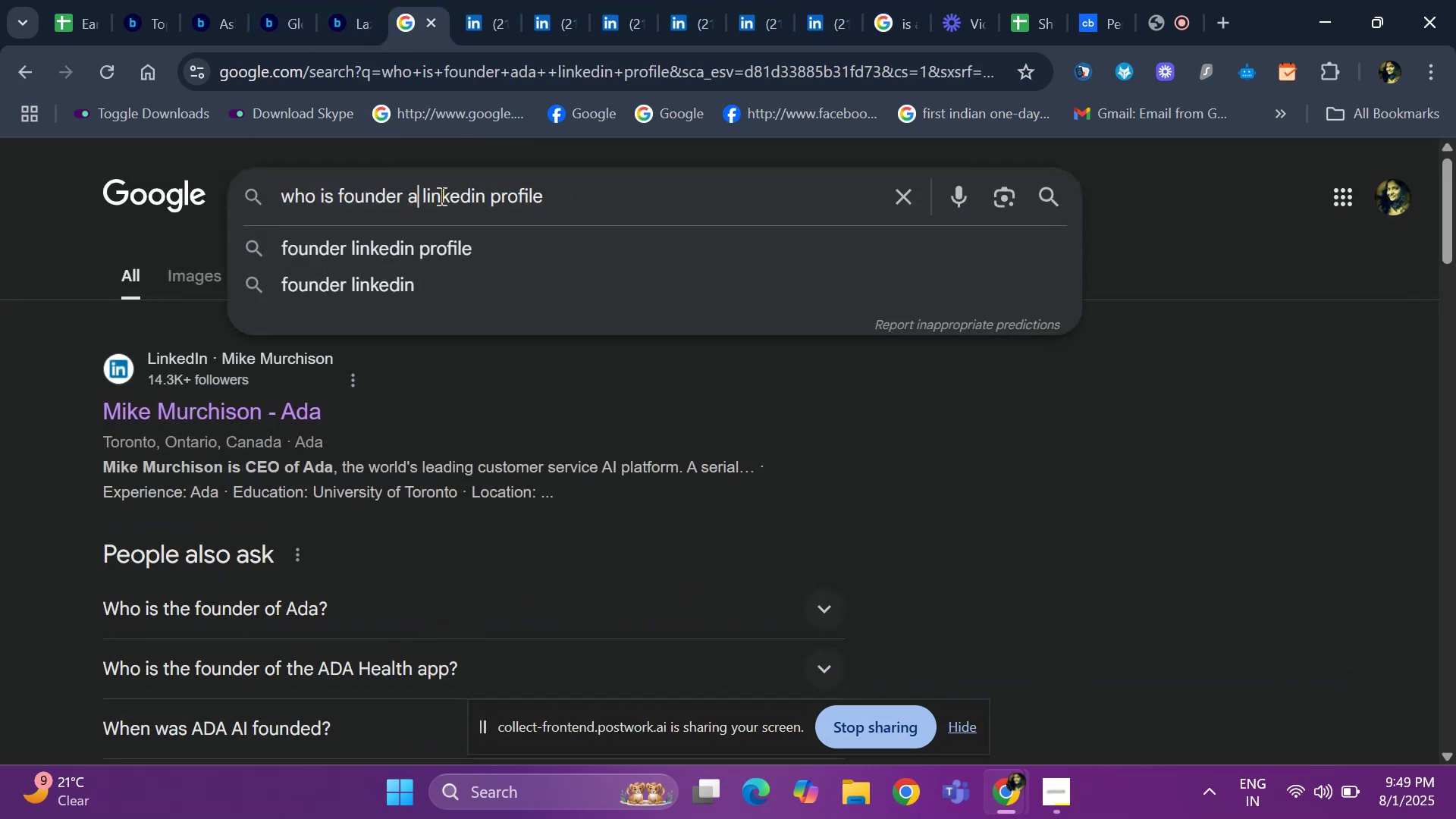 
key(Backspace)
 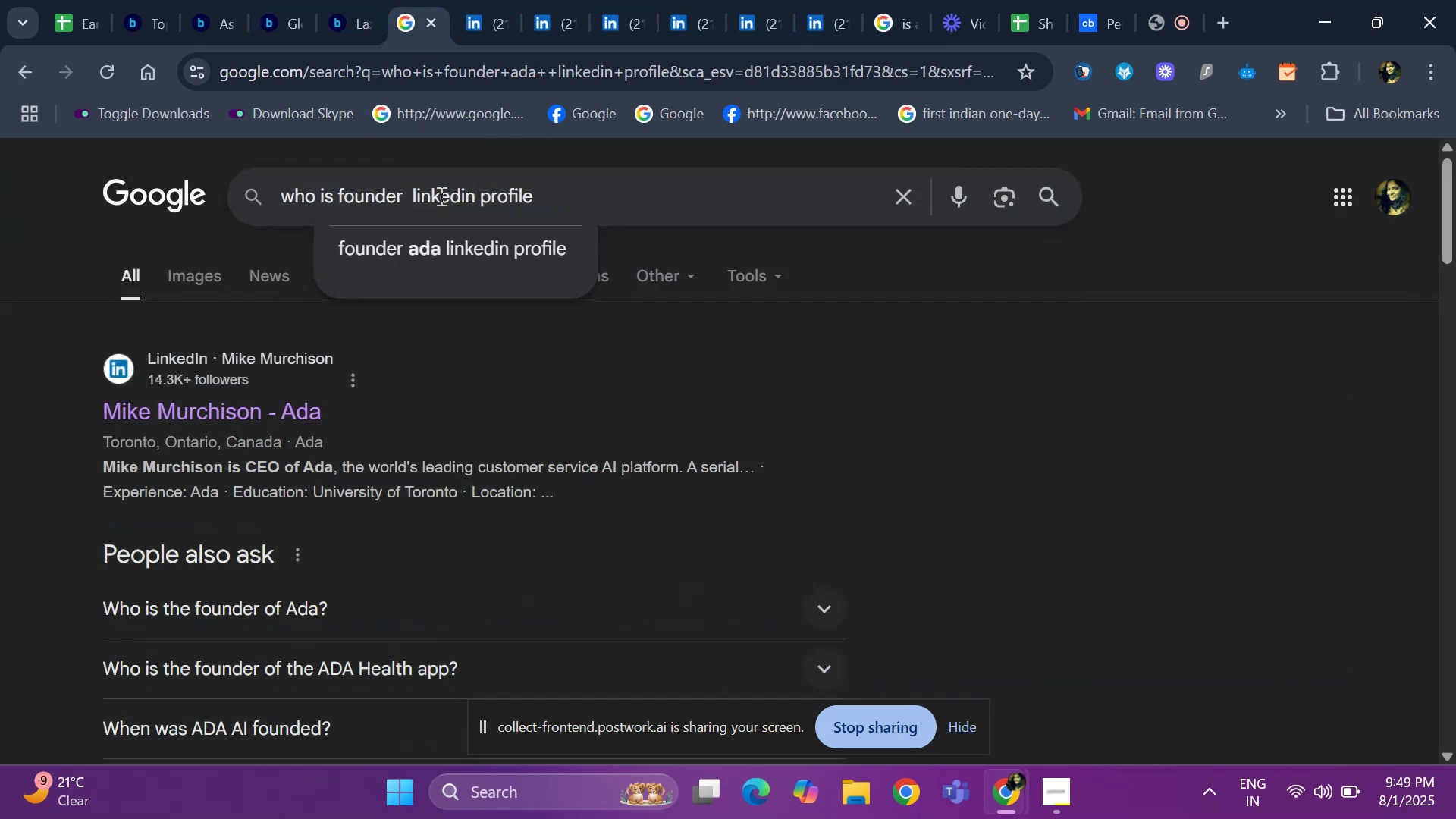 
key(Control+V)
 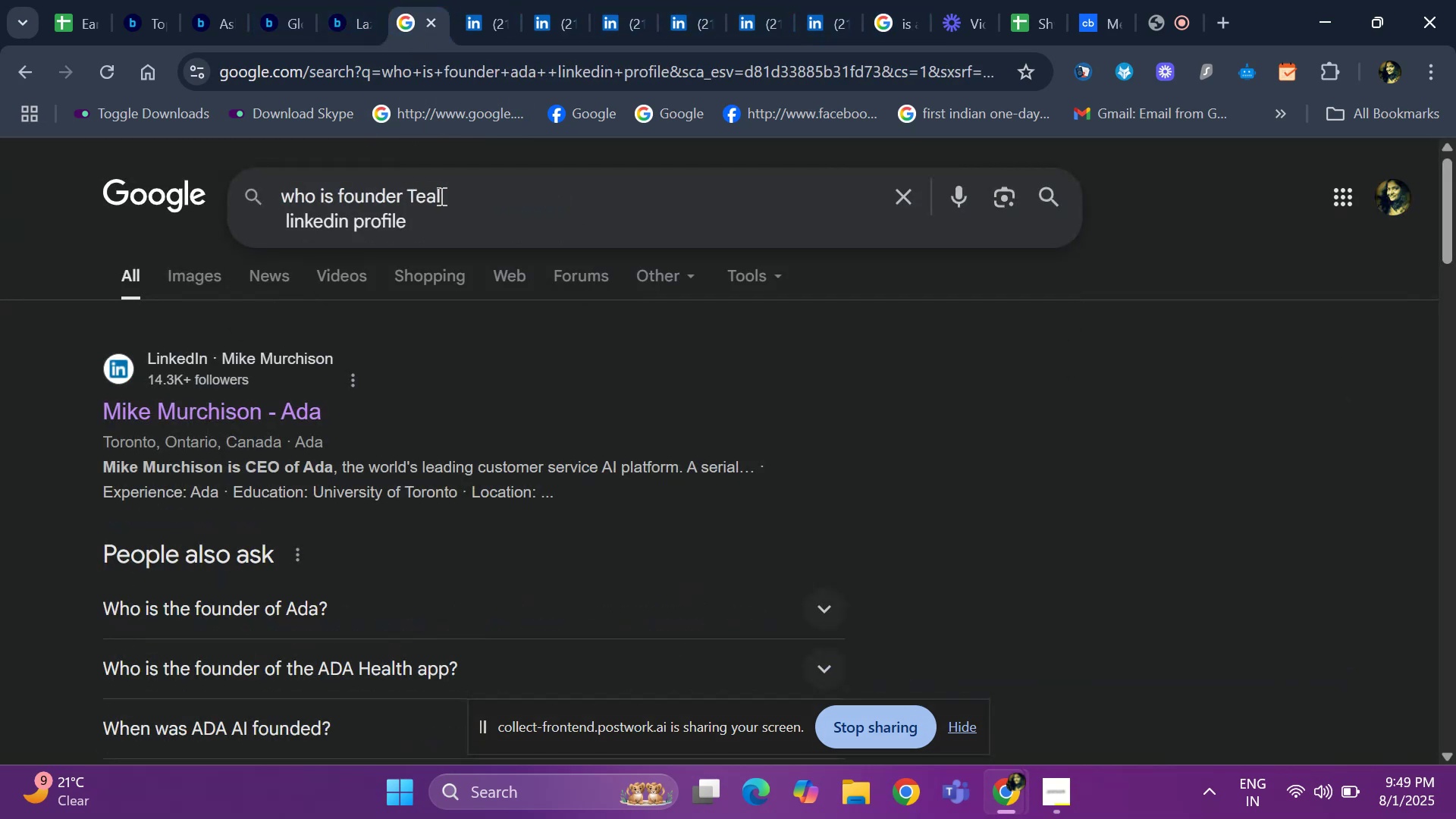 
key(Control+Enter)
 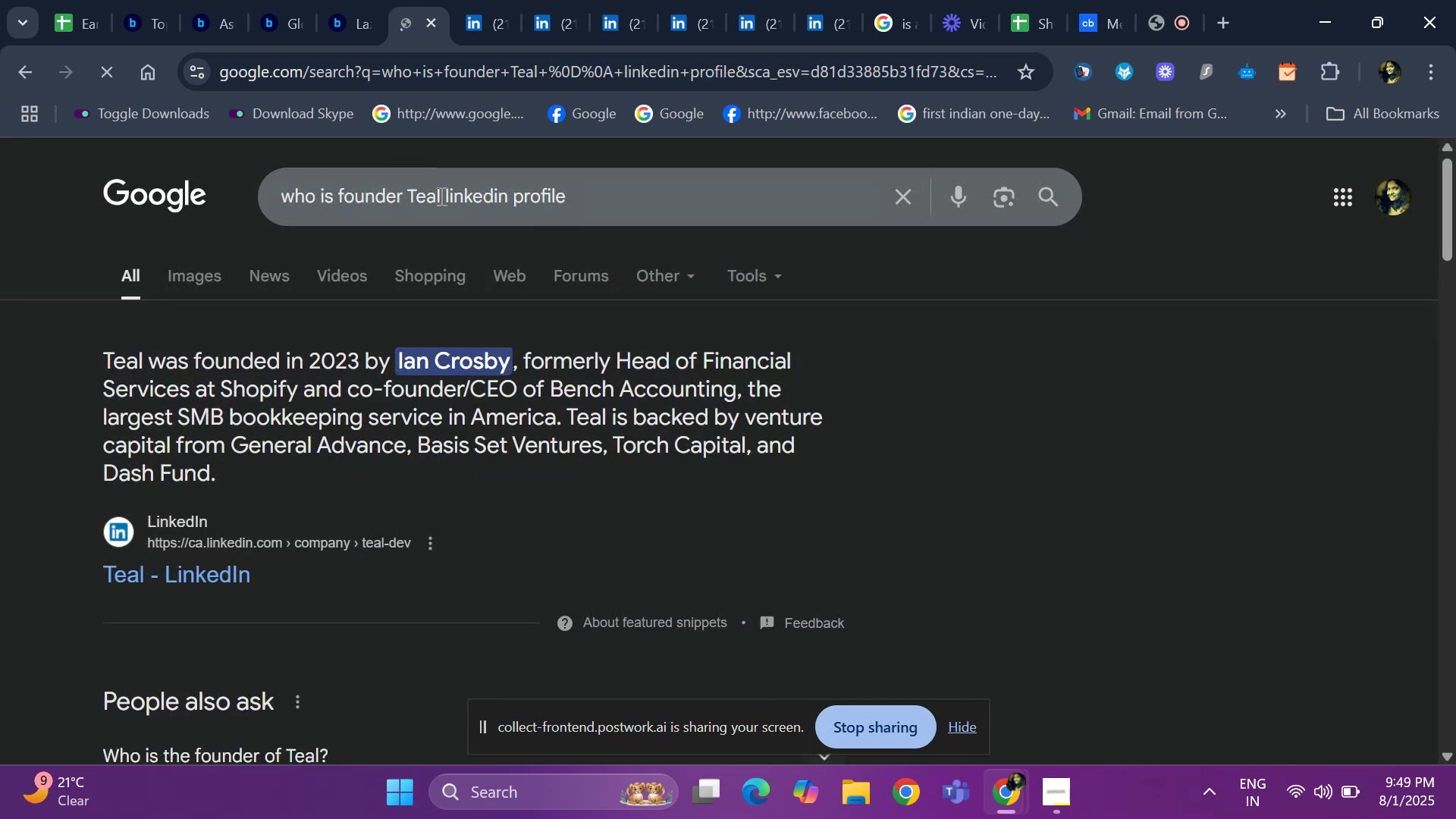 
key(ArrowDown)
 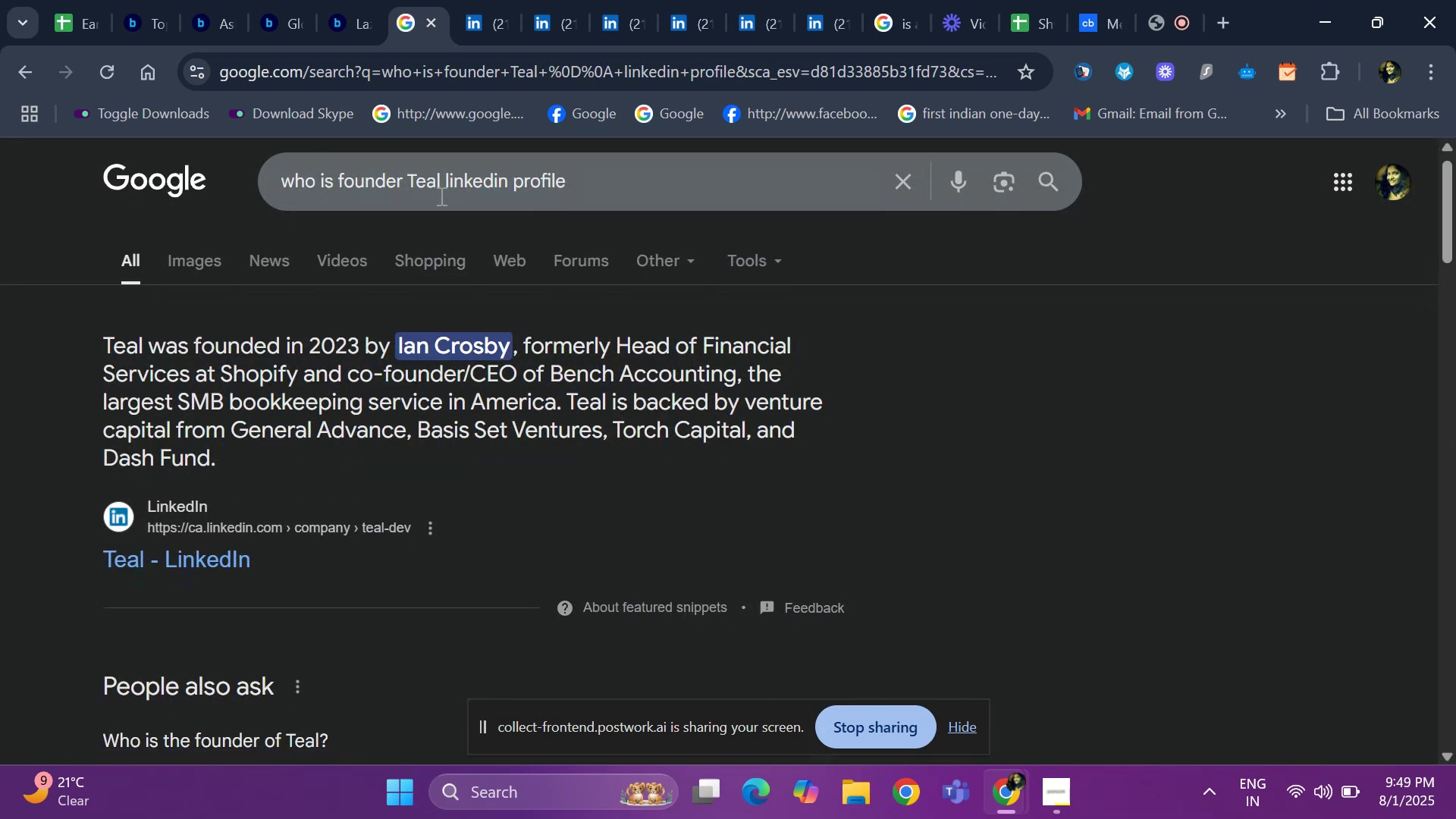 
key(ArrowDown)
 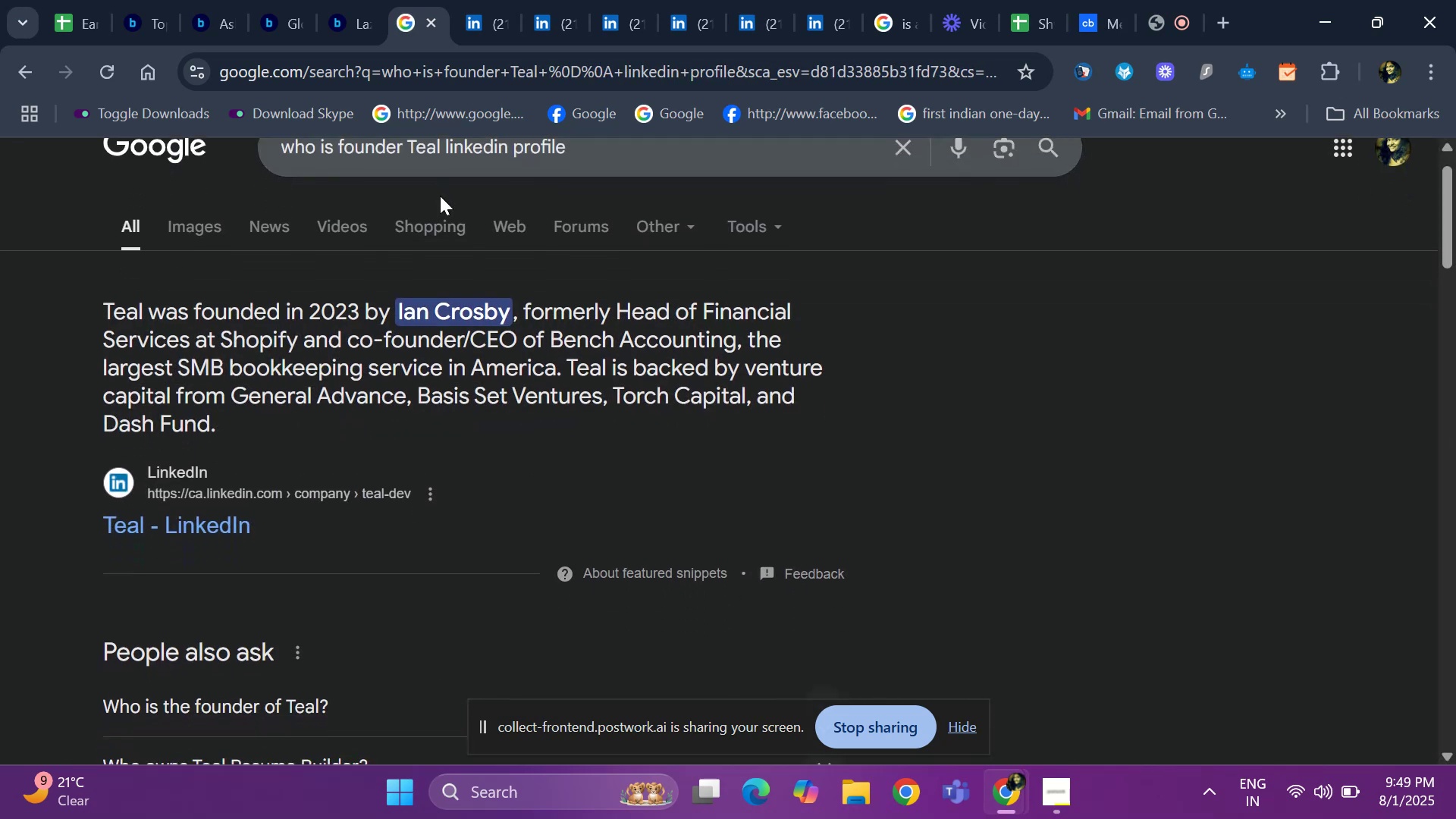 
key(ArrowDown)
 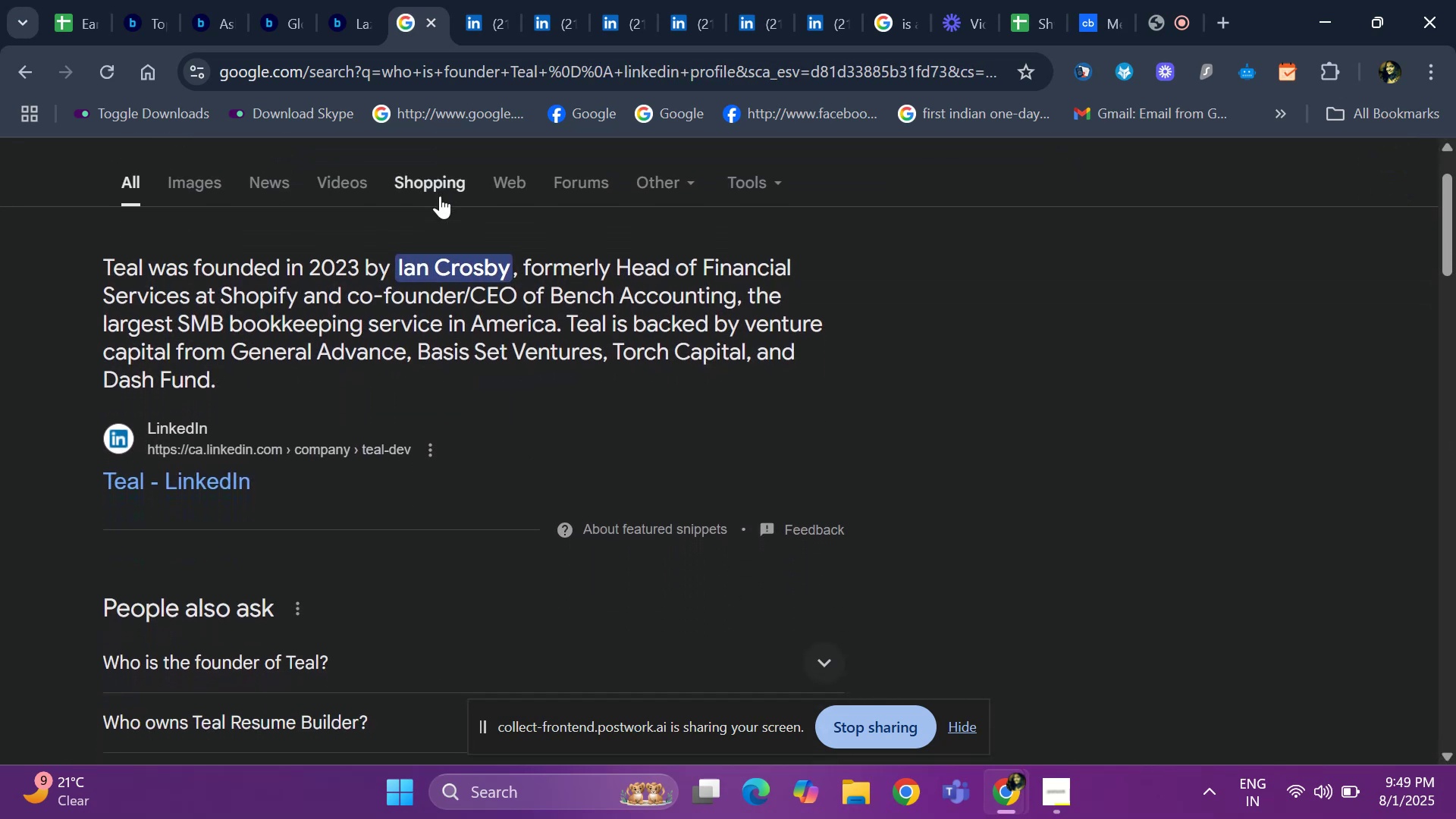 
hold_key(key=ArrowDown, duration=0.82)
 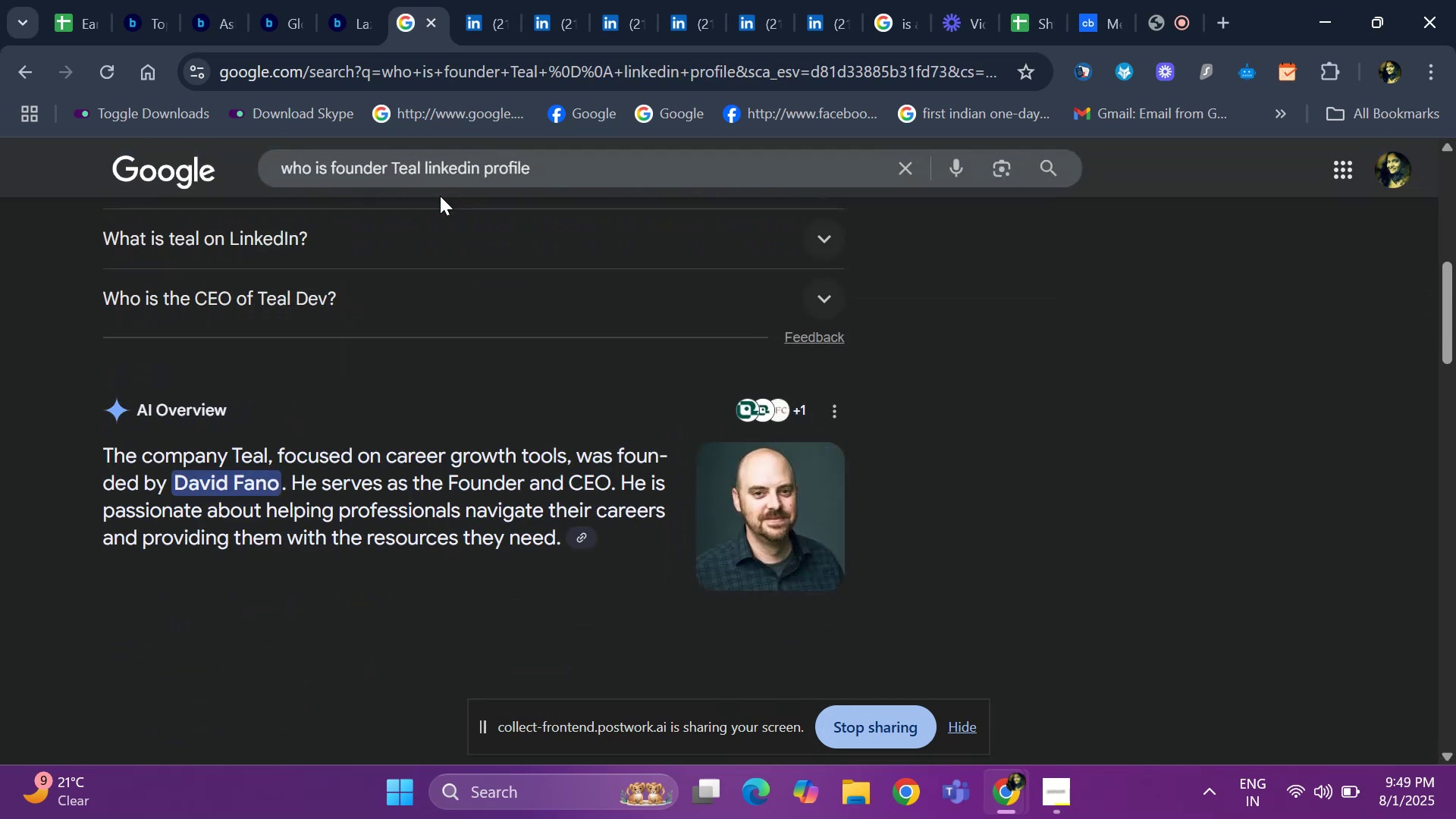 
hold_key(key=ArrowDown, duration=0.73)
 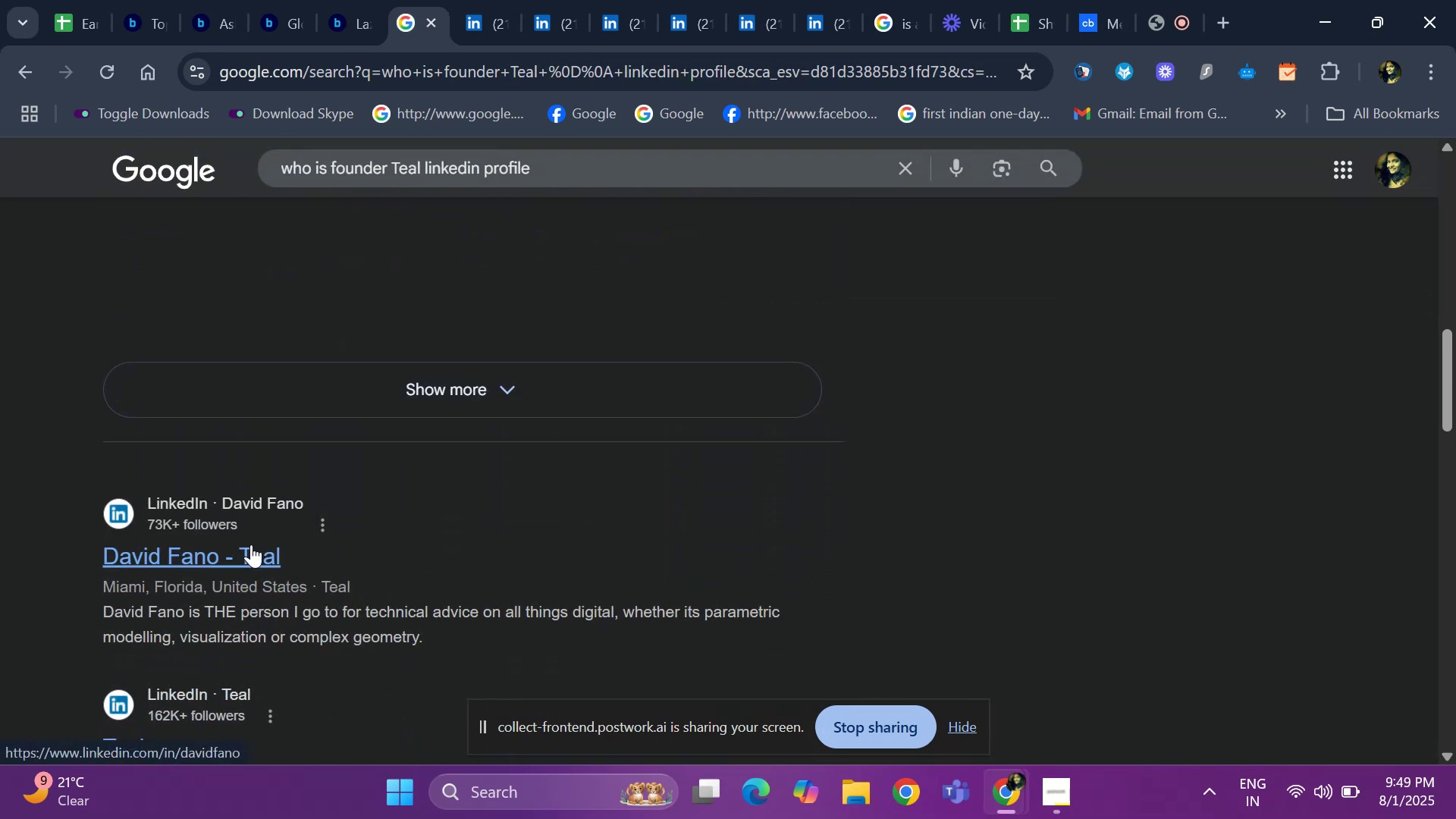 
key(Space)
 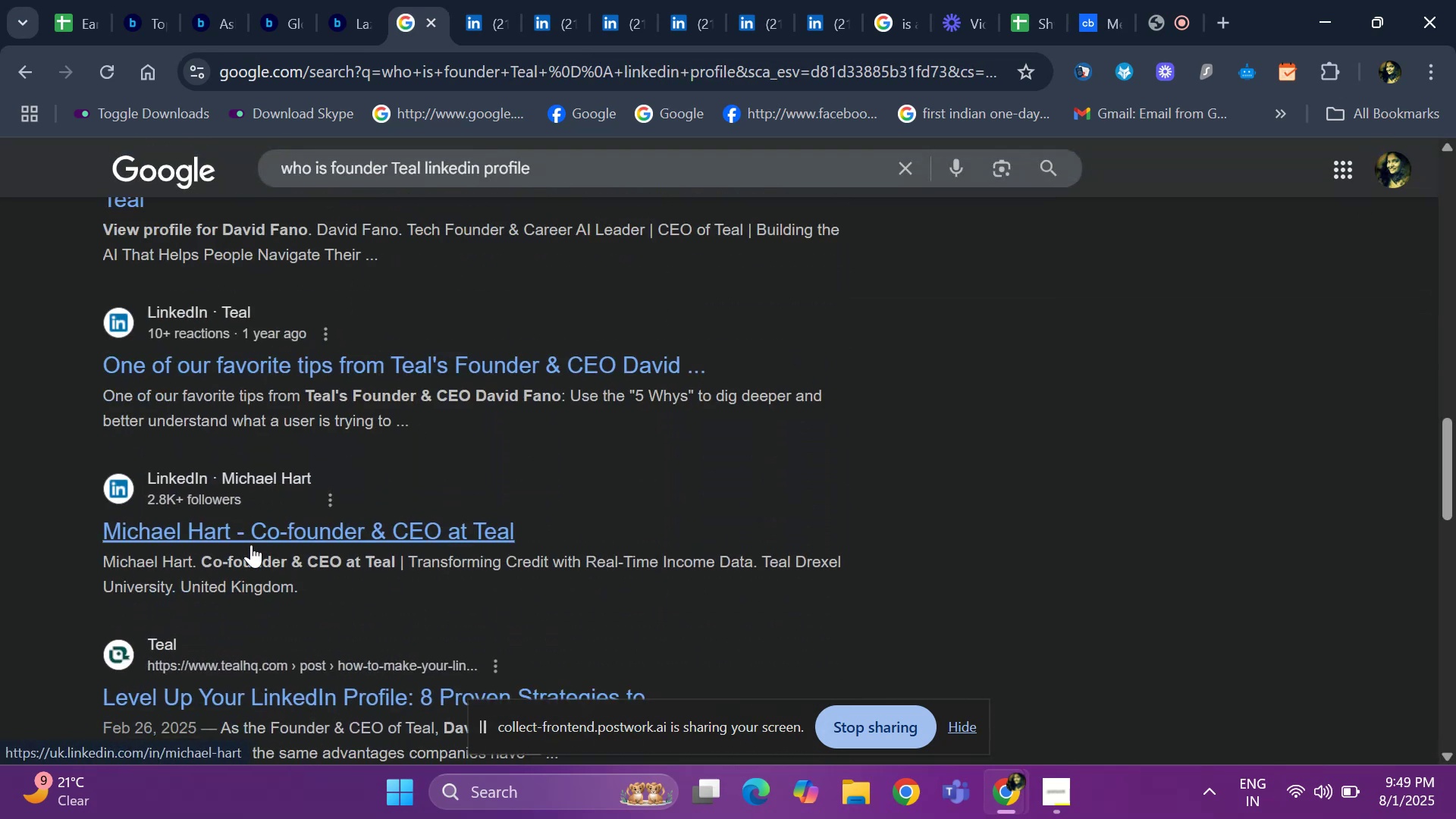 
key(ArrowUp)
 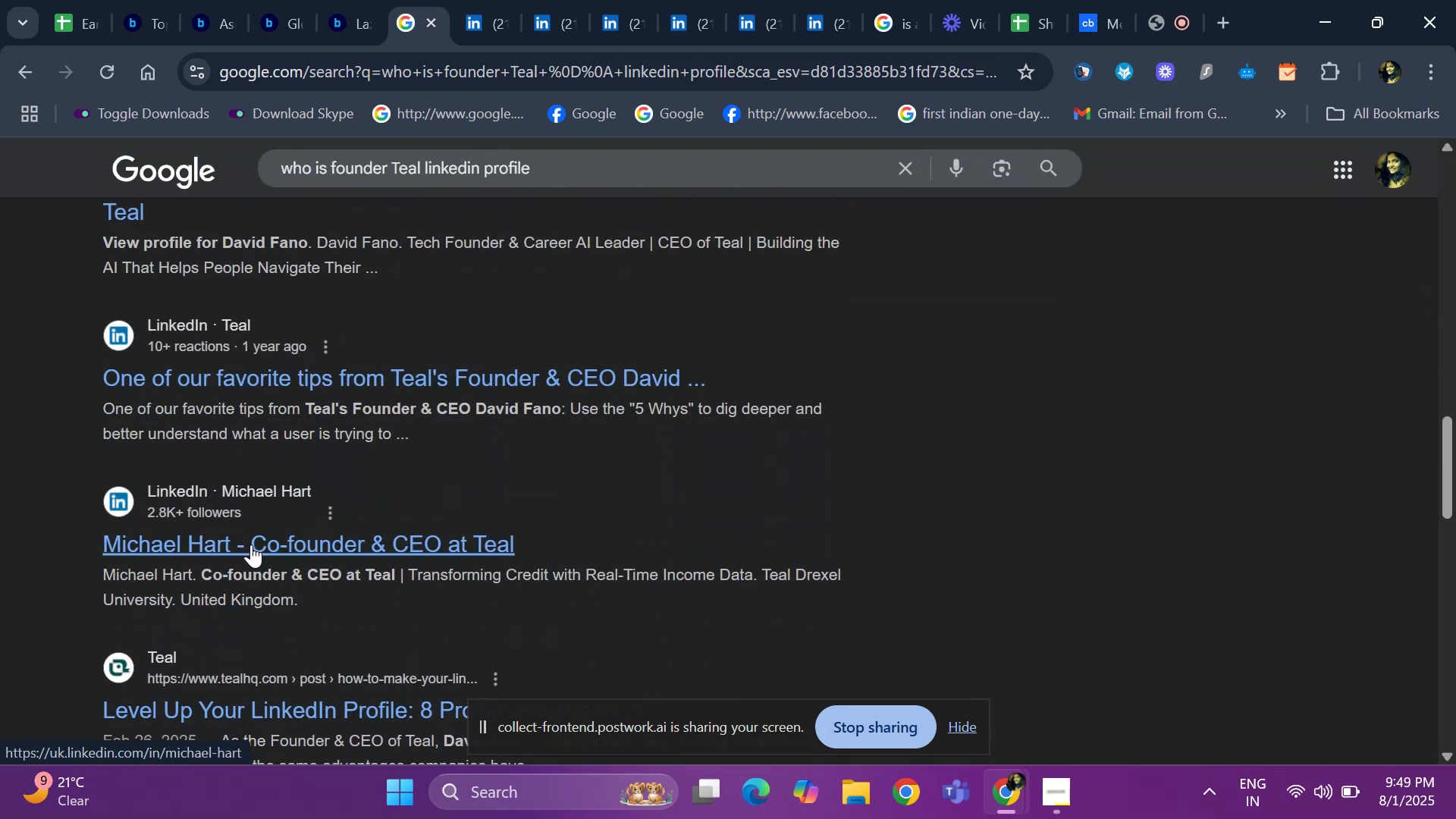 
key(ArrowUp)
 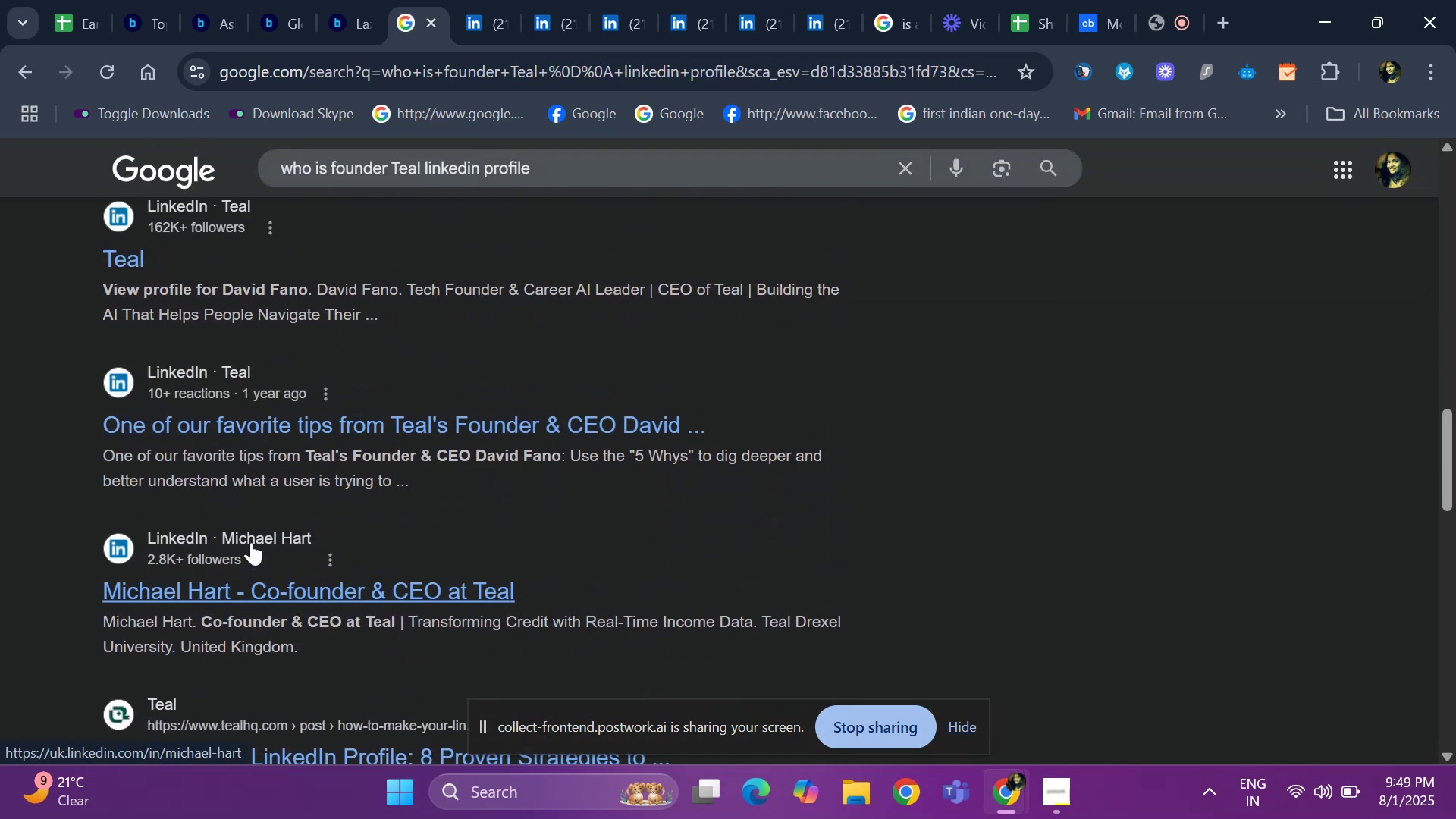 
key(ArrowUp)
 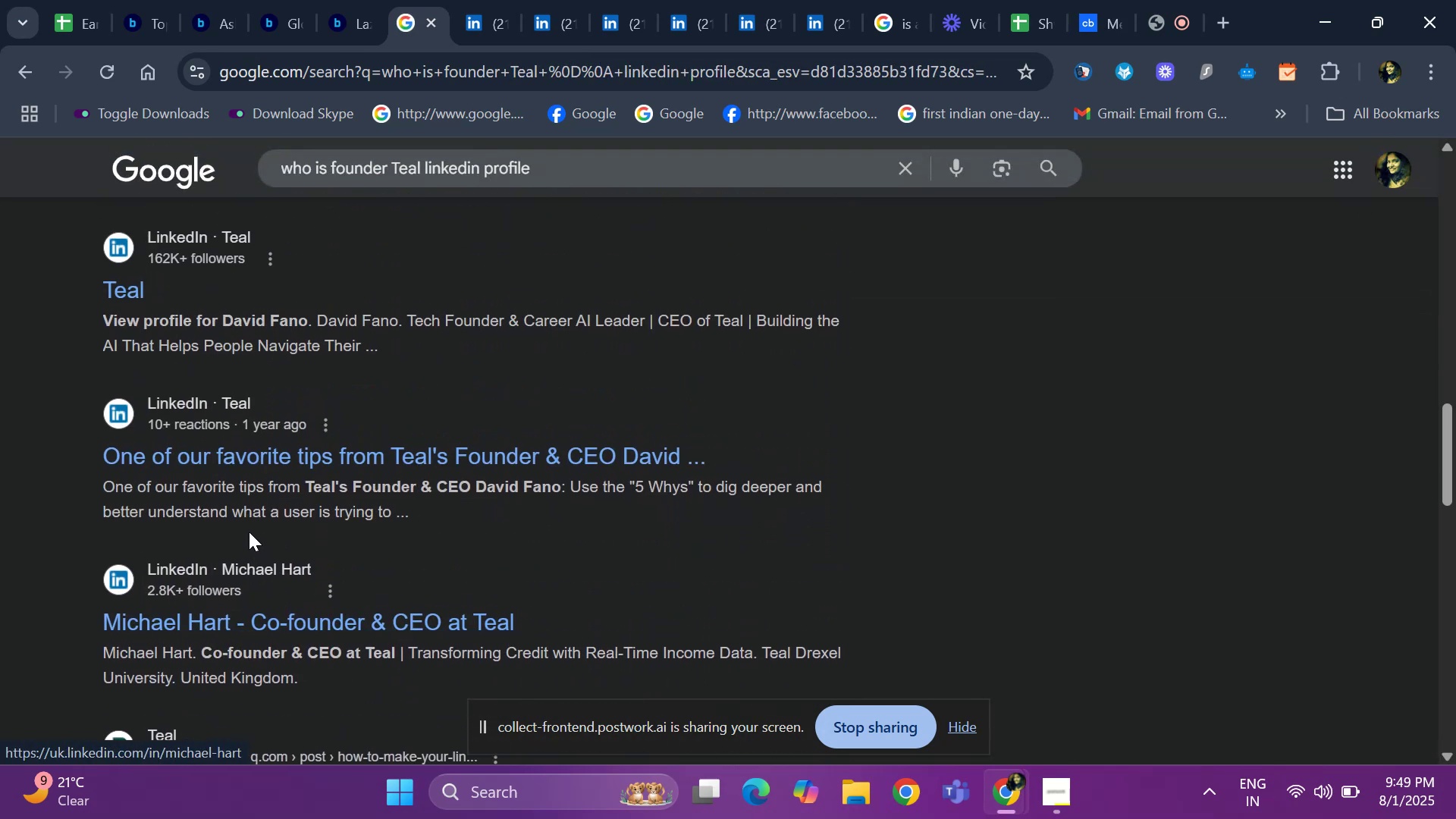 
key(ArrowUp)
 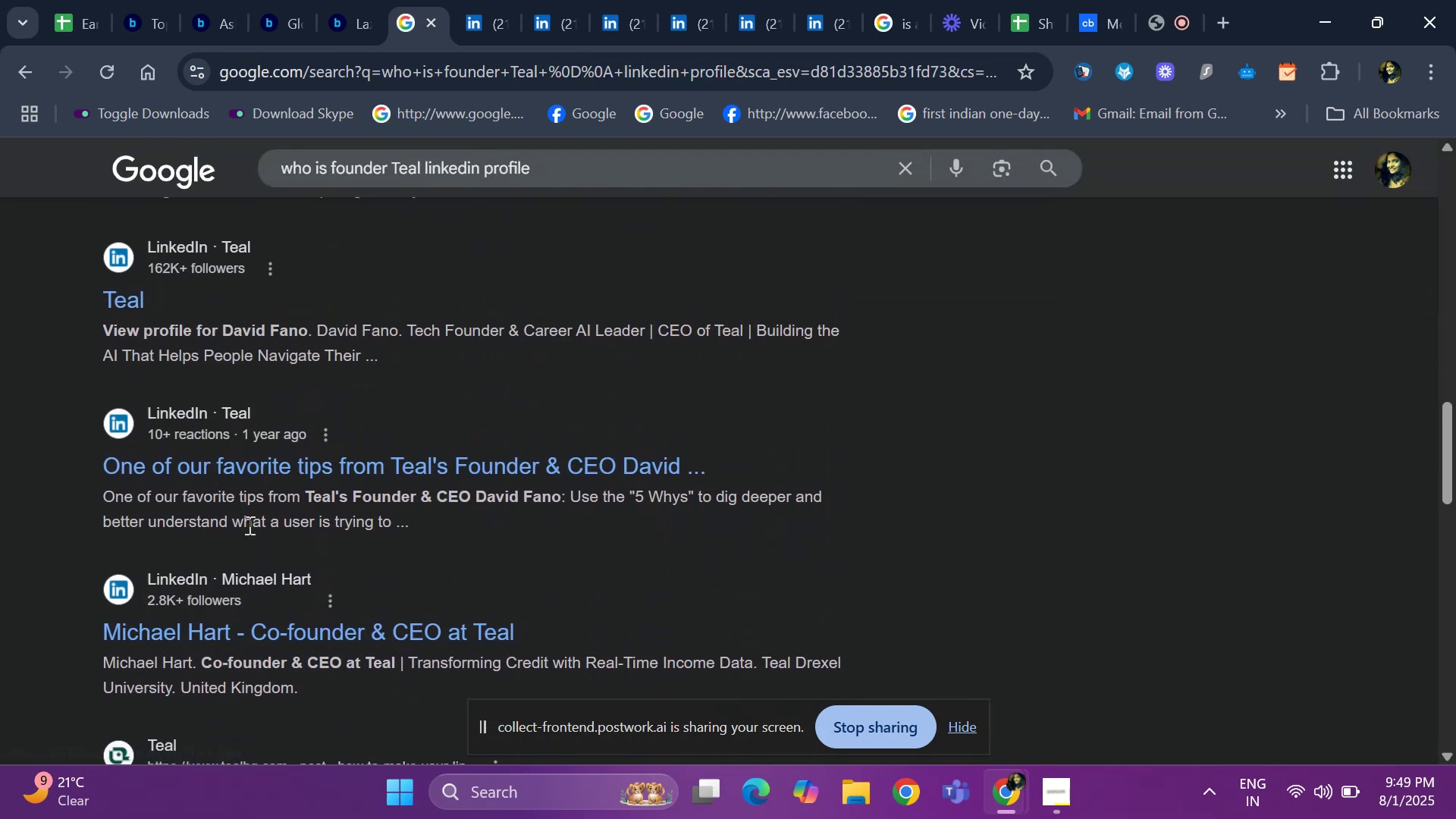 
key(ArrowUp)
 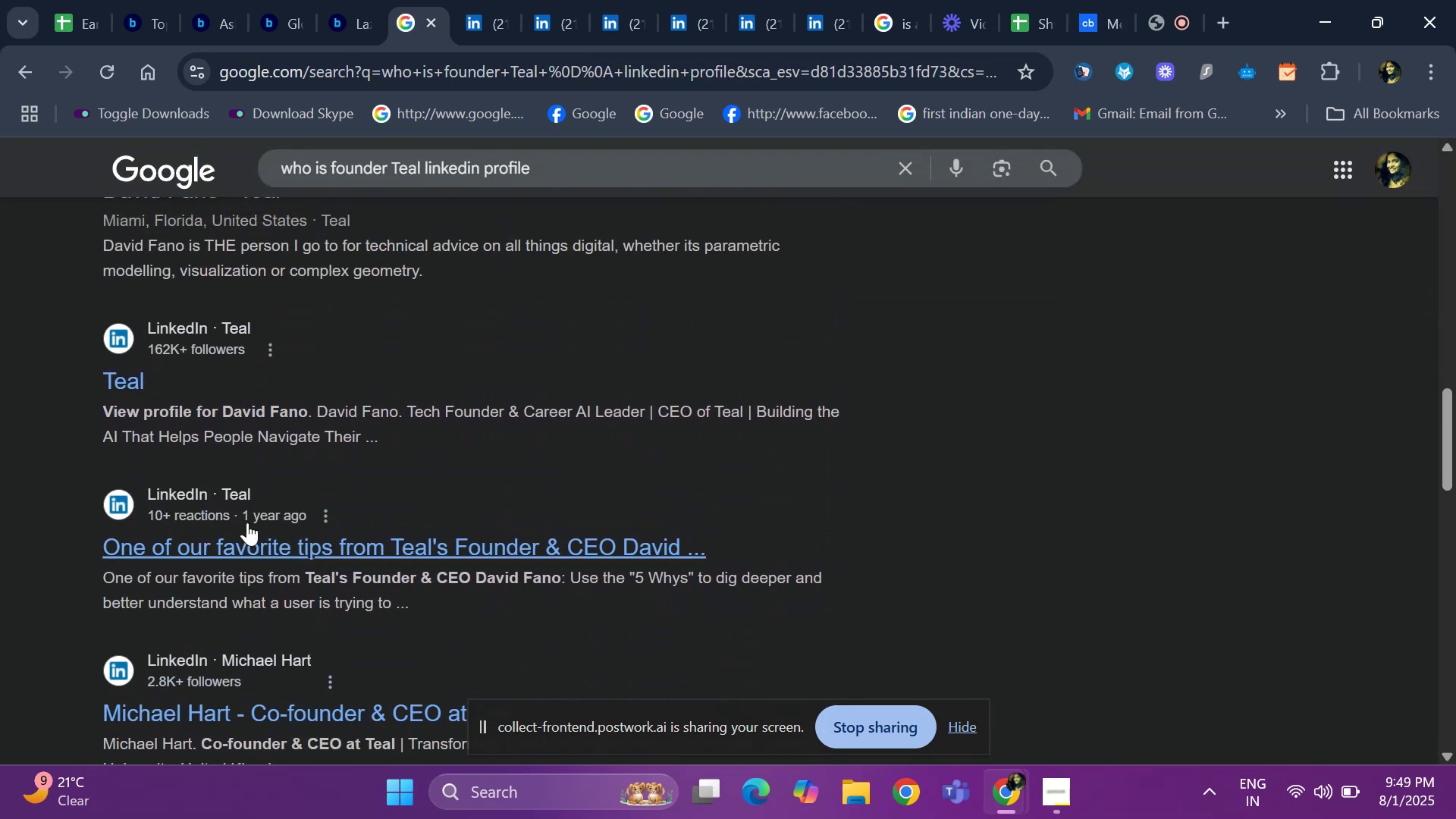 
key(ArrowDown)
 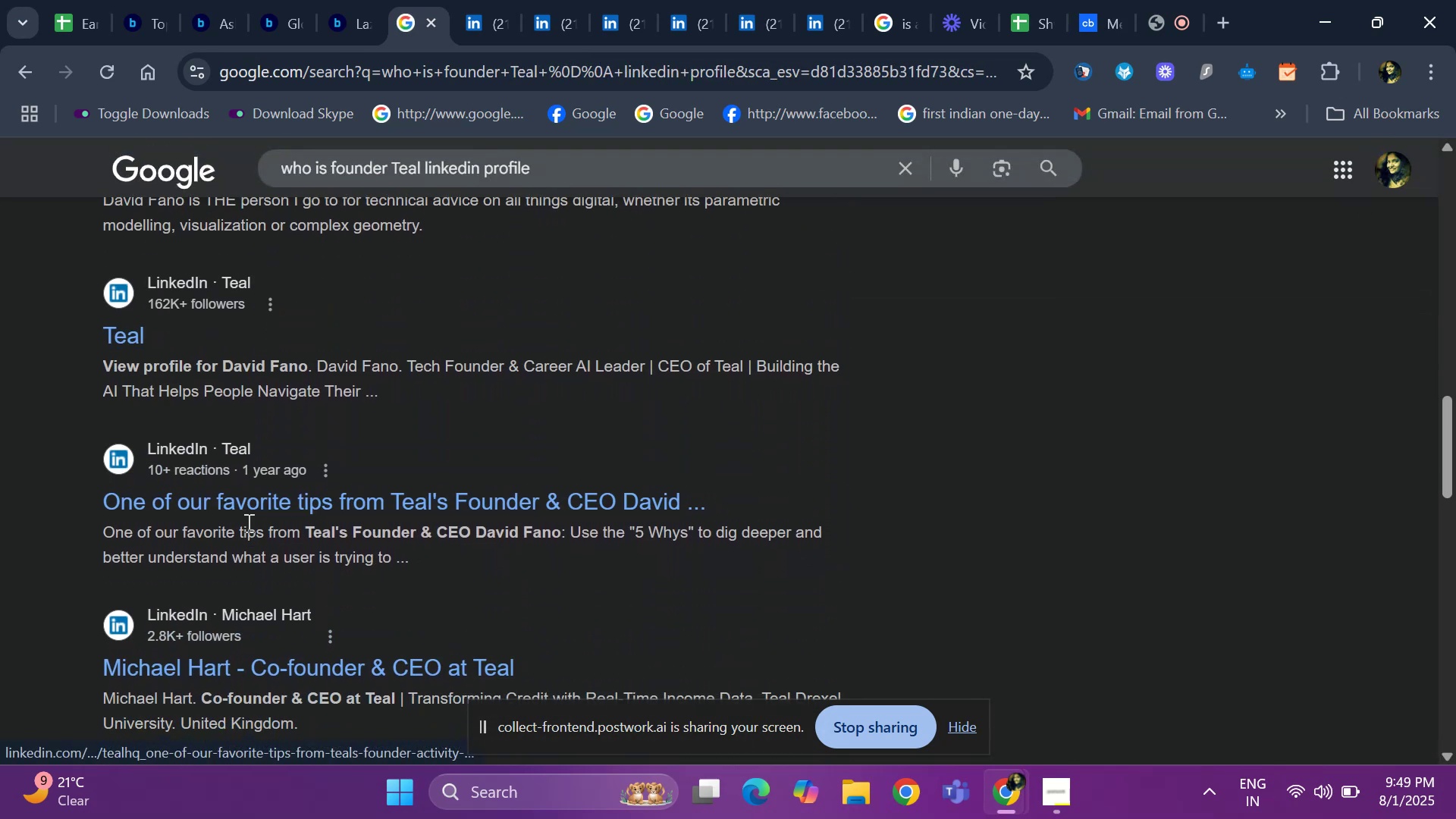 
key(ArrowUp)
 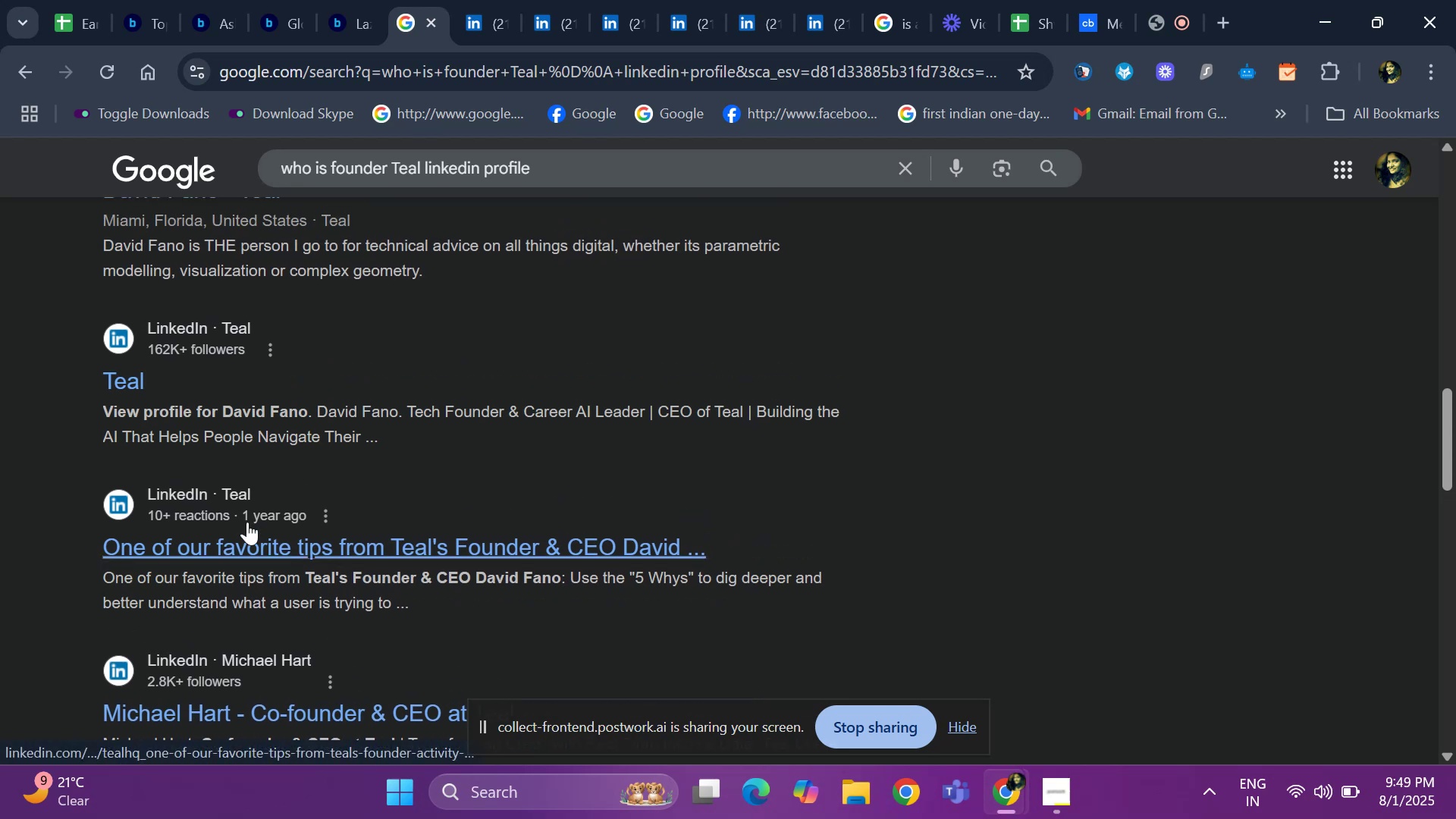 
key(ArrowDown)
 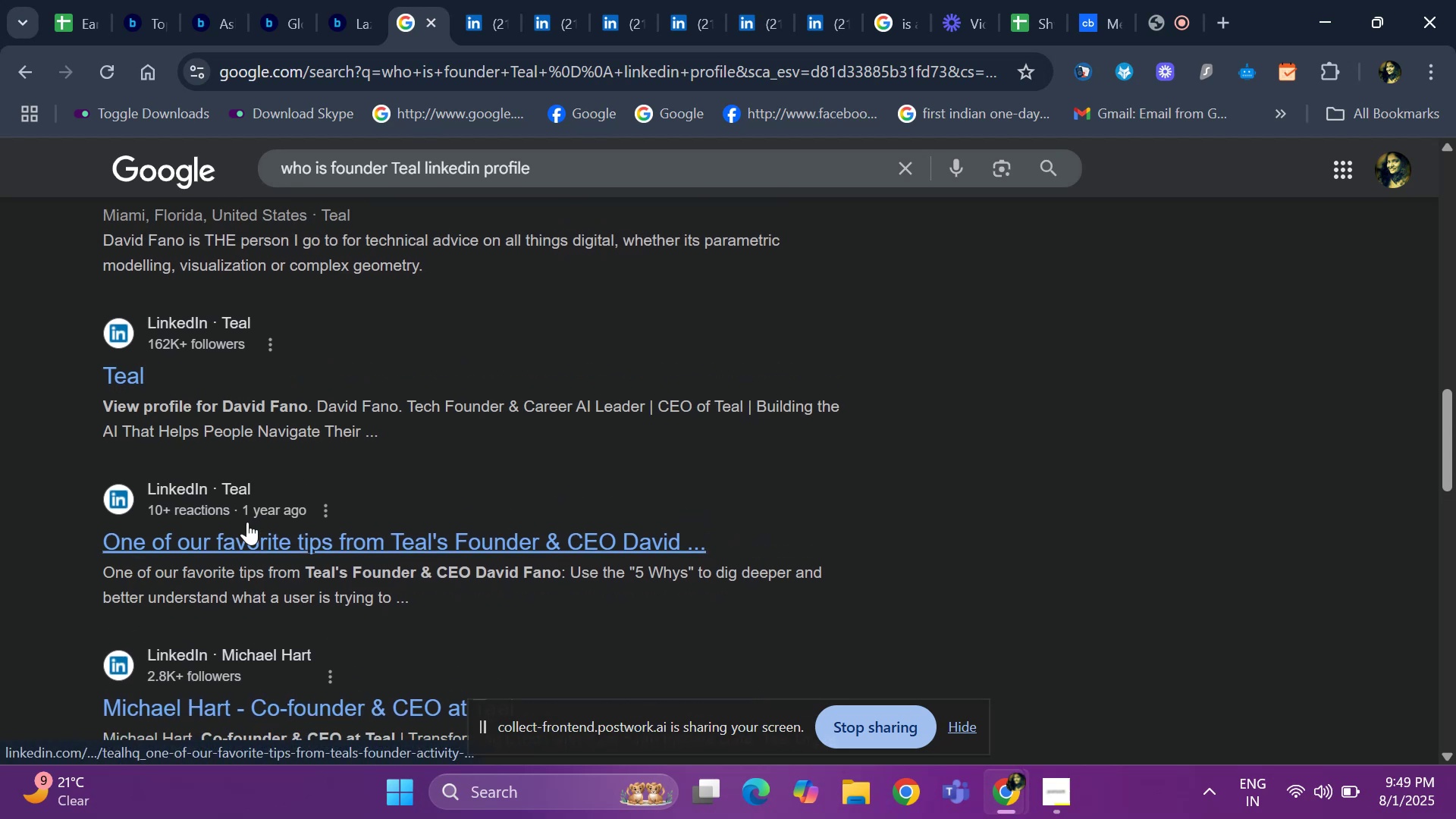 
key(ArrowDown)
 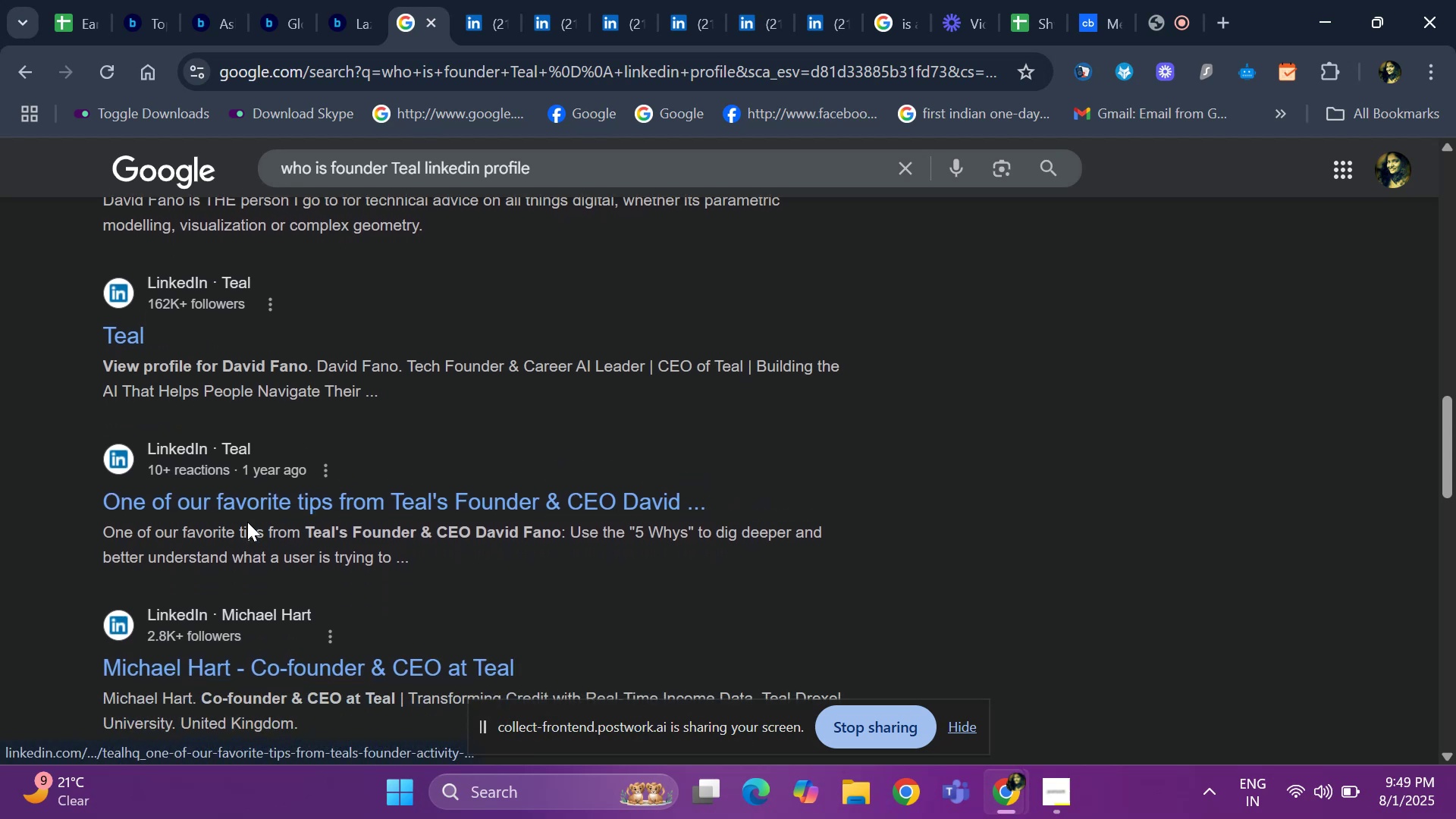 
key(ArrowDown)
 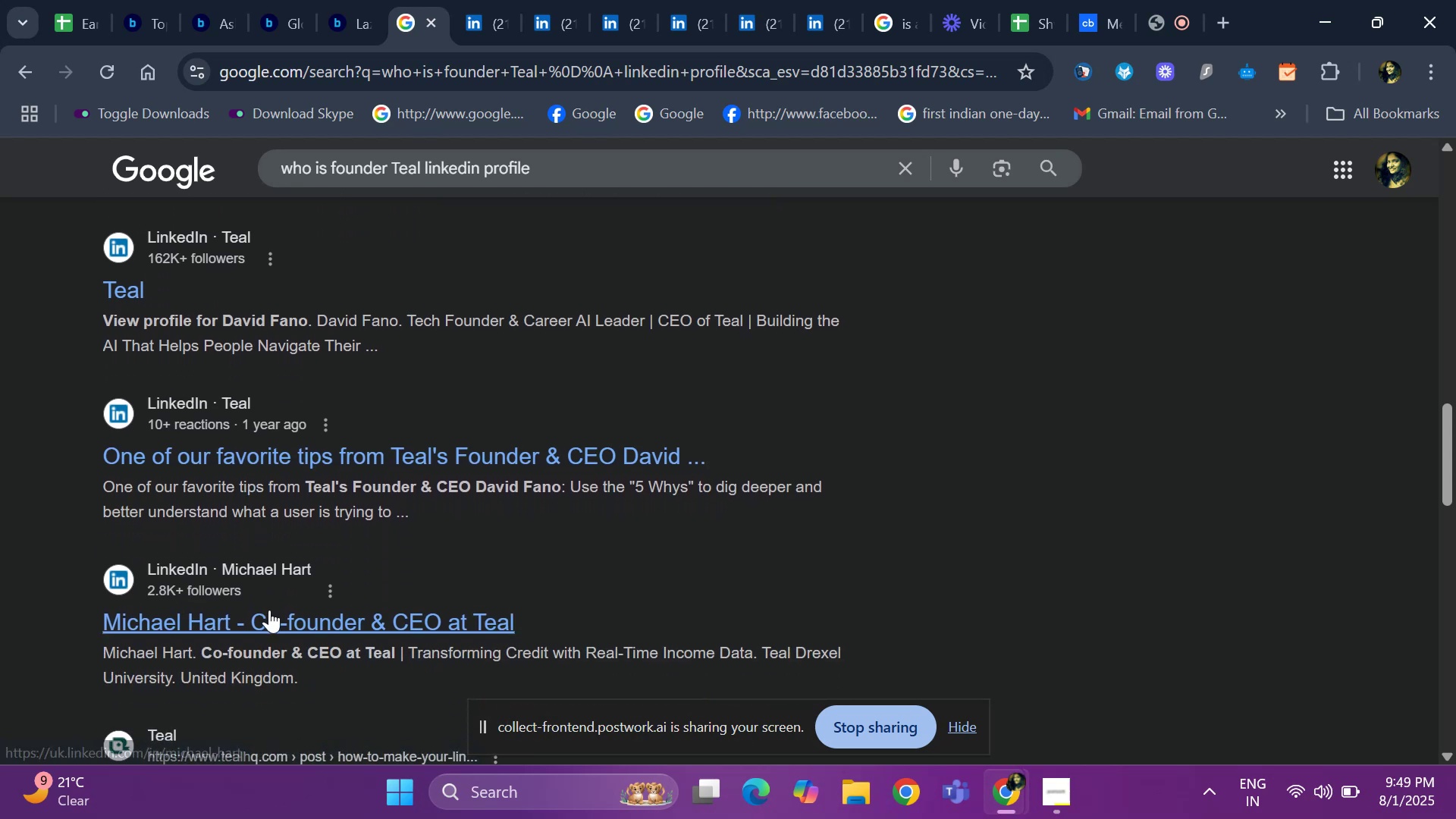 
right_click([269, 610])
 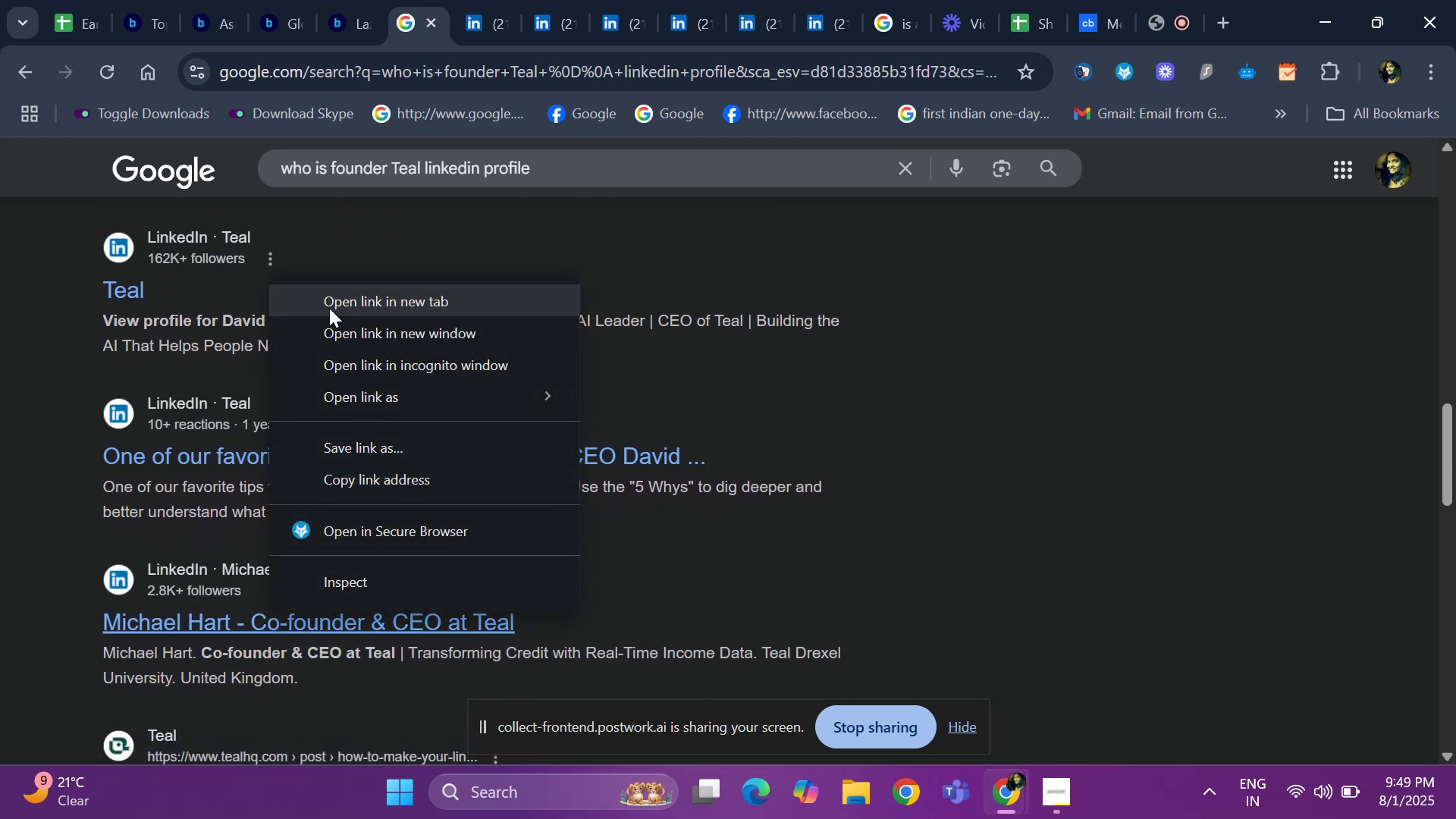 
left_click([329, 308])
 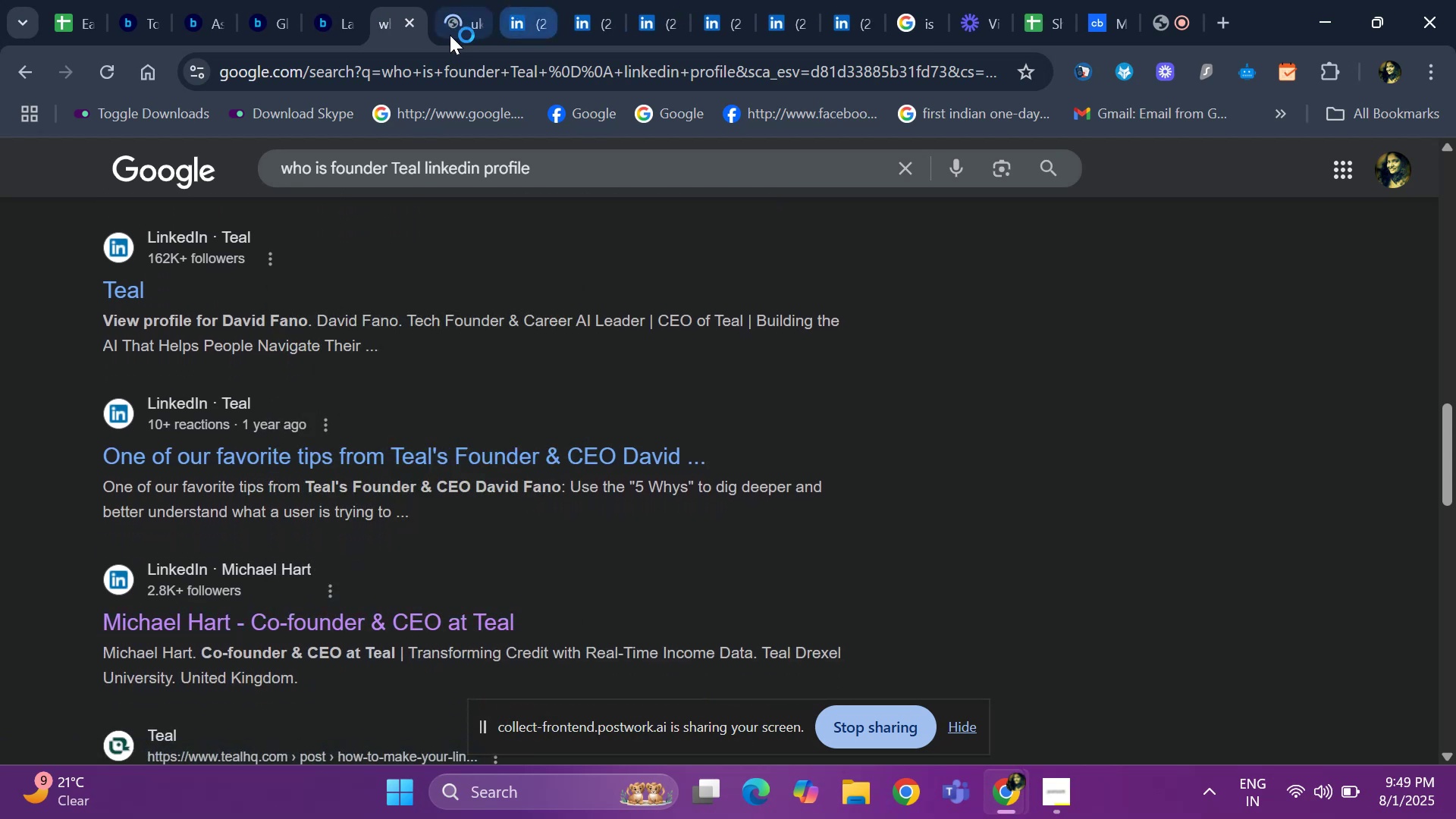 
left_click([449, 35])
 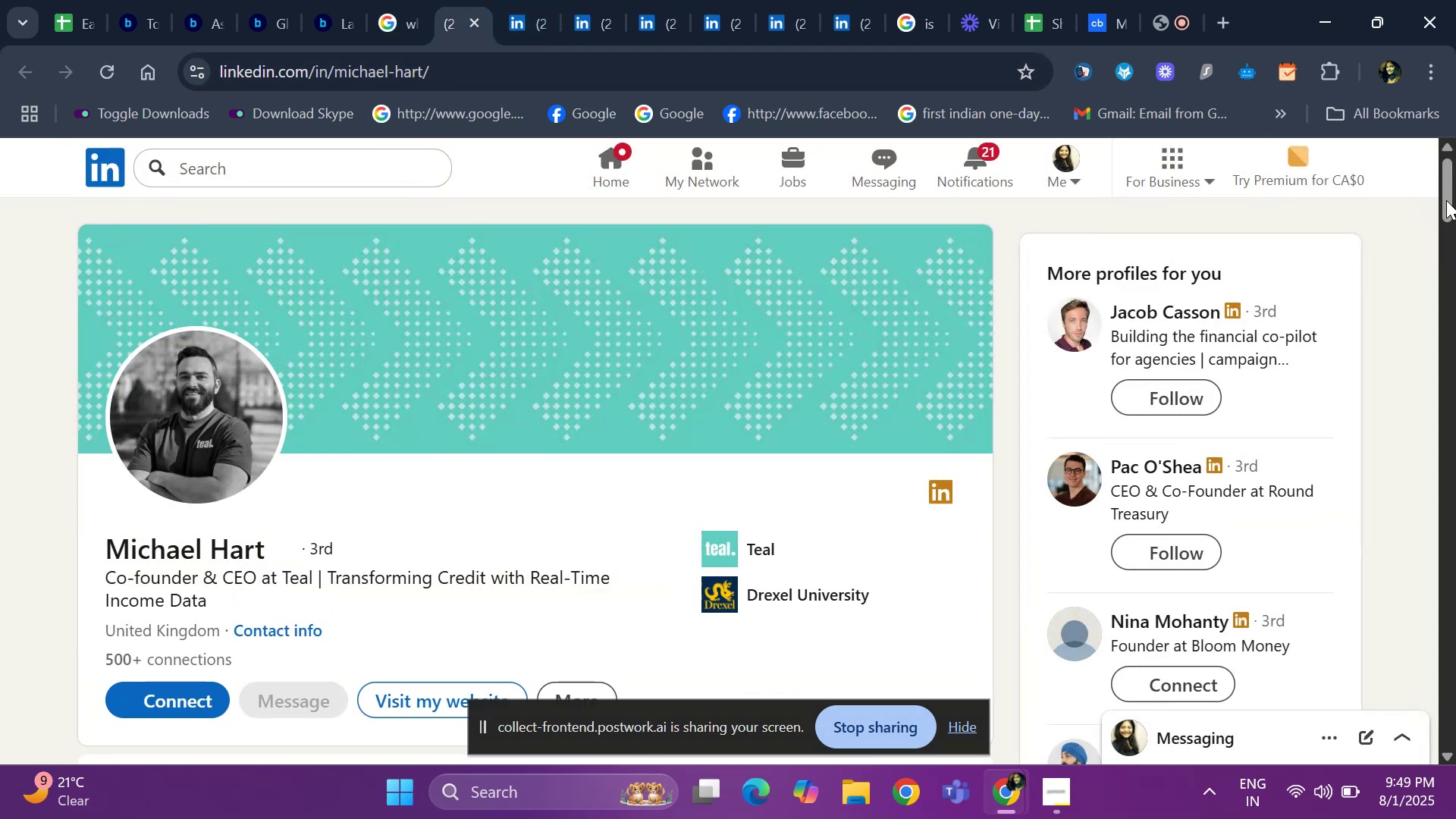 
wait(5.73)
 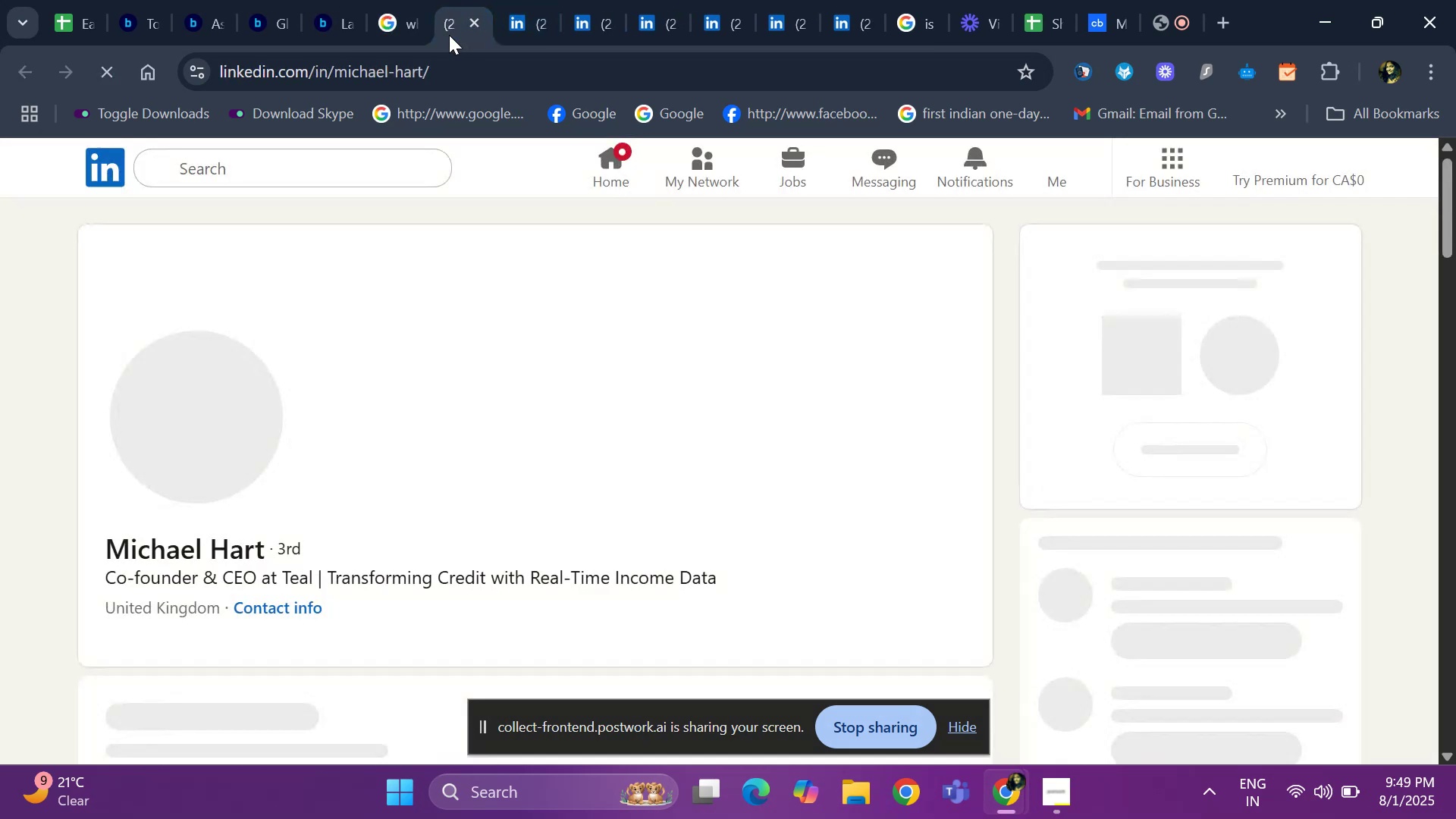 
left_click([1455, 200])
 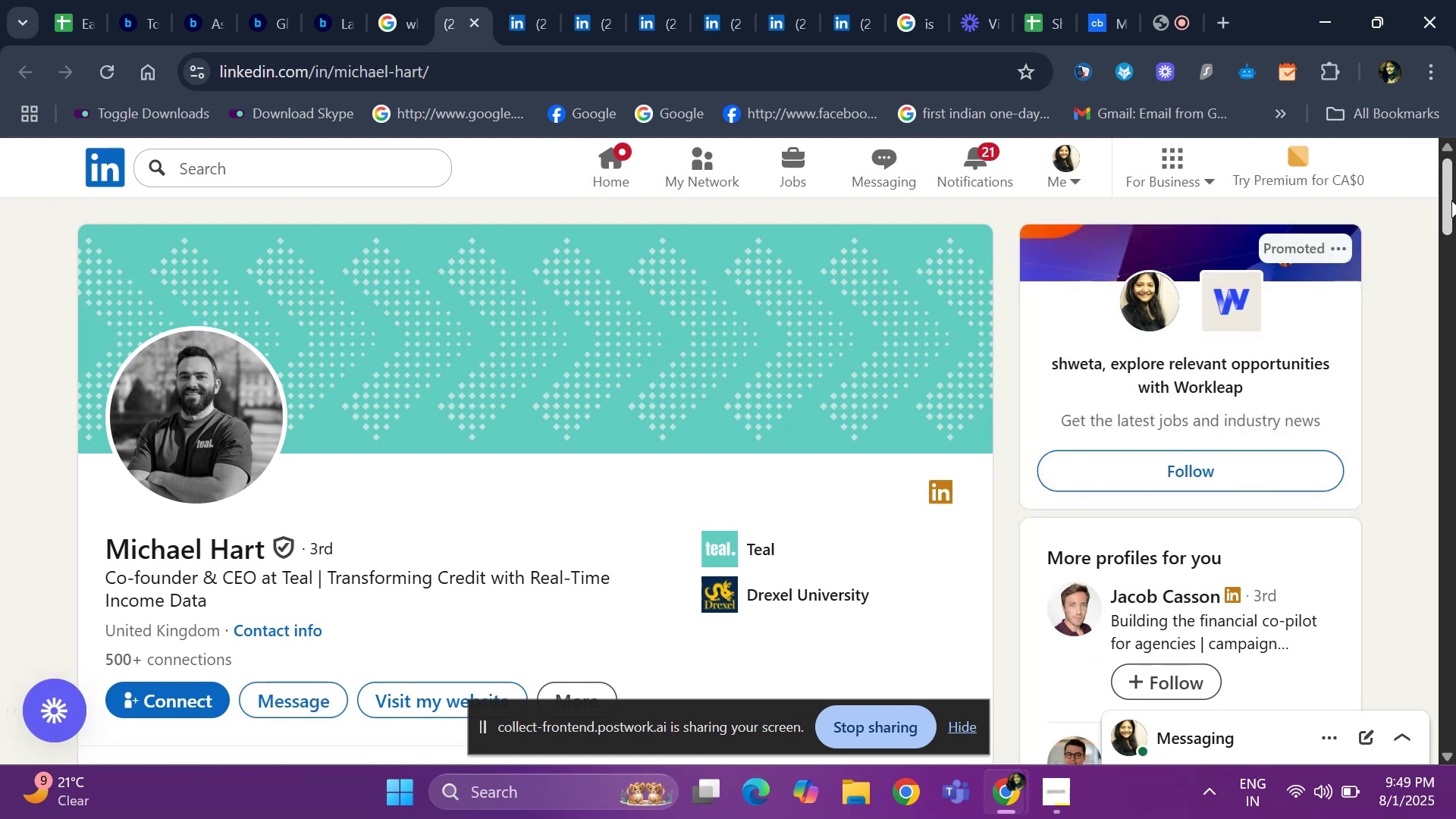 
left_click_drag(start_coordinate=[1448, 206], to_coordinate=[1454, 254])
 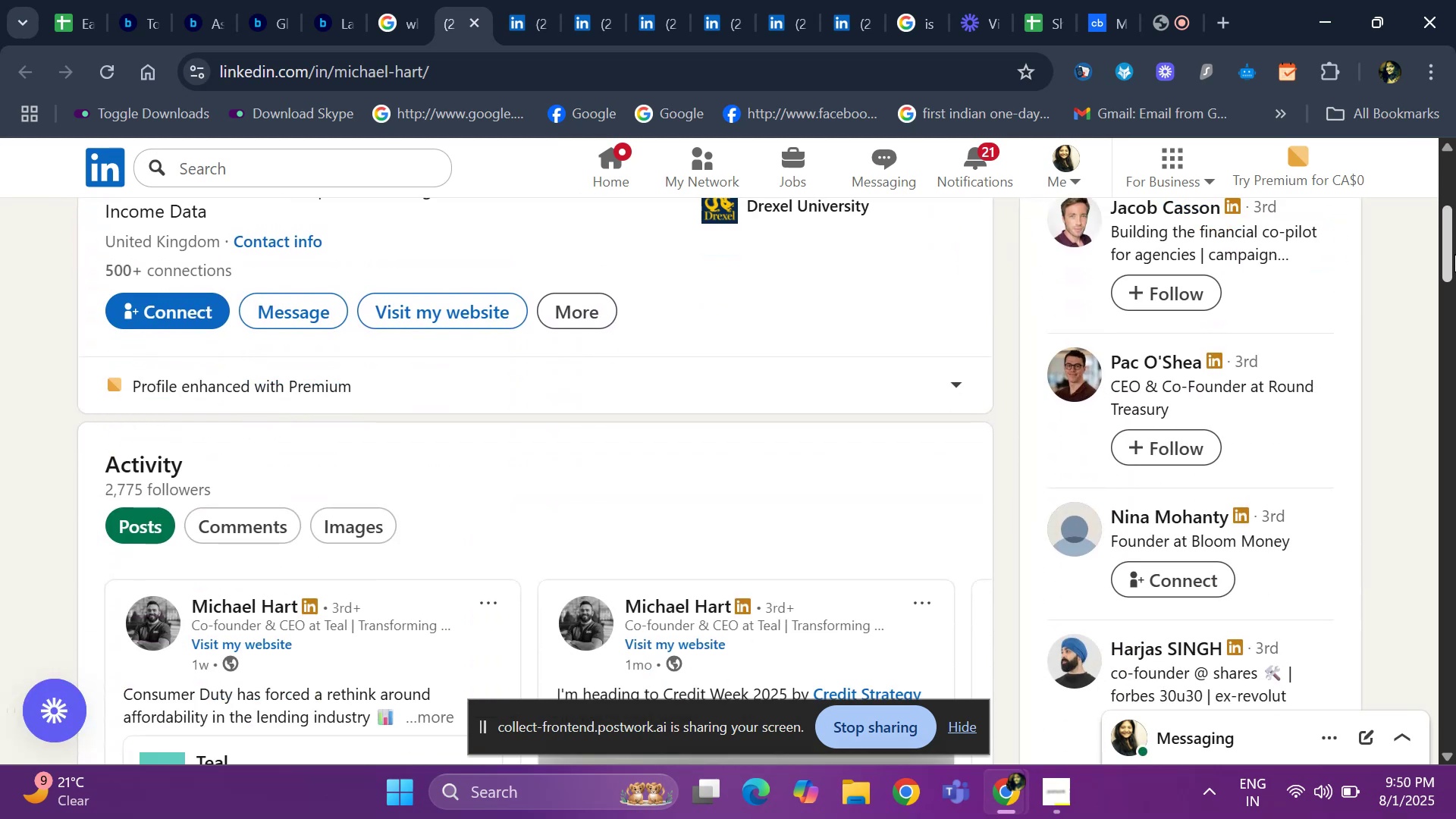 
left_click_drag(start_coordinate=[1454, 254], to_coordinate=[1455, 354])
 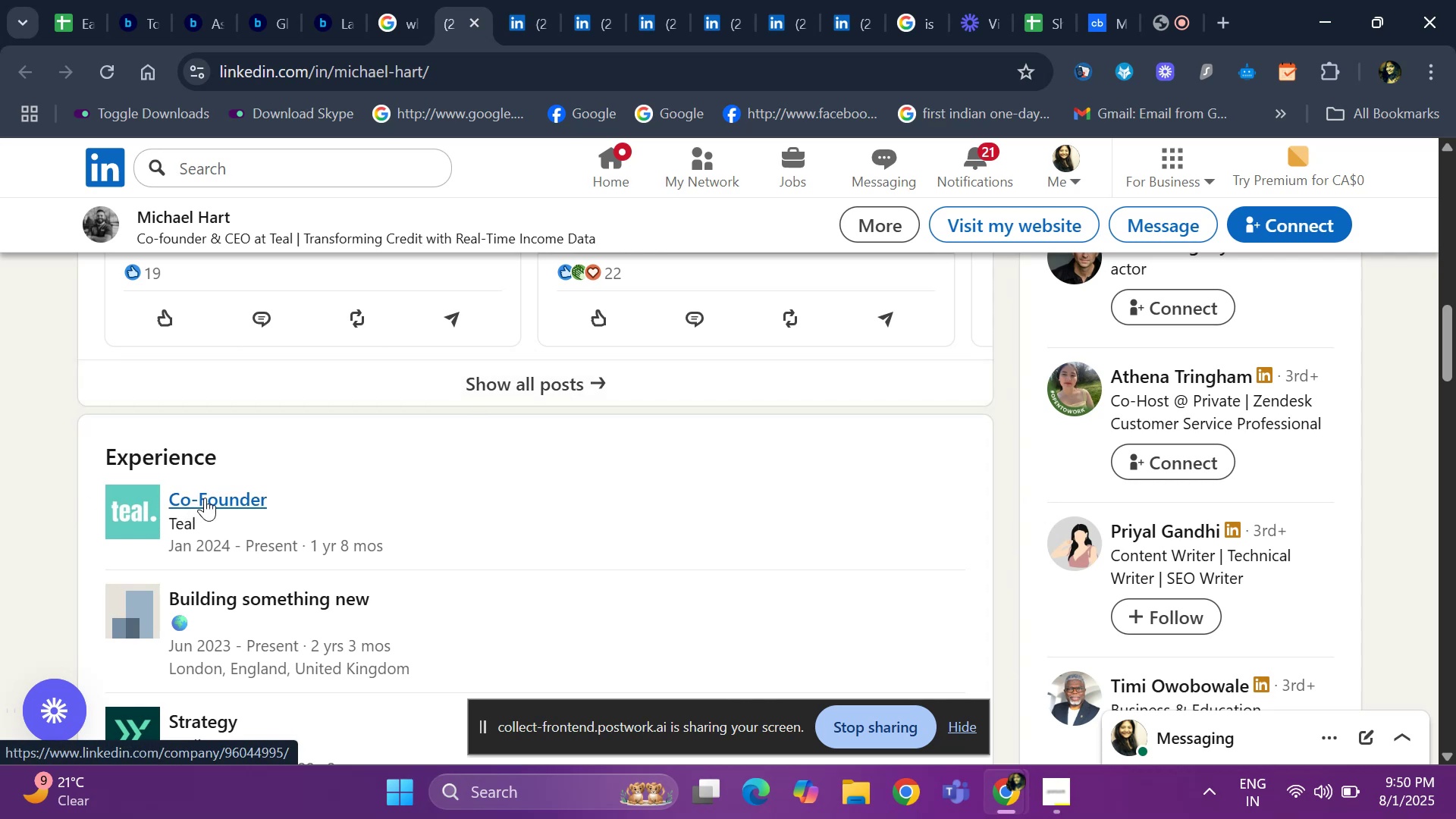 
right_click([205, 497])
 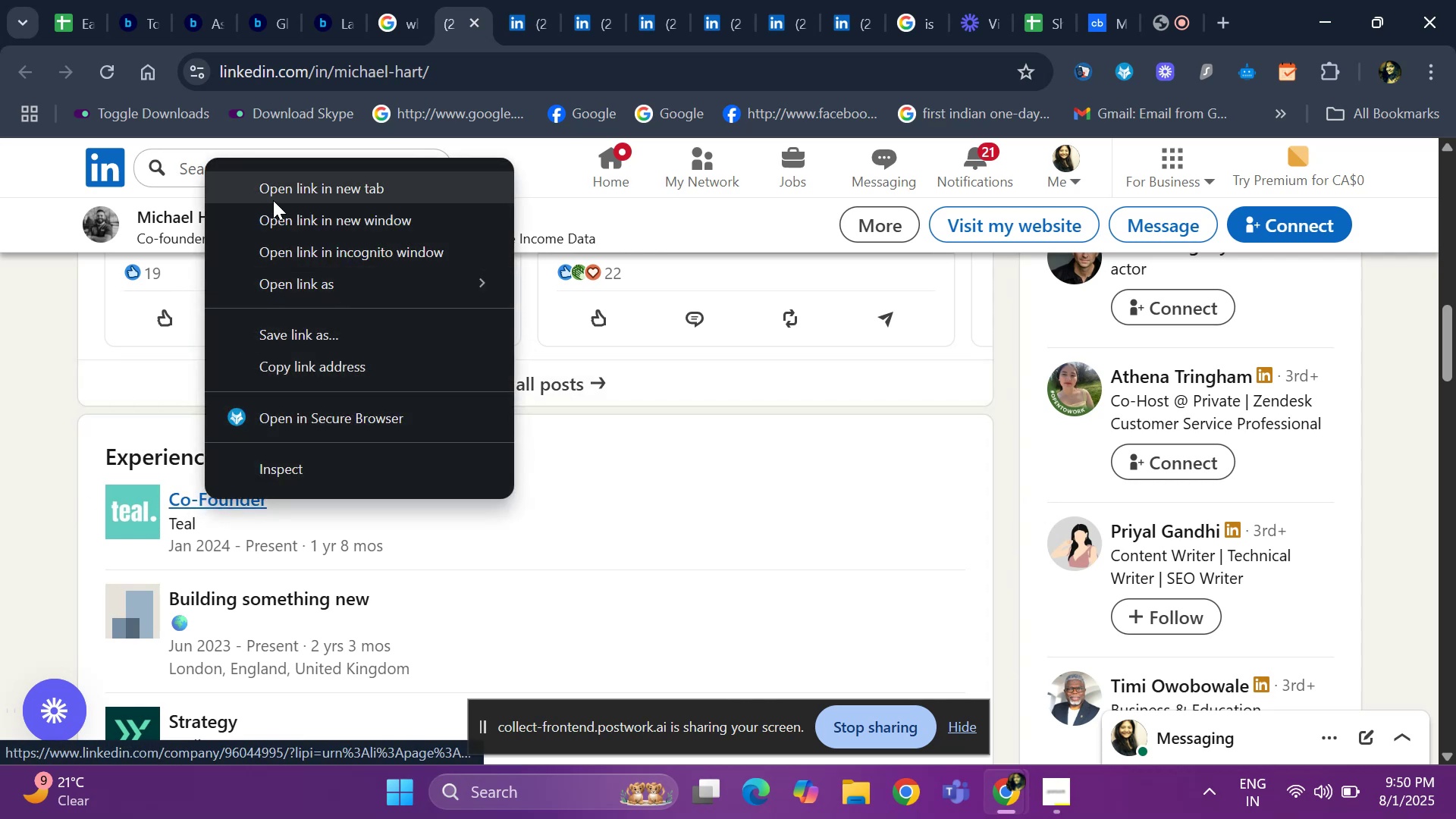 
left_click([275, 198])
 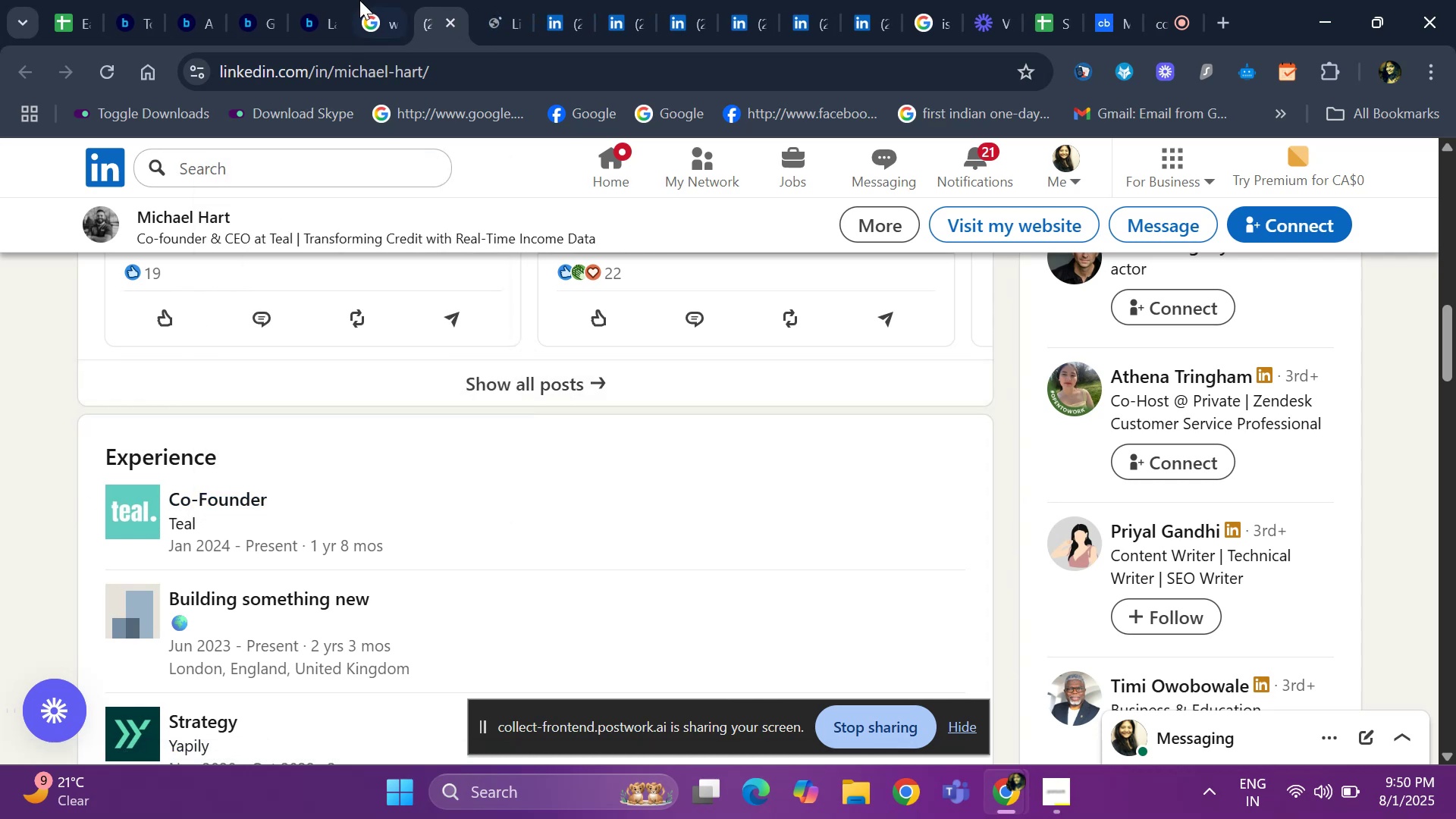 
left_click([482, 28])
 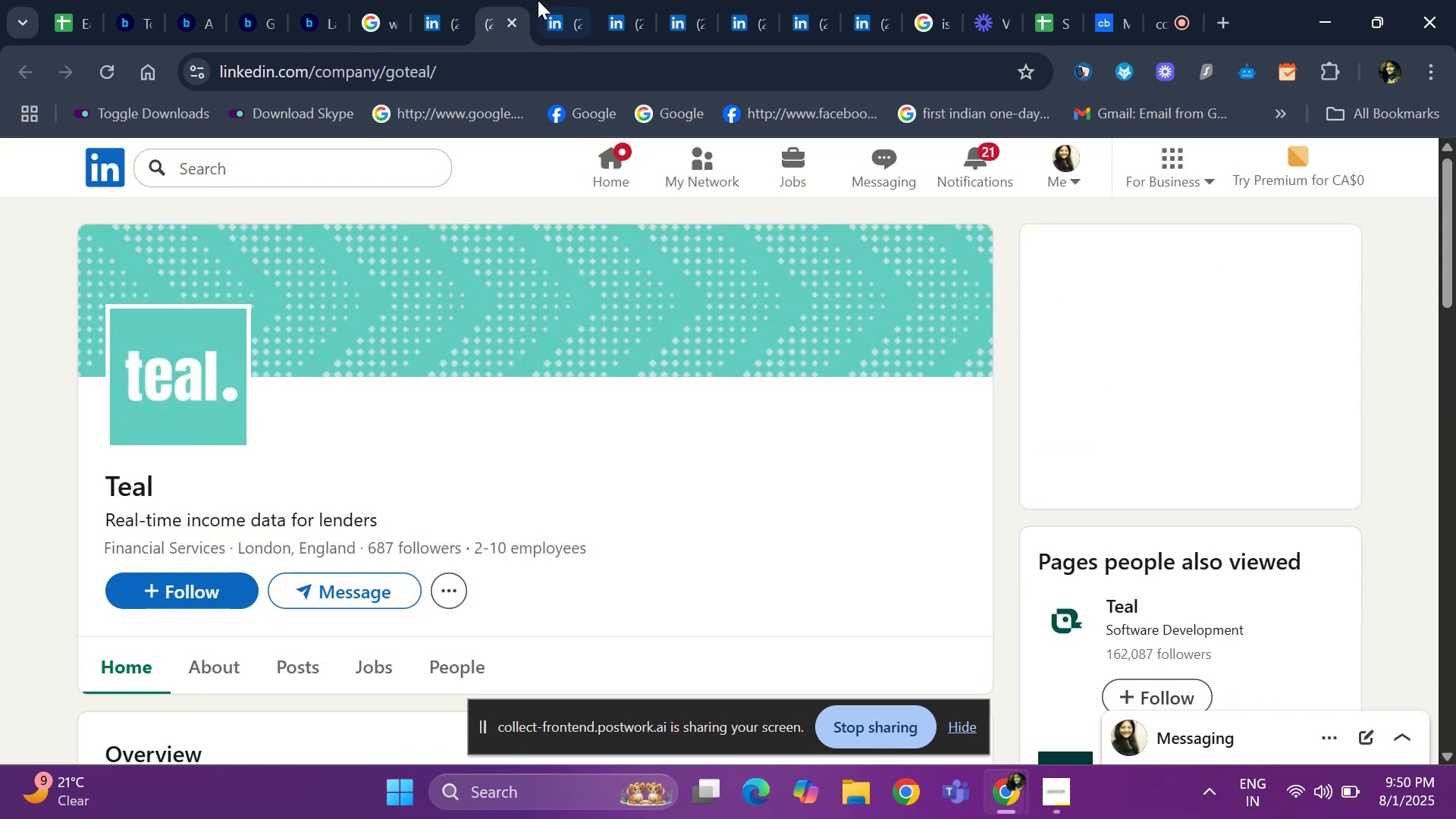 
left_click([519, 20])
 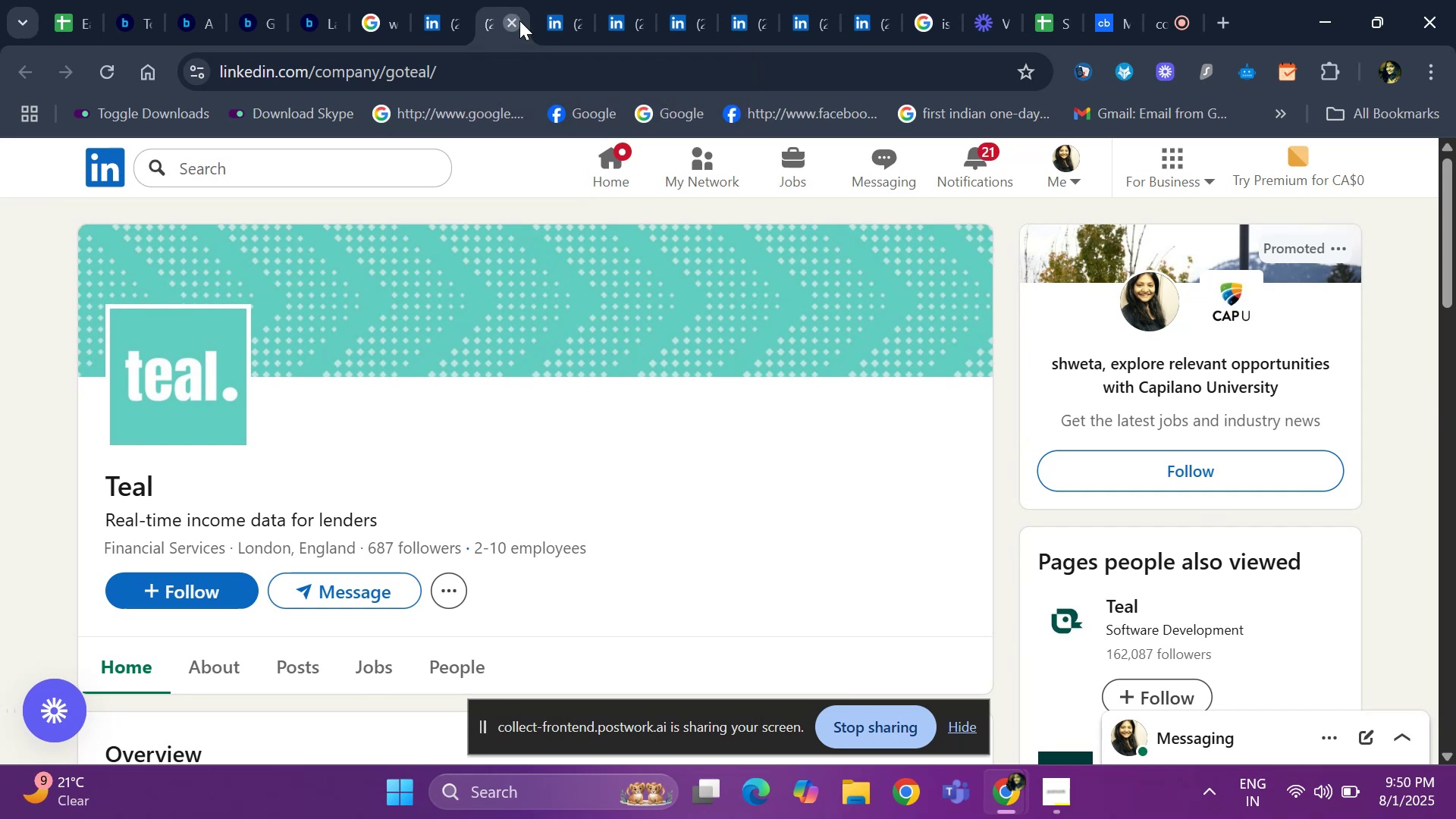 
mouse_move([425, 14])
 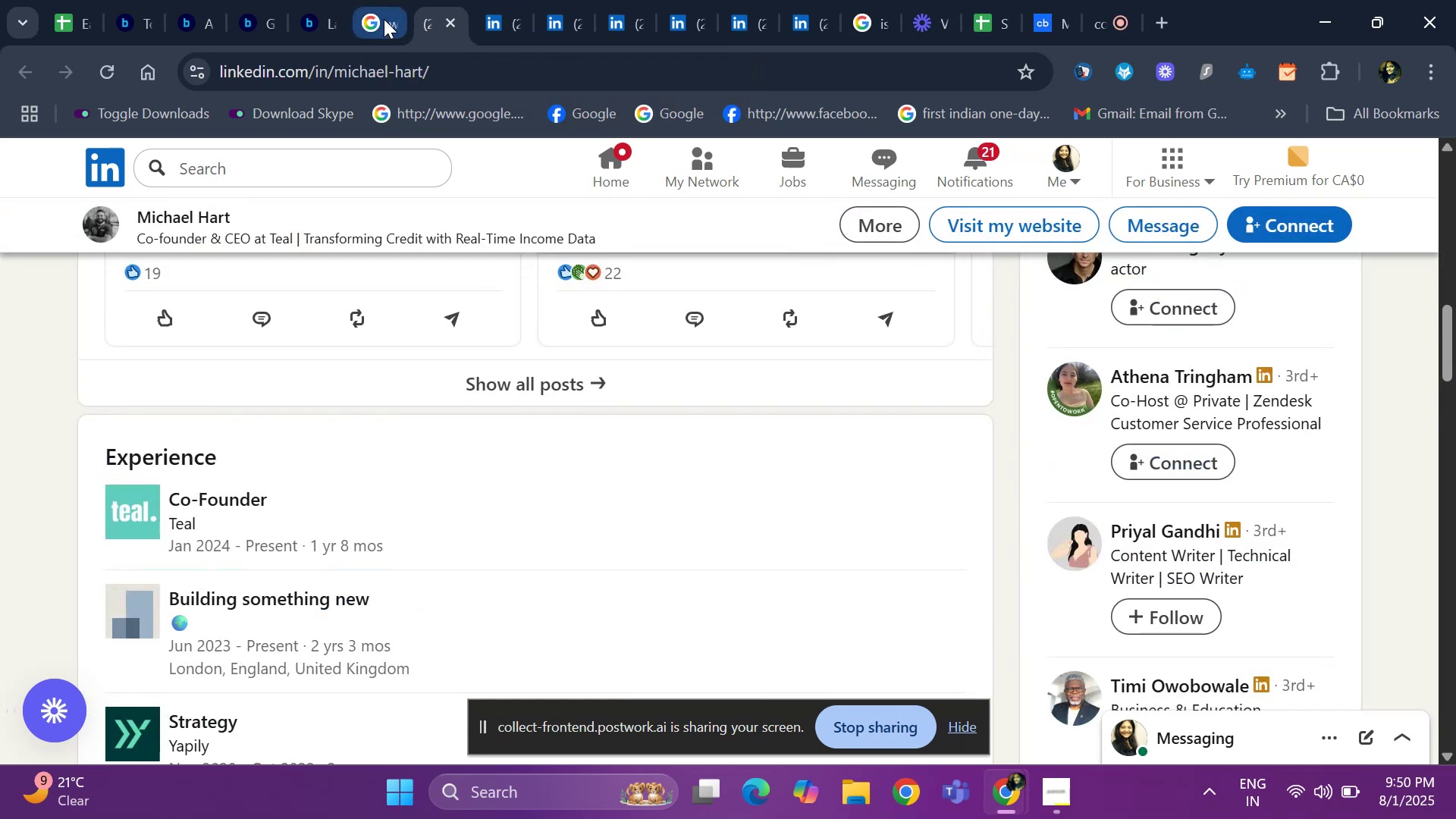 
left_click([384, 19])
 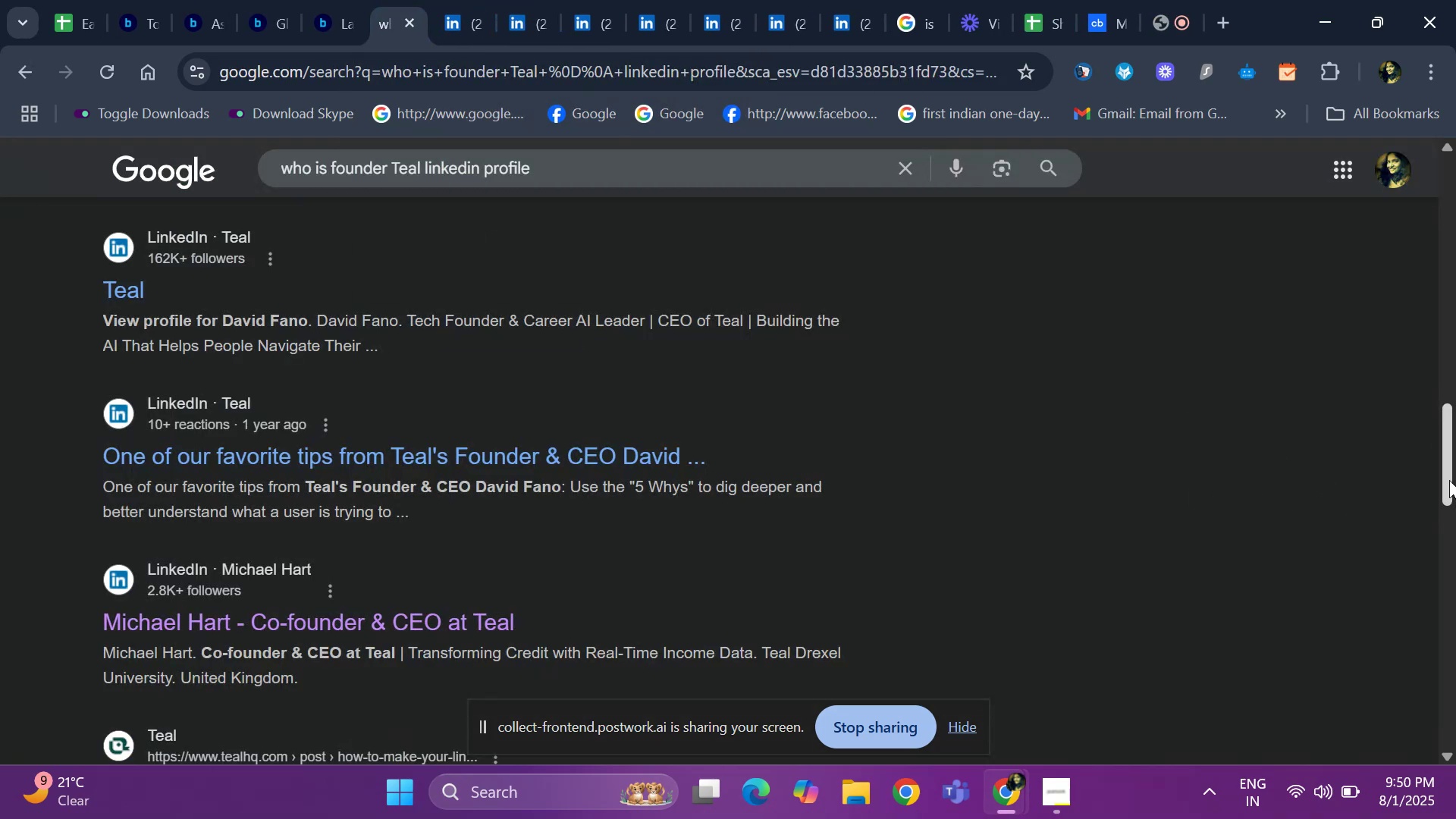 
wait(6.39)
 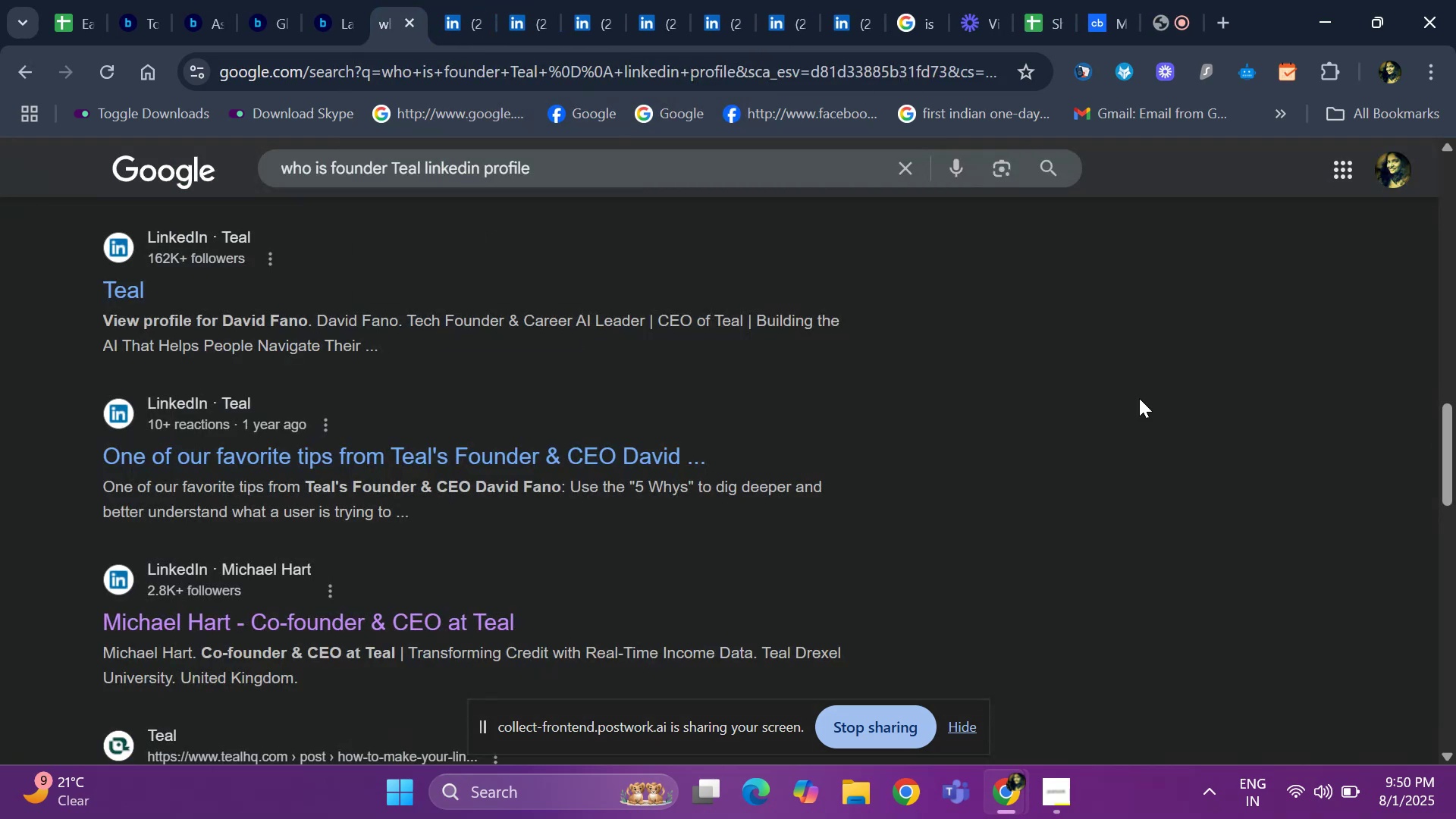 
left_click([1037, 365])
 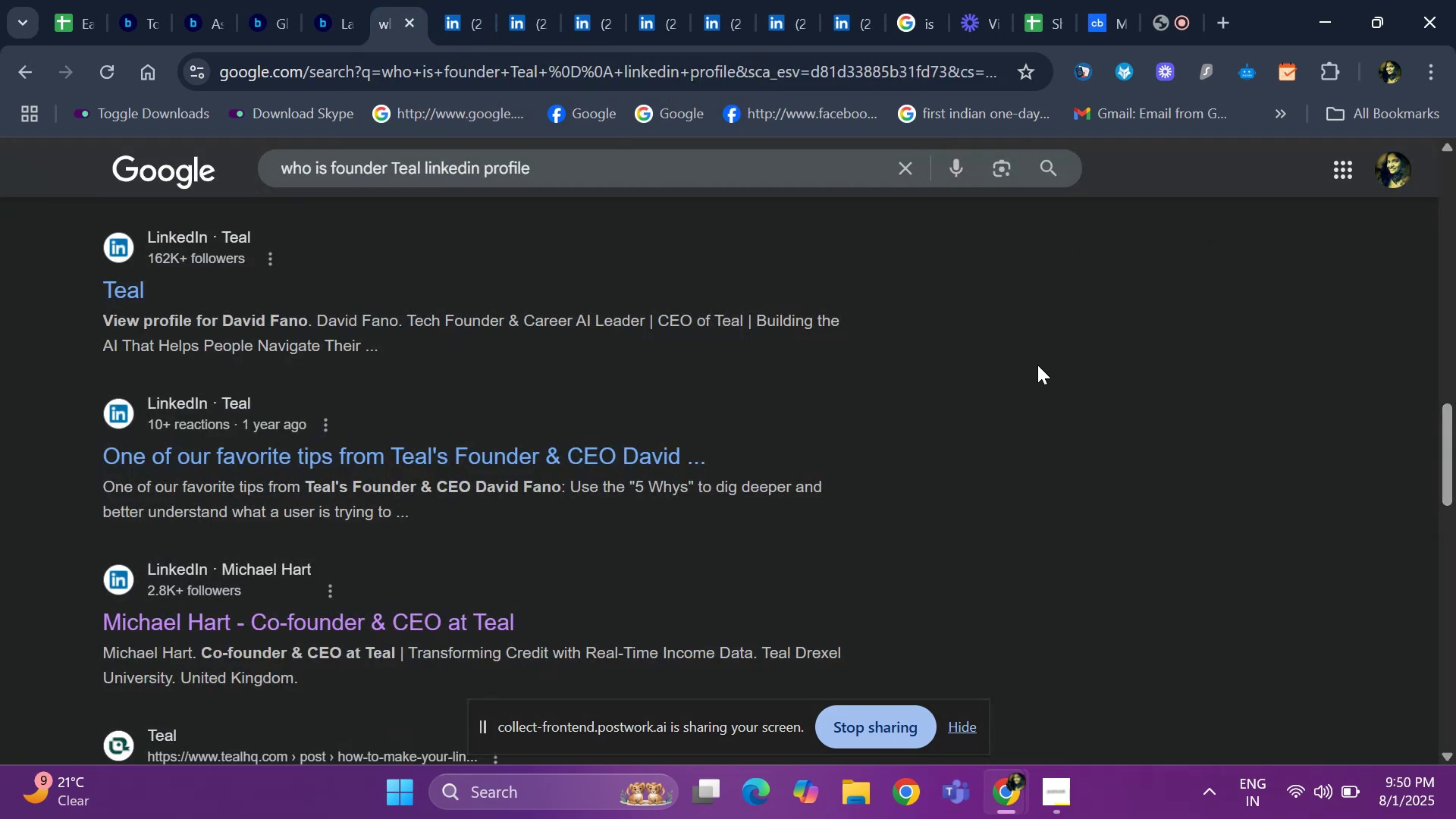 
key(ArrowUp)
 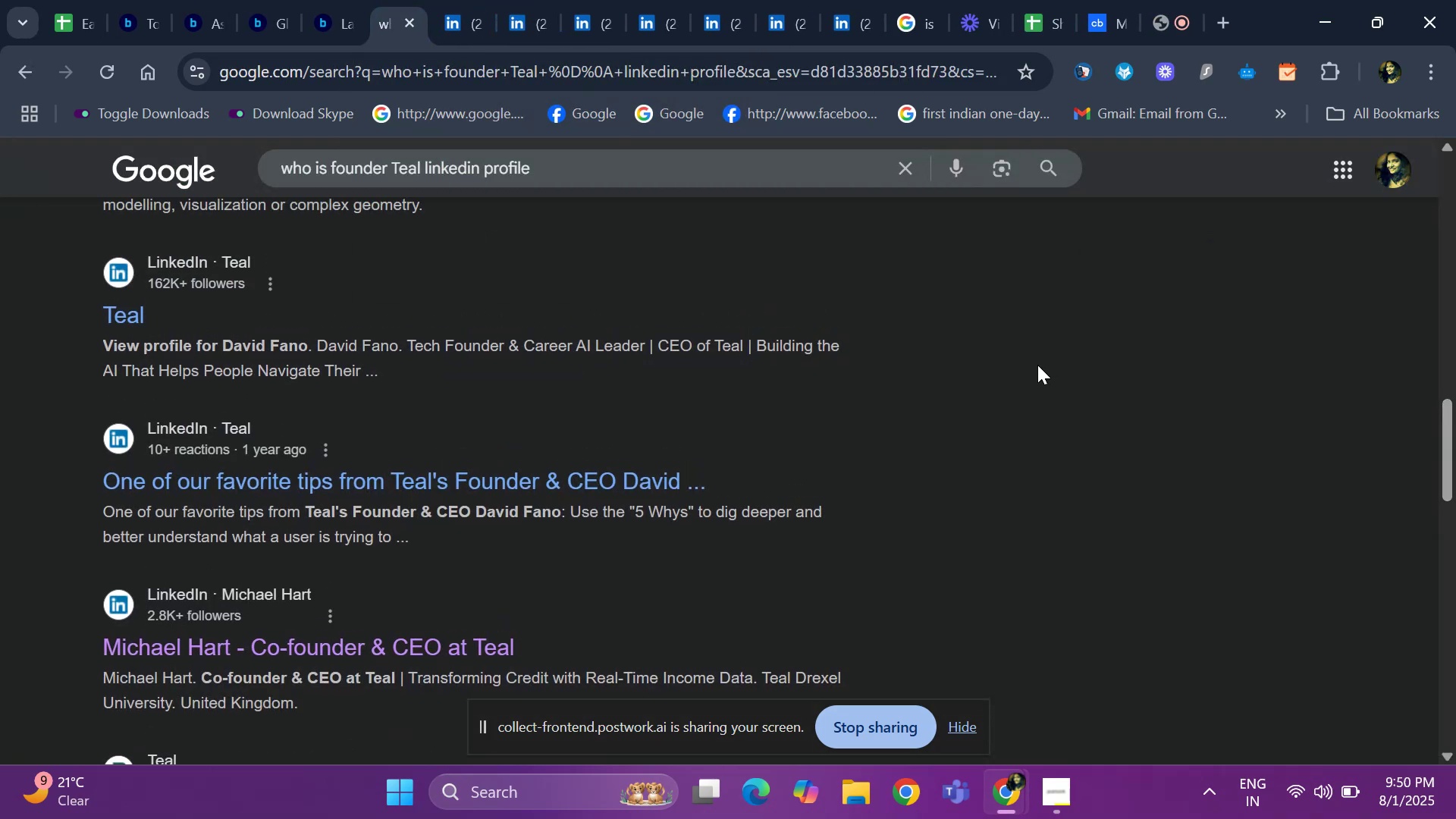 
hold_key(key=ArrowUp, duration=0.81)
 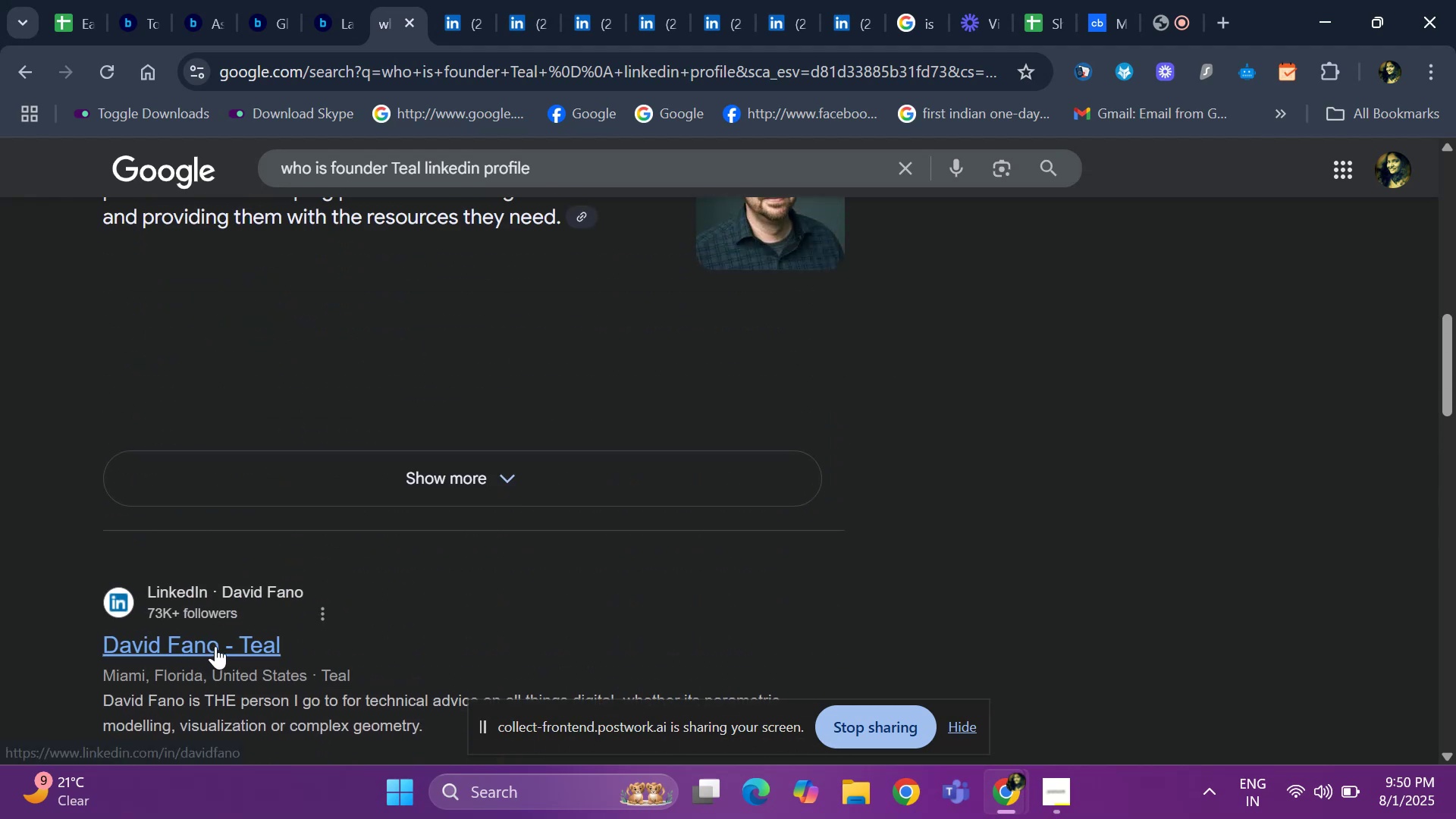 
right_click([215, 646])
 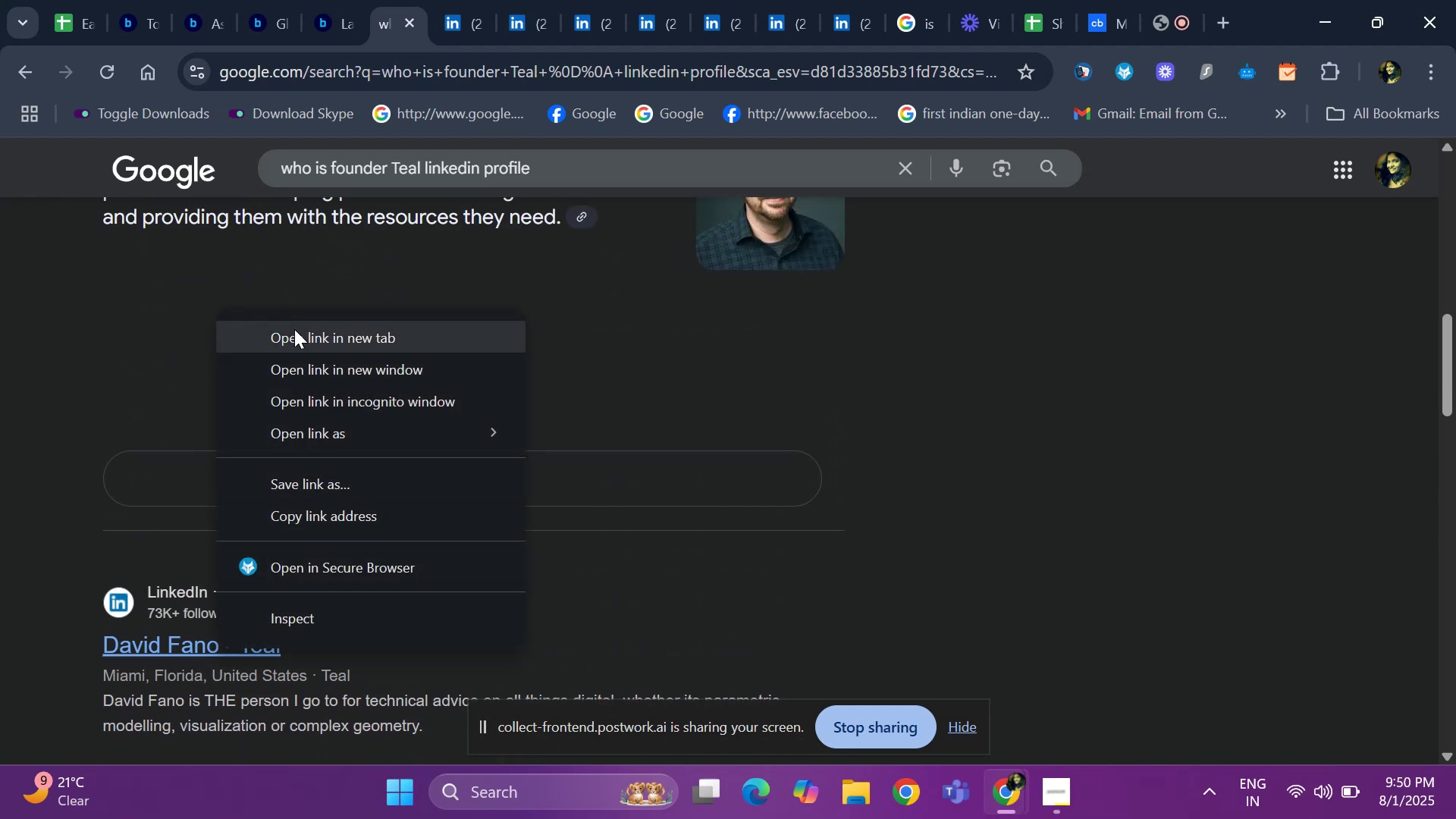 
left_click([294, 330])
 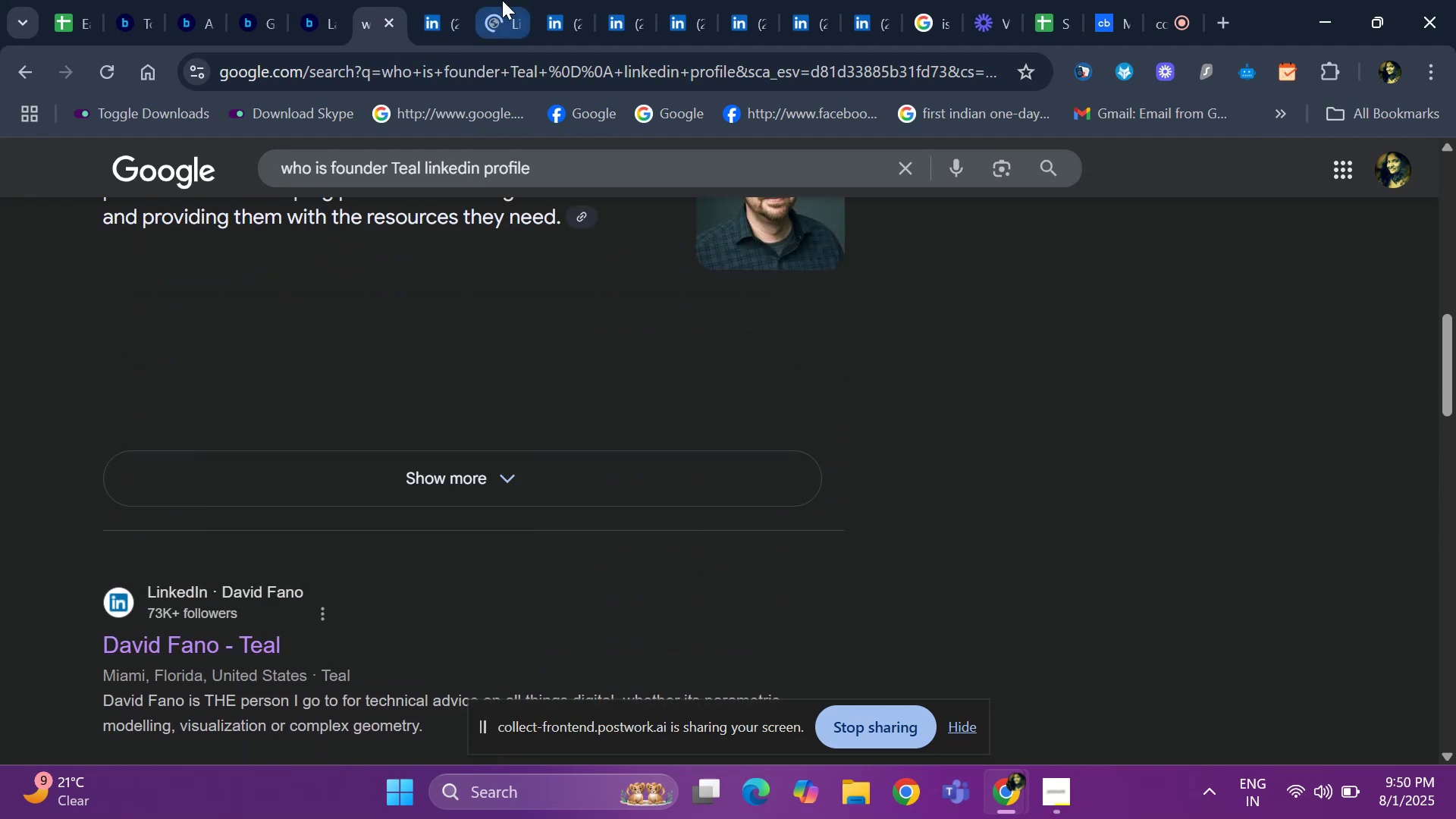 
left_click([502, 0])
 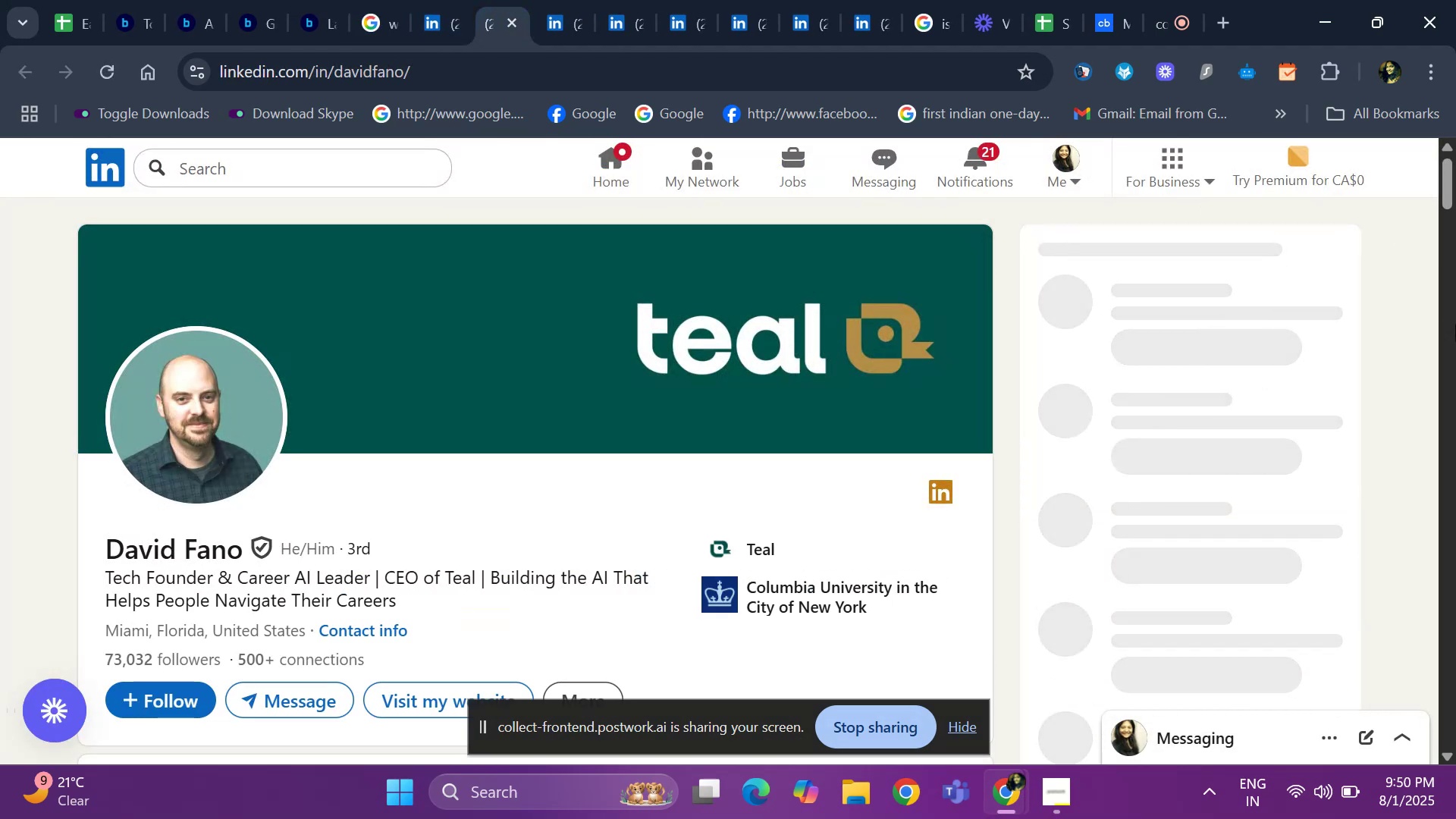 
left_click_drag(start_coordinate=[1449, 202], to_coordinate=[1455, 408])
 